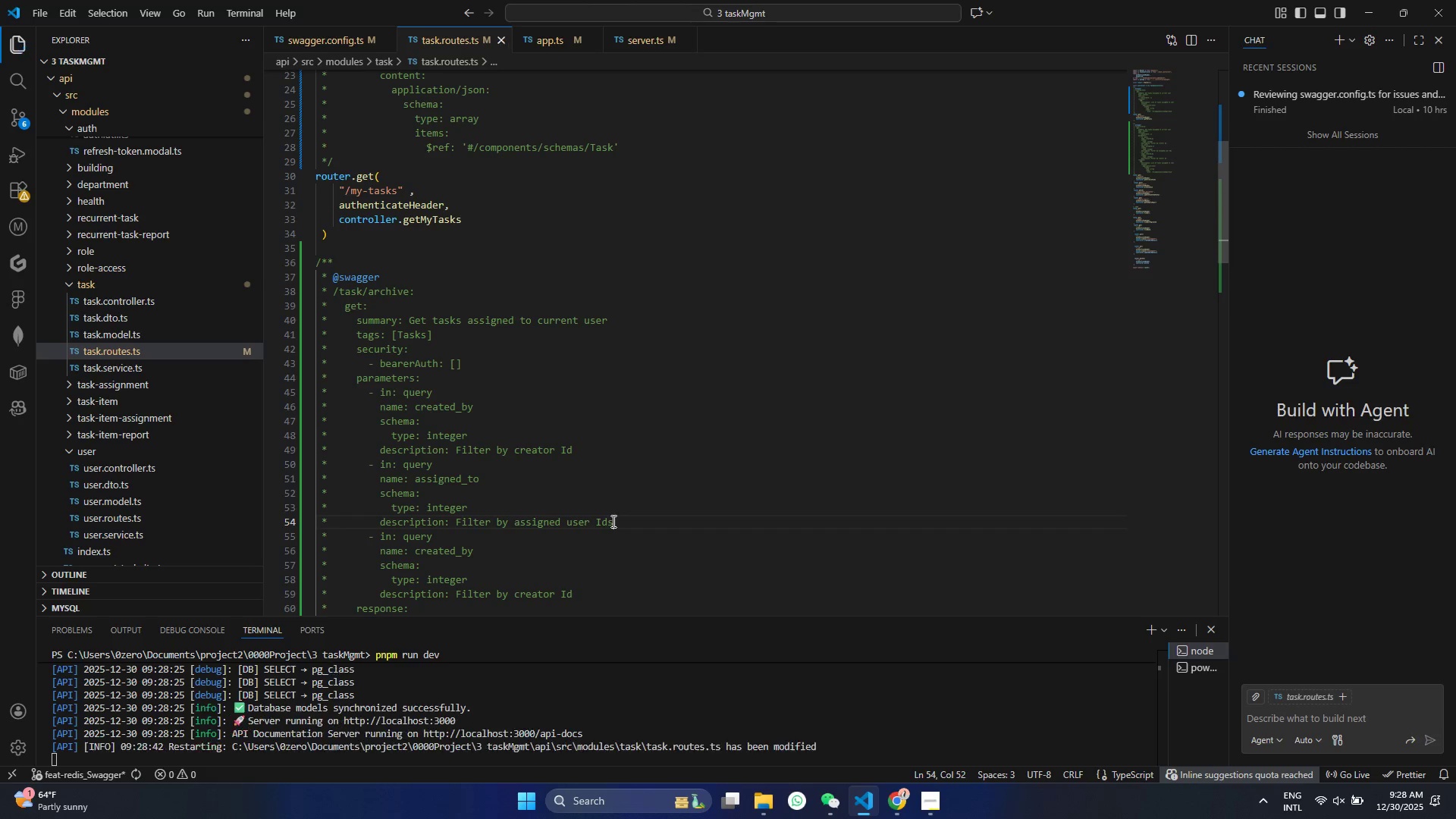 
key(Control+S)
 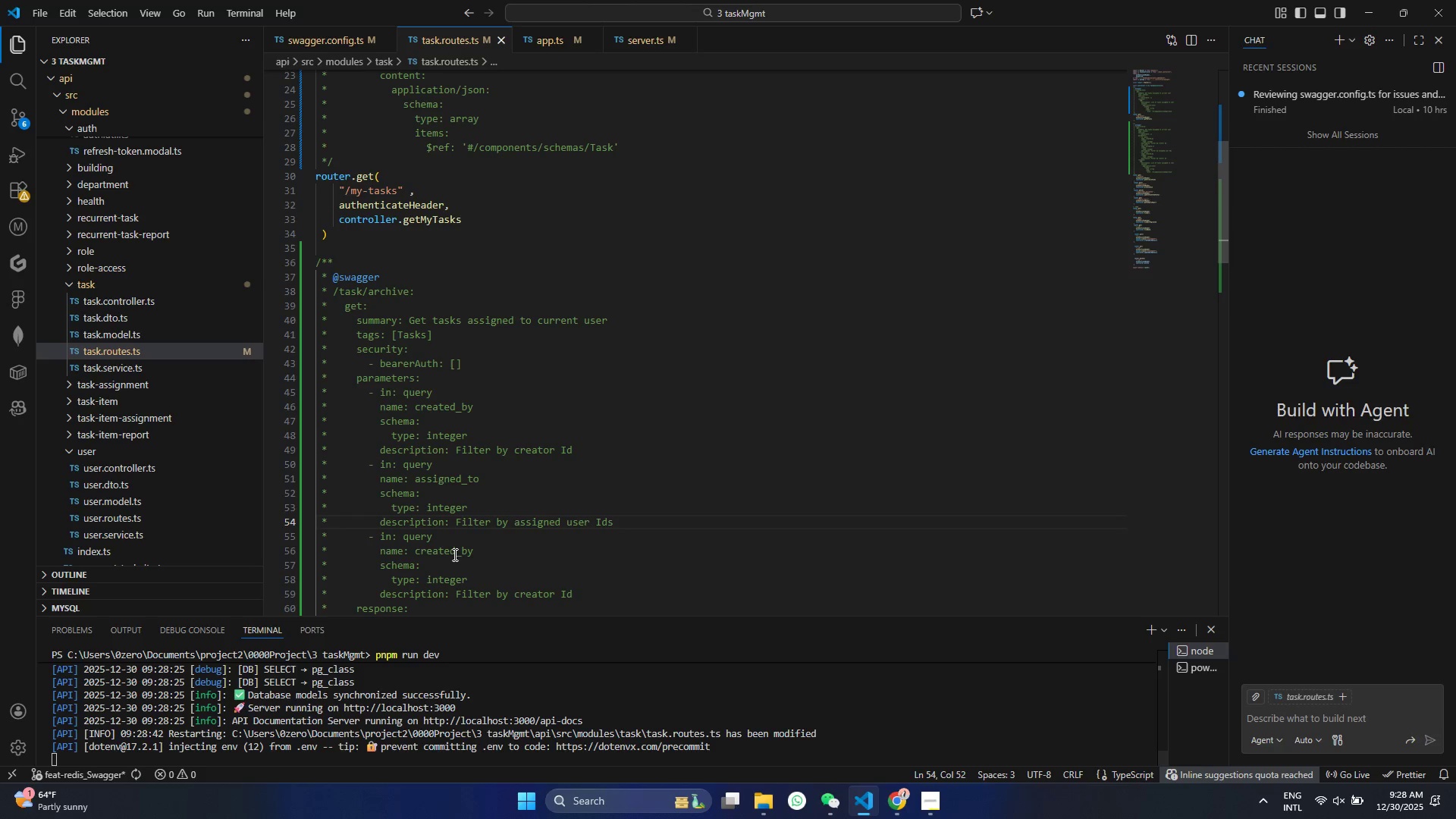 
double_click([453, 553])
 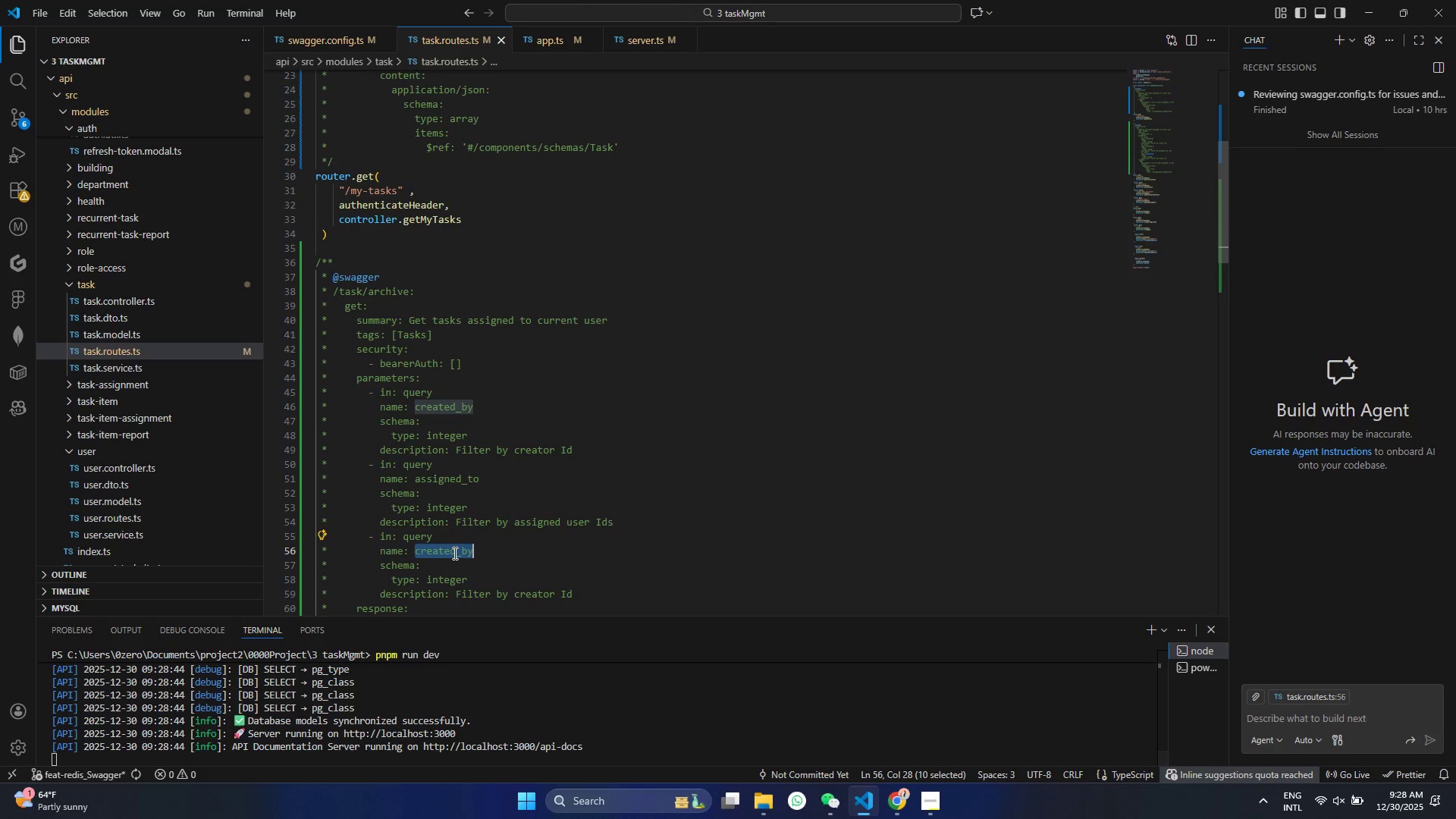 
type(assigned_user_)
 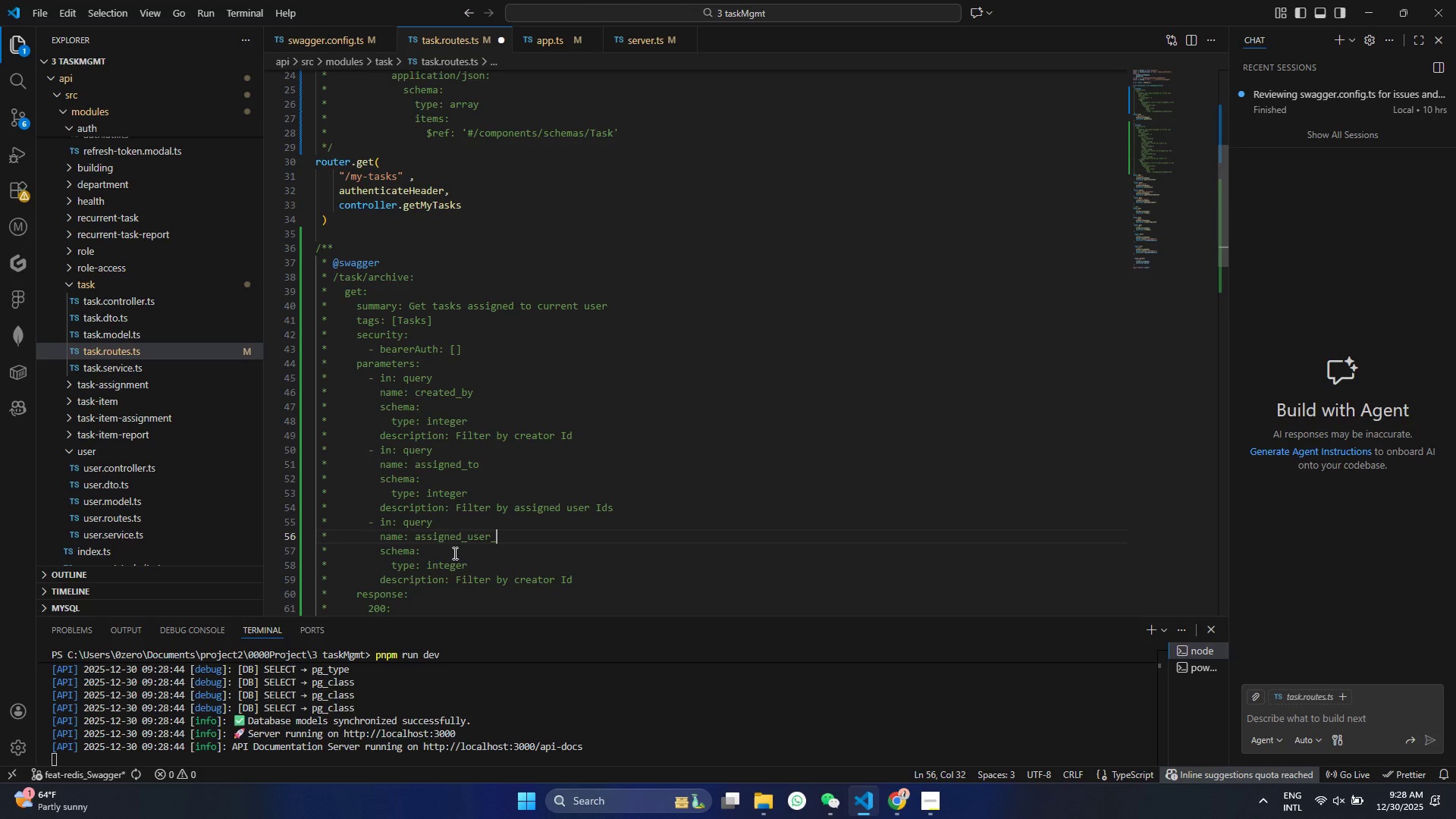 
hold_key(key=ControlLeft, duration=0.41)
 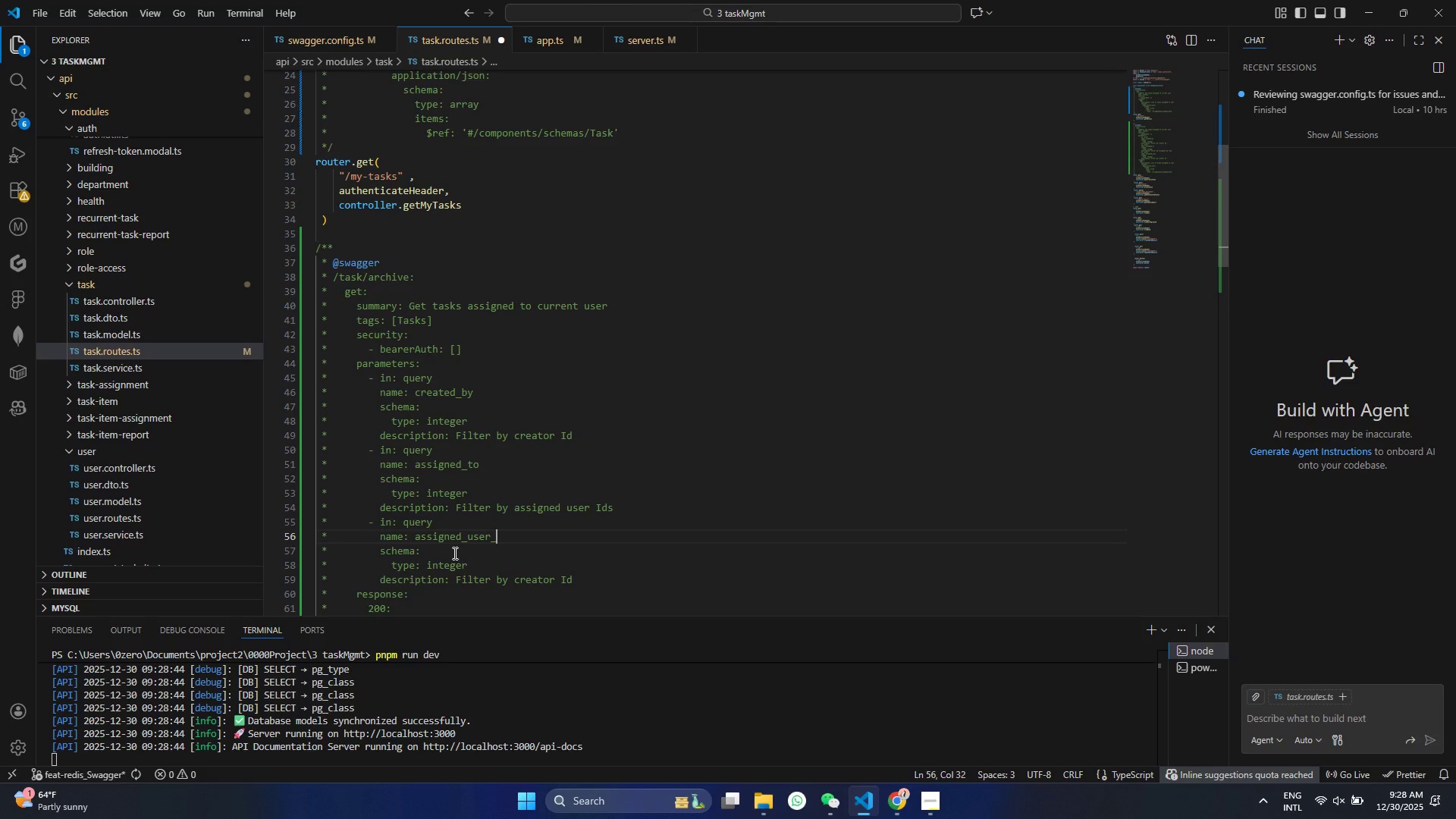 
hold_key(key=ShiftRight, duration=1.44)
 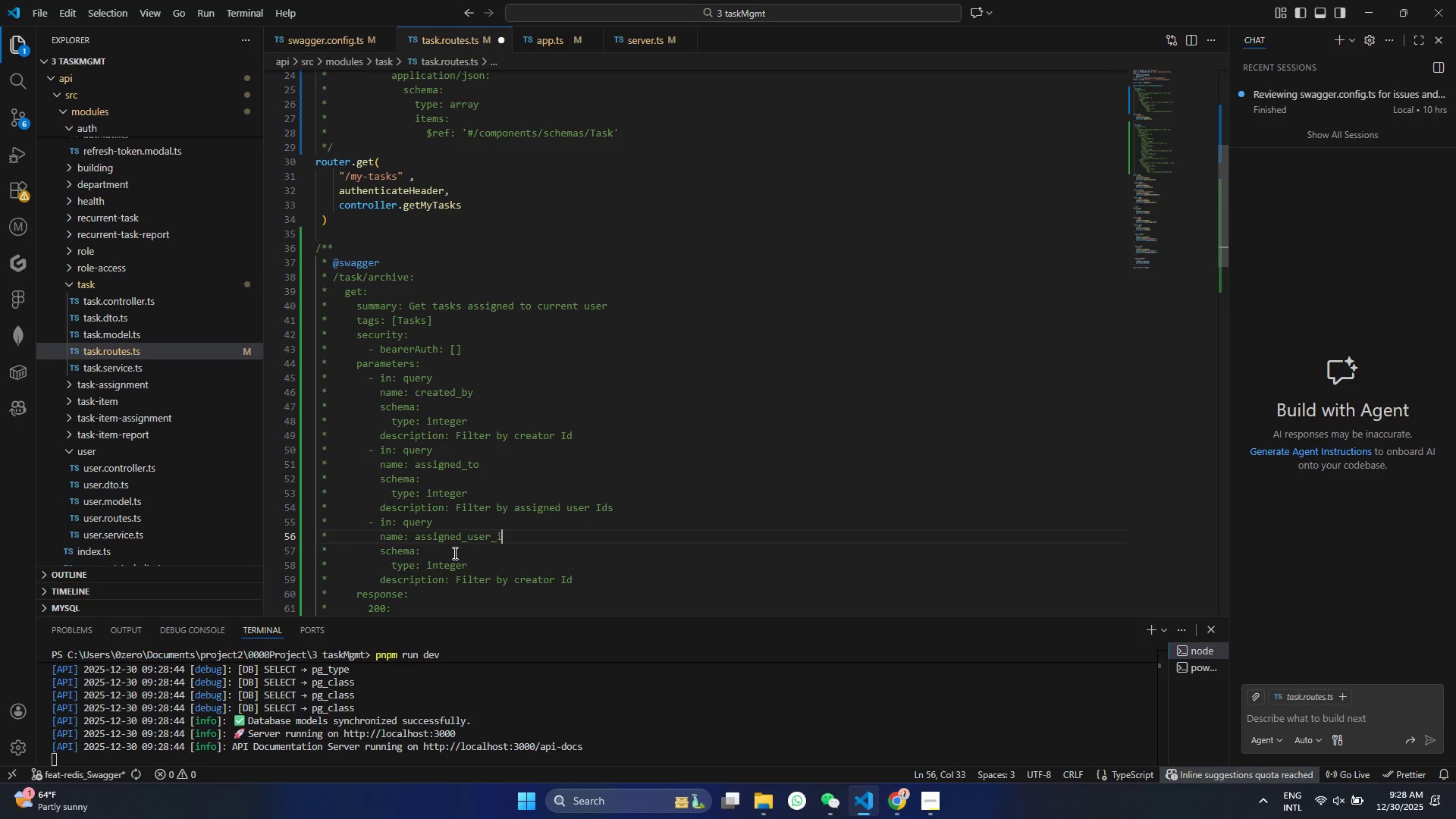 
type(ids)
 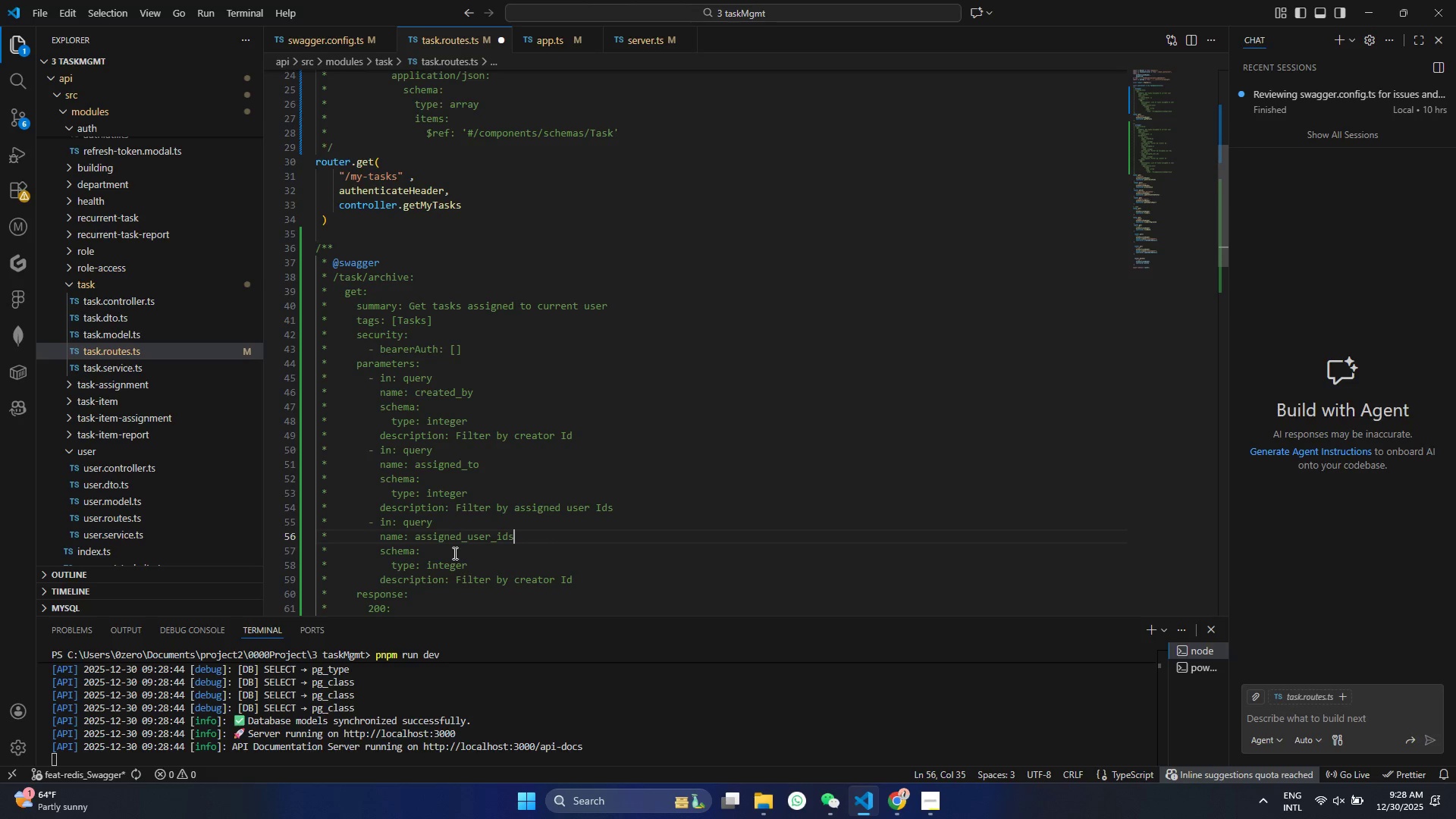 
key(Control+ControlLeft)
 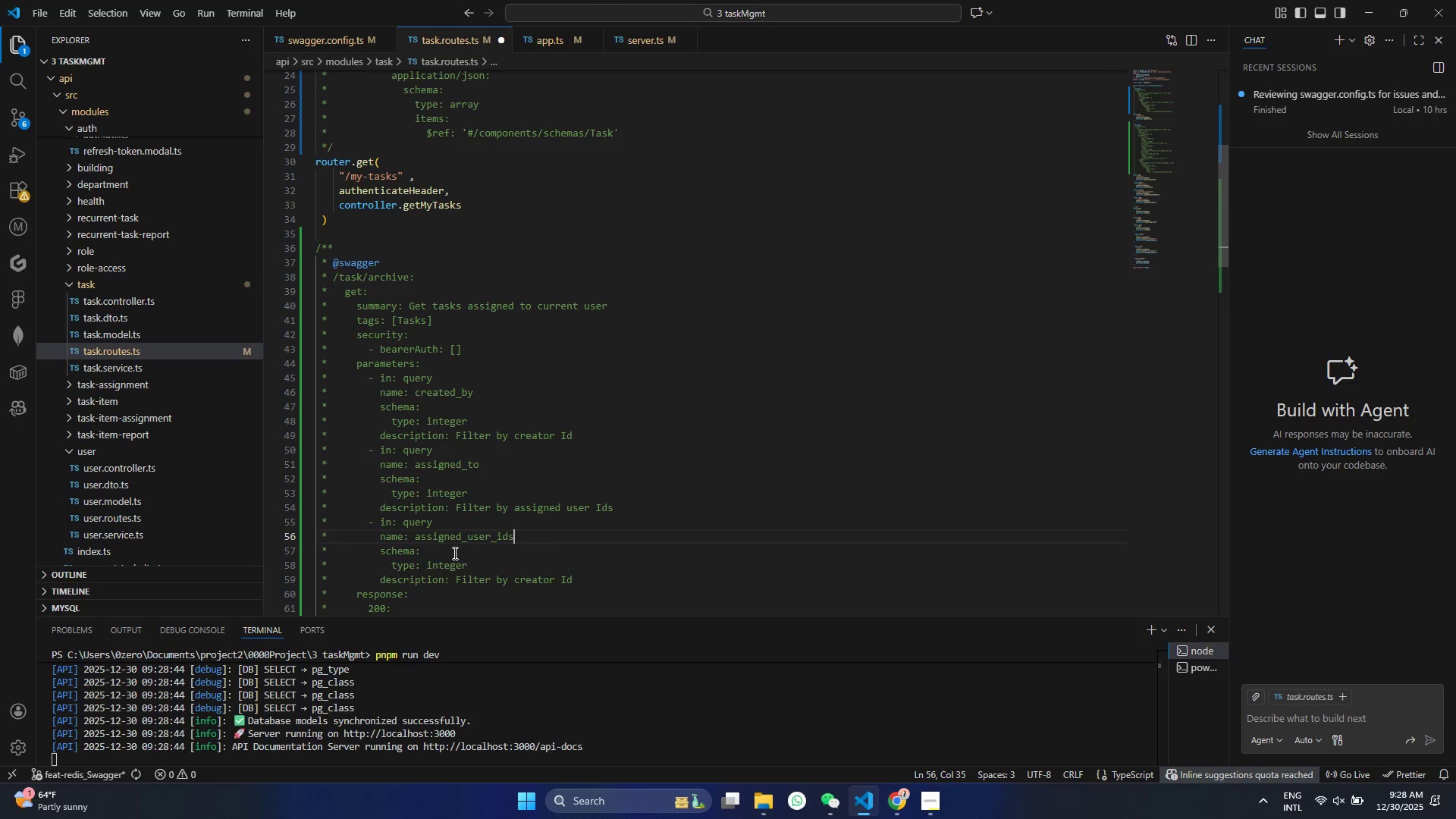 
key(Control+S)
 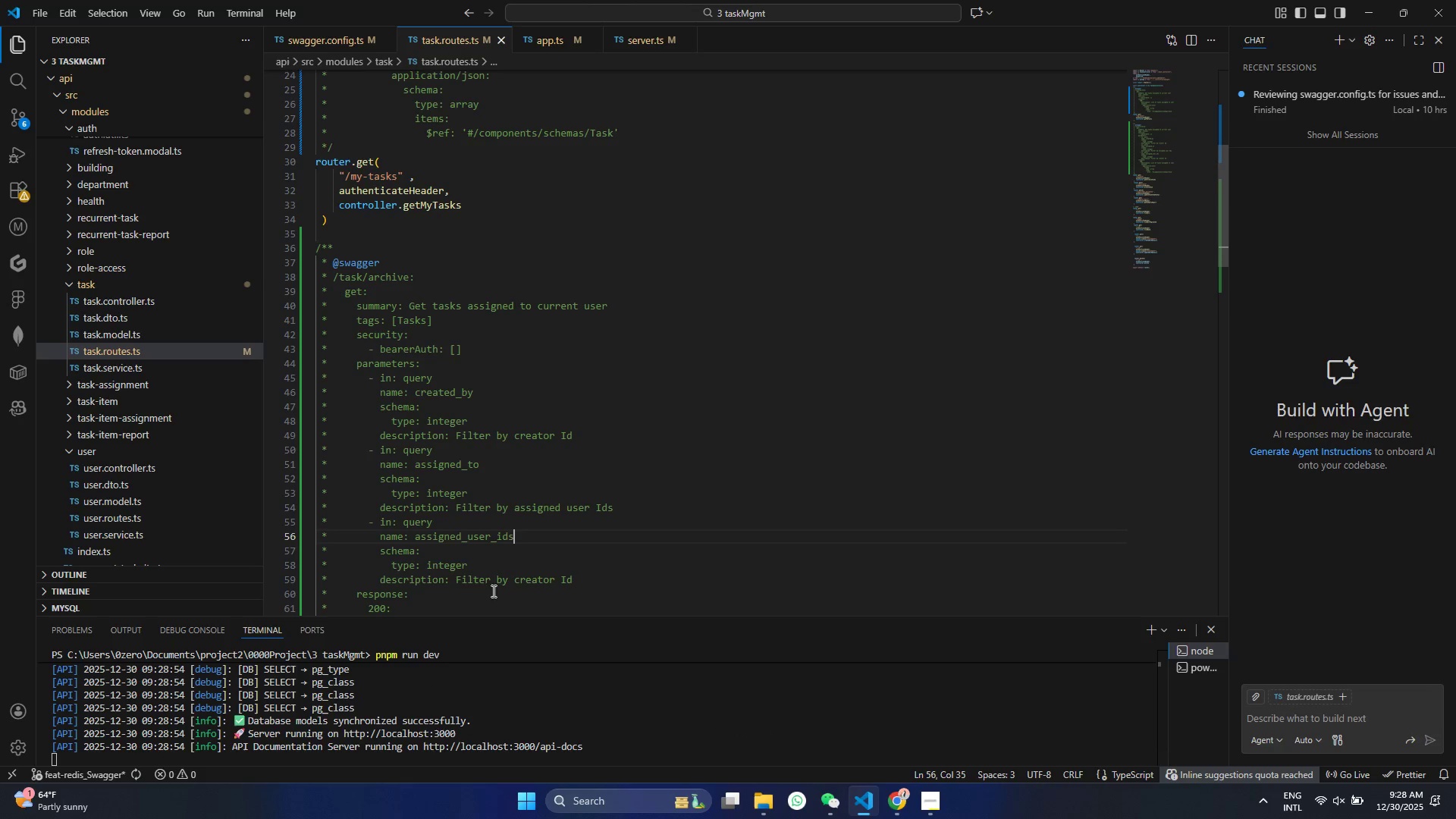 
left_click_drag(start_coordinate=[458, 579], to_coordinate=[580, 584])
 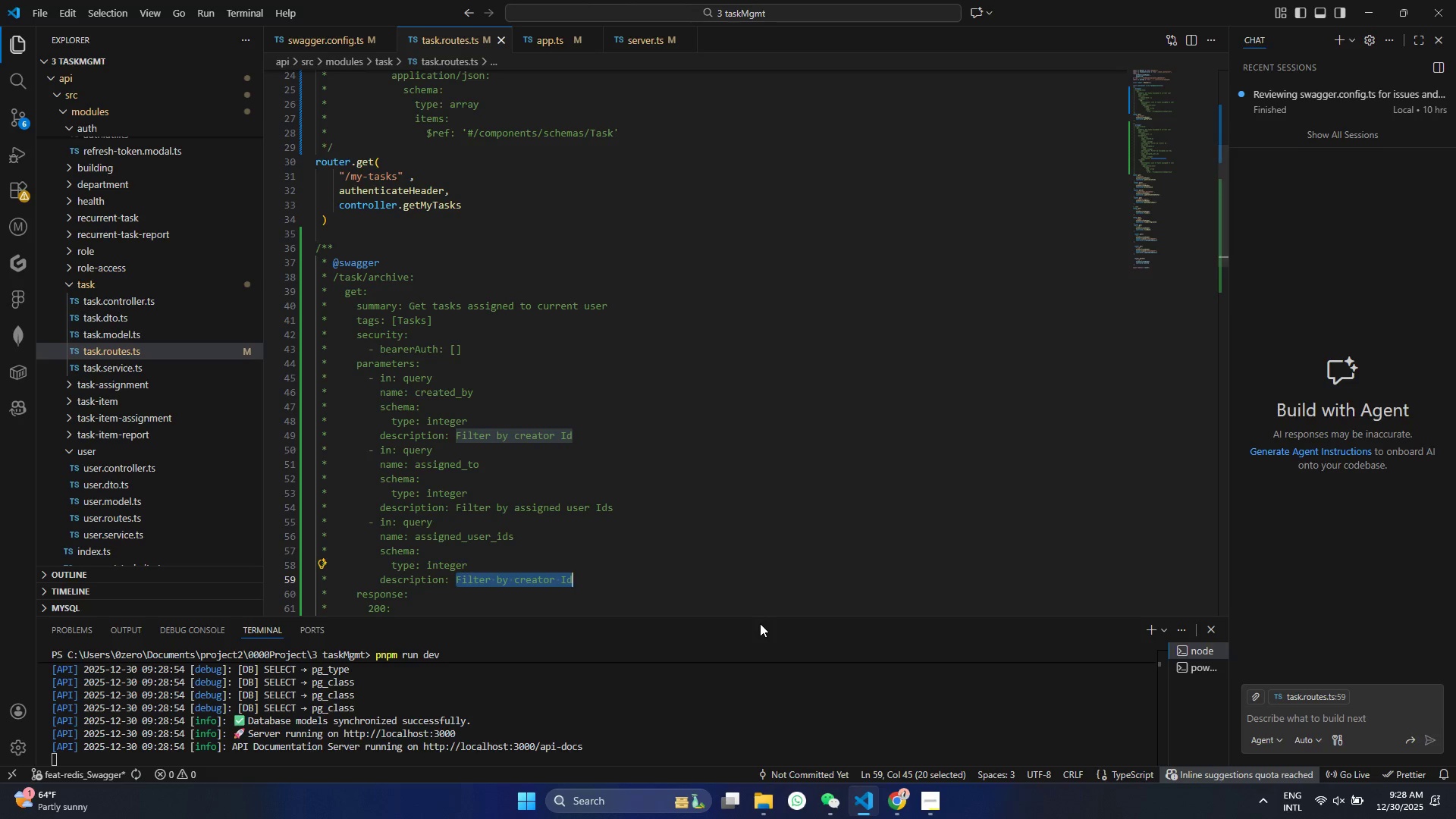 
key(Backspace)
type(C)
key(Backspace)
type(comma separated list of user IDS)
key(Backspace)
type(s)
 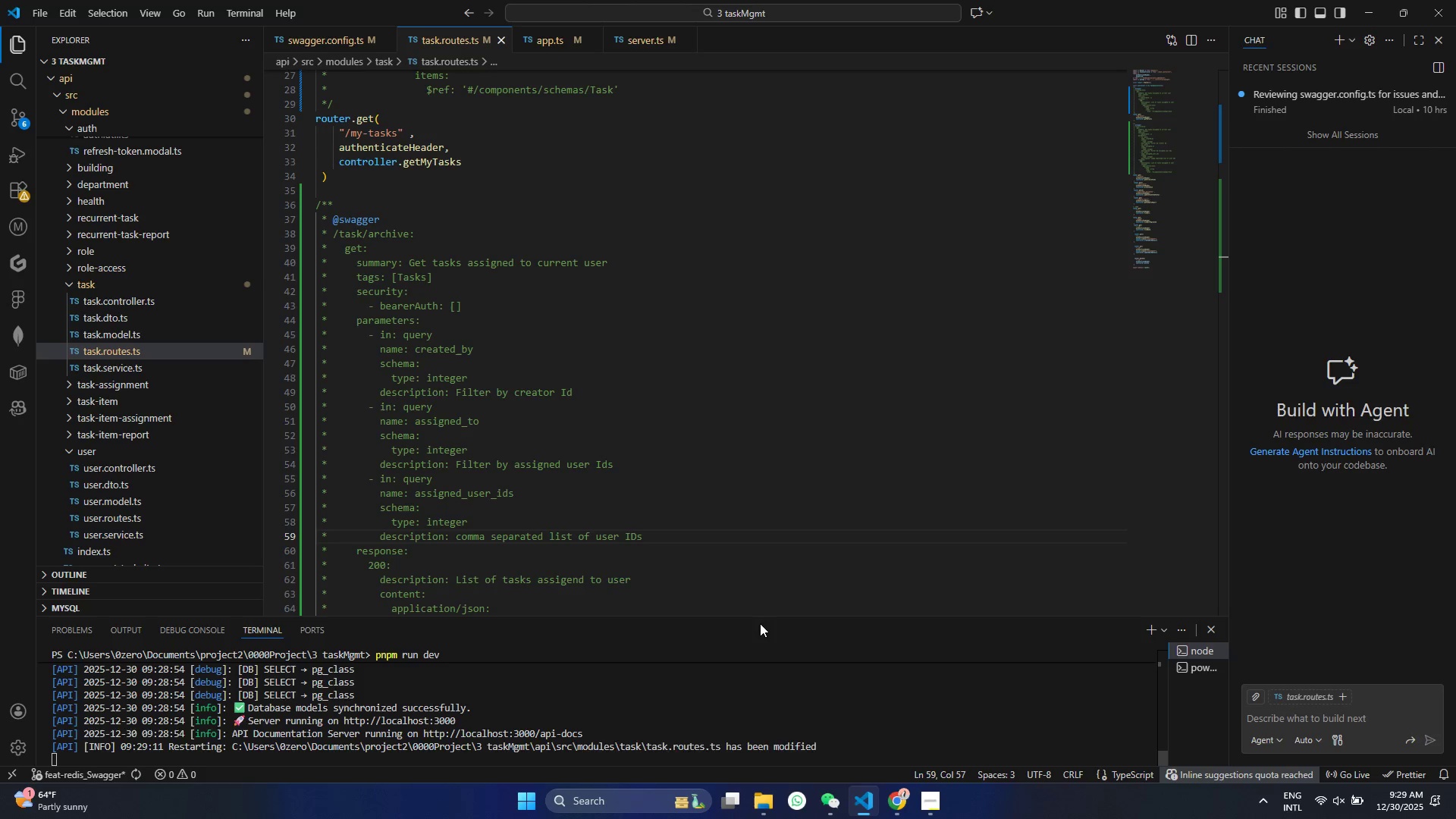 
 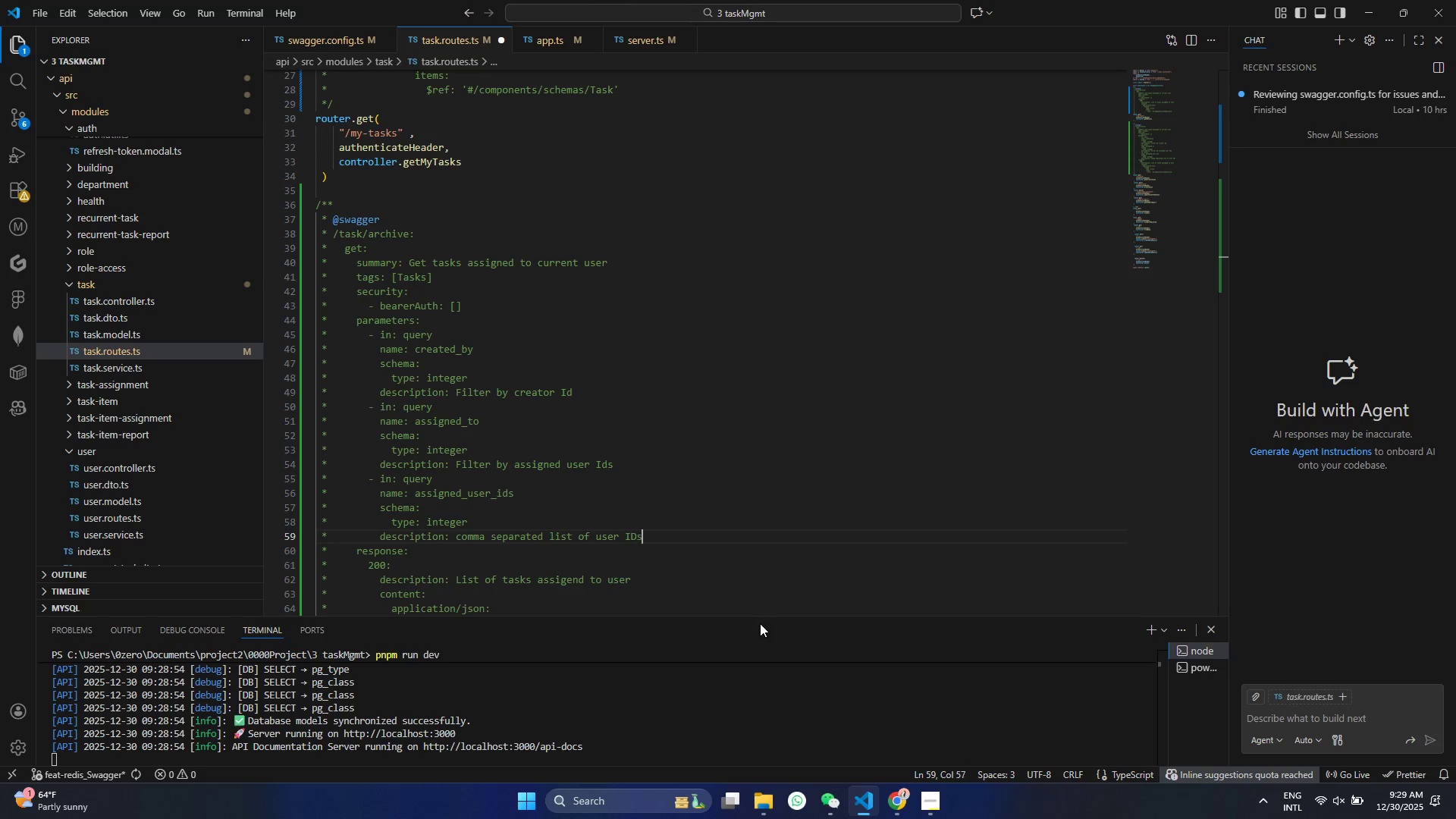 
key(Control+ControlLeft)
 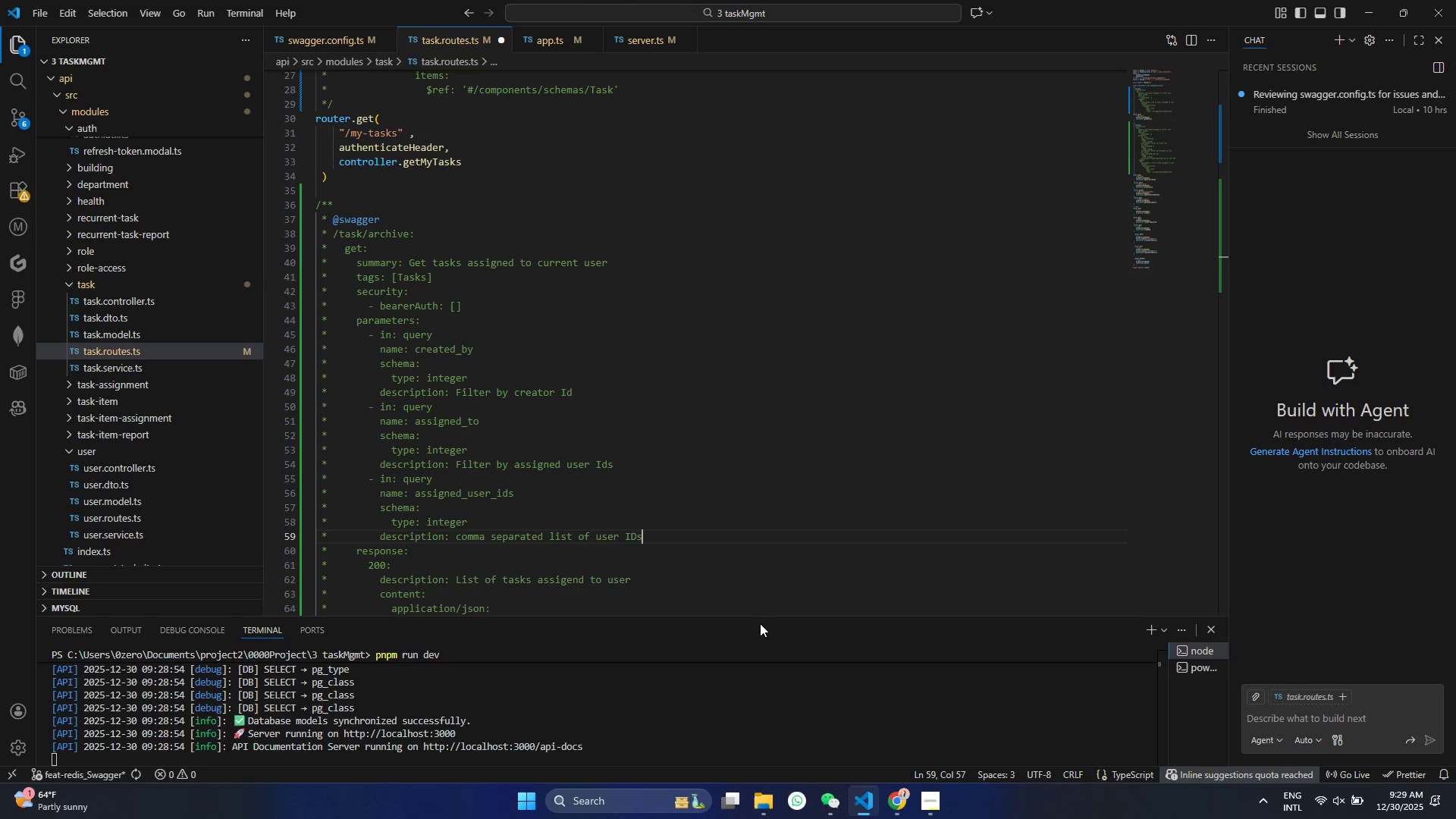 
key(Control+S)
 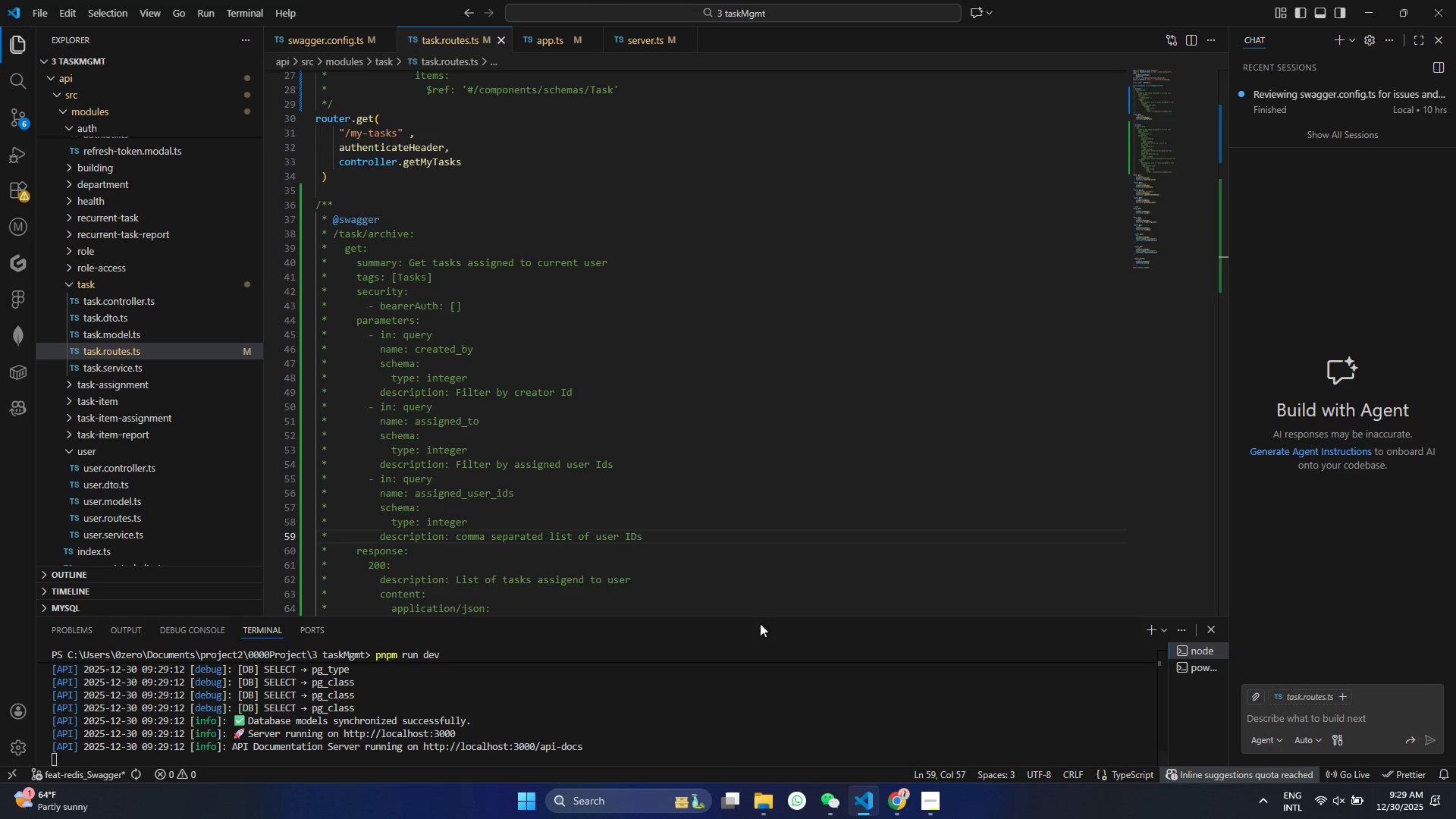 
scroll: coordinate [592, 519], scroll_direction: down, amount: 2.0
 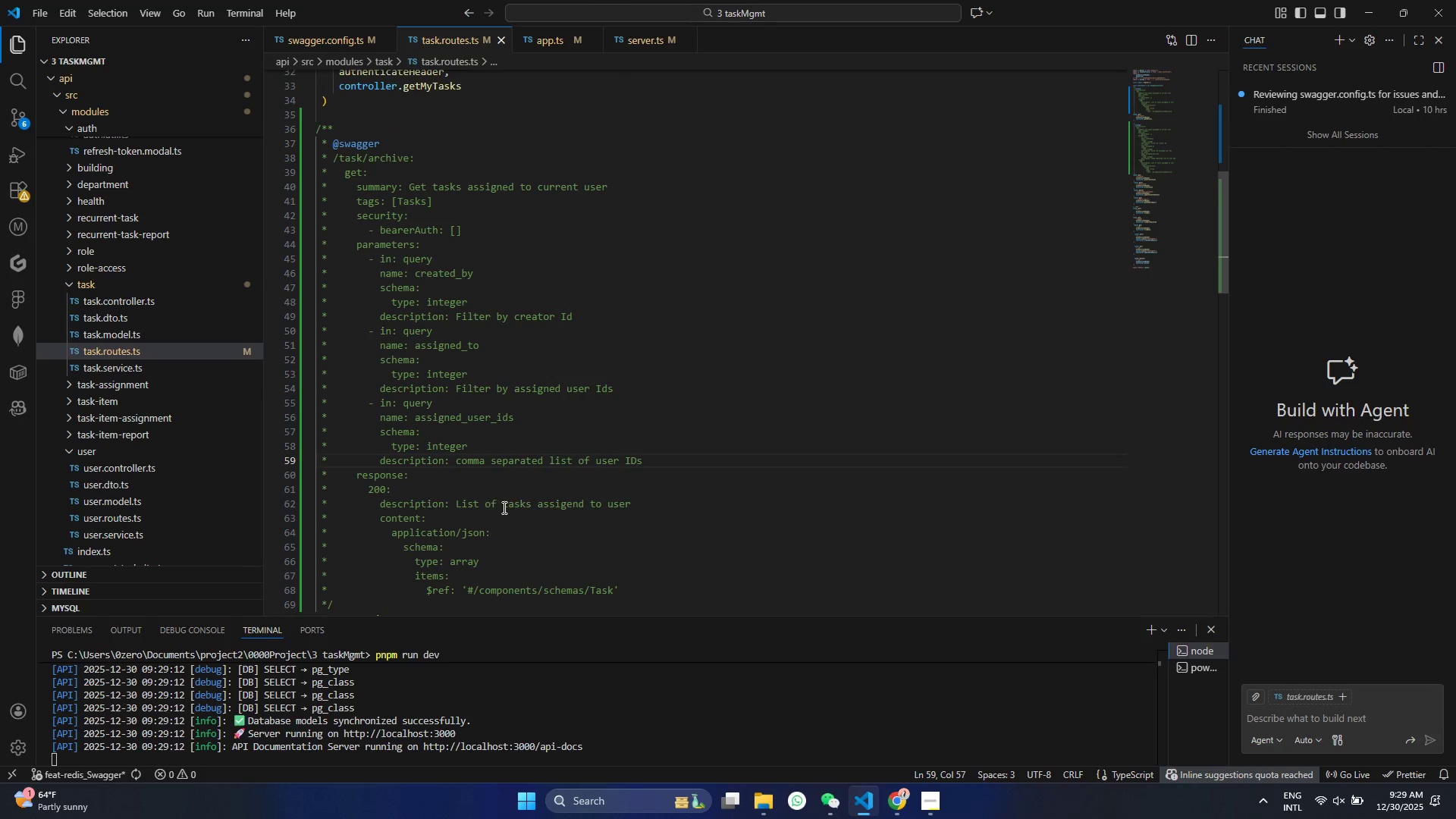 
left_click_drag(start_coordinate=[503, 507], to_coordinate=[633, 509])
 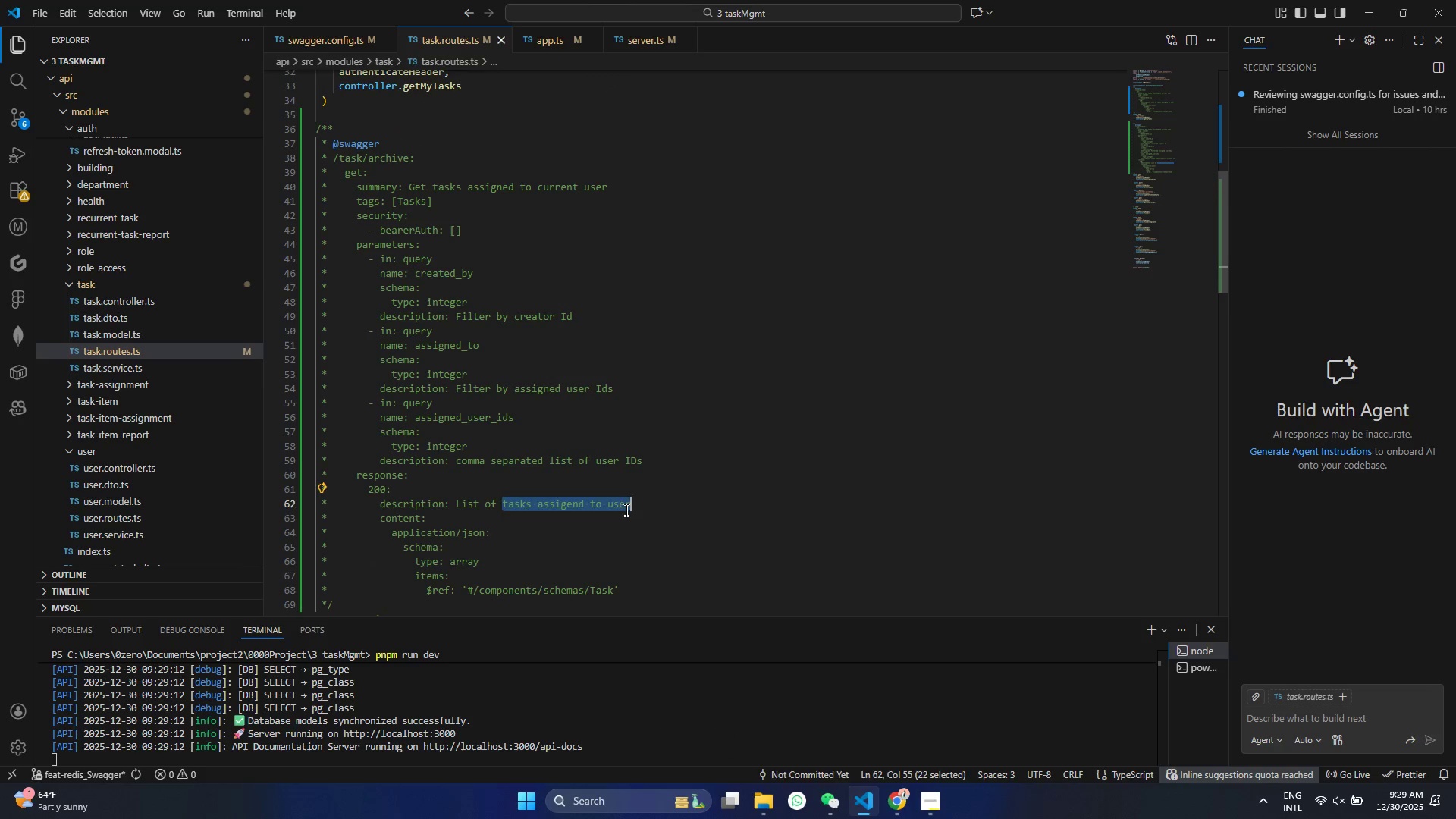 
type(archived tasks)
 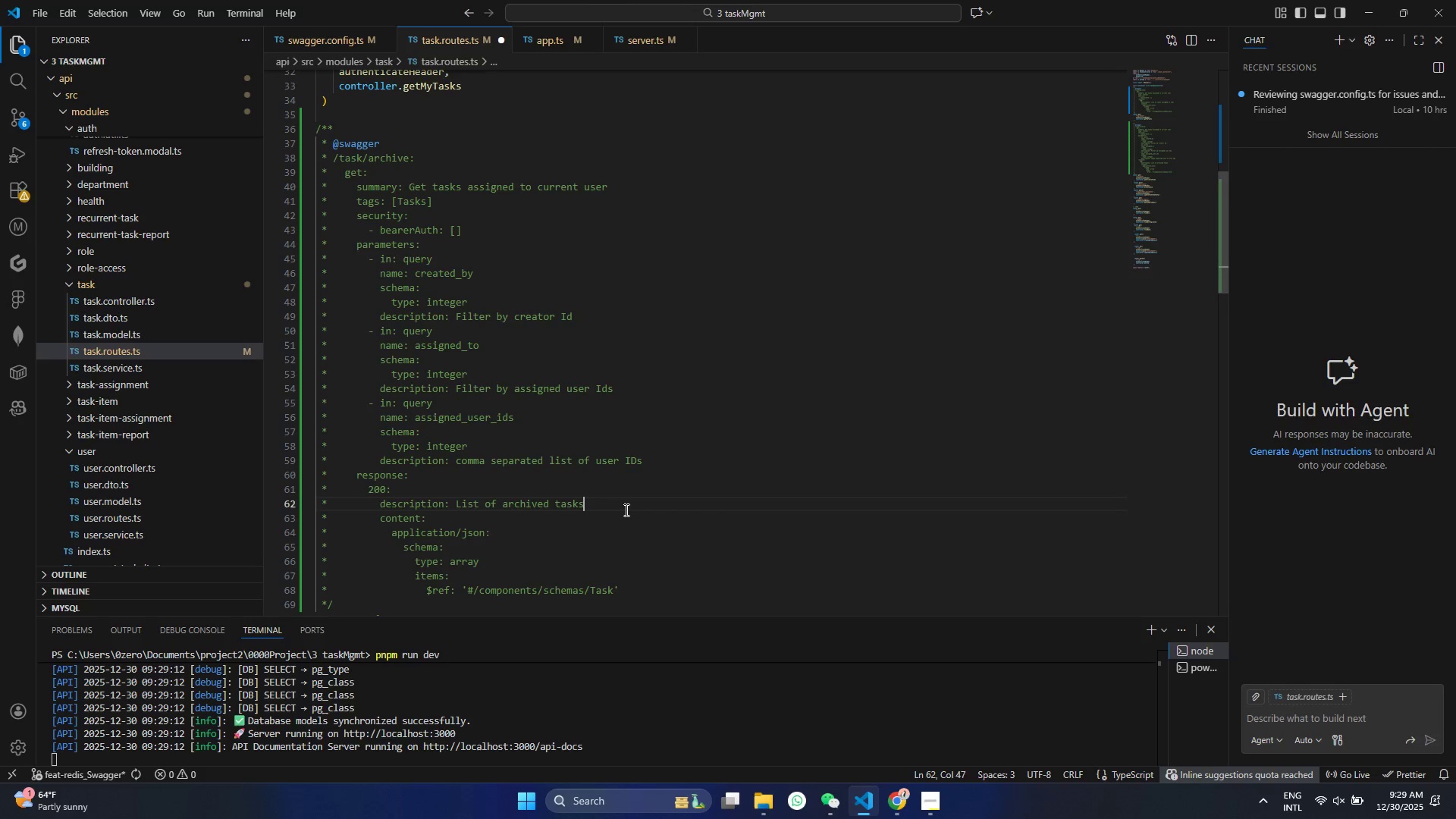 
key(Control+ControlLeft)
 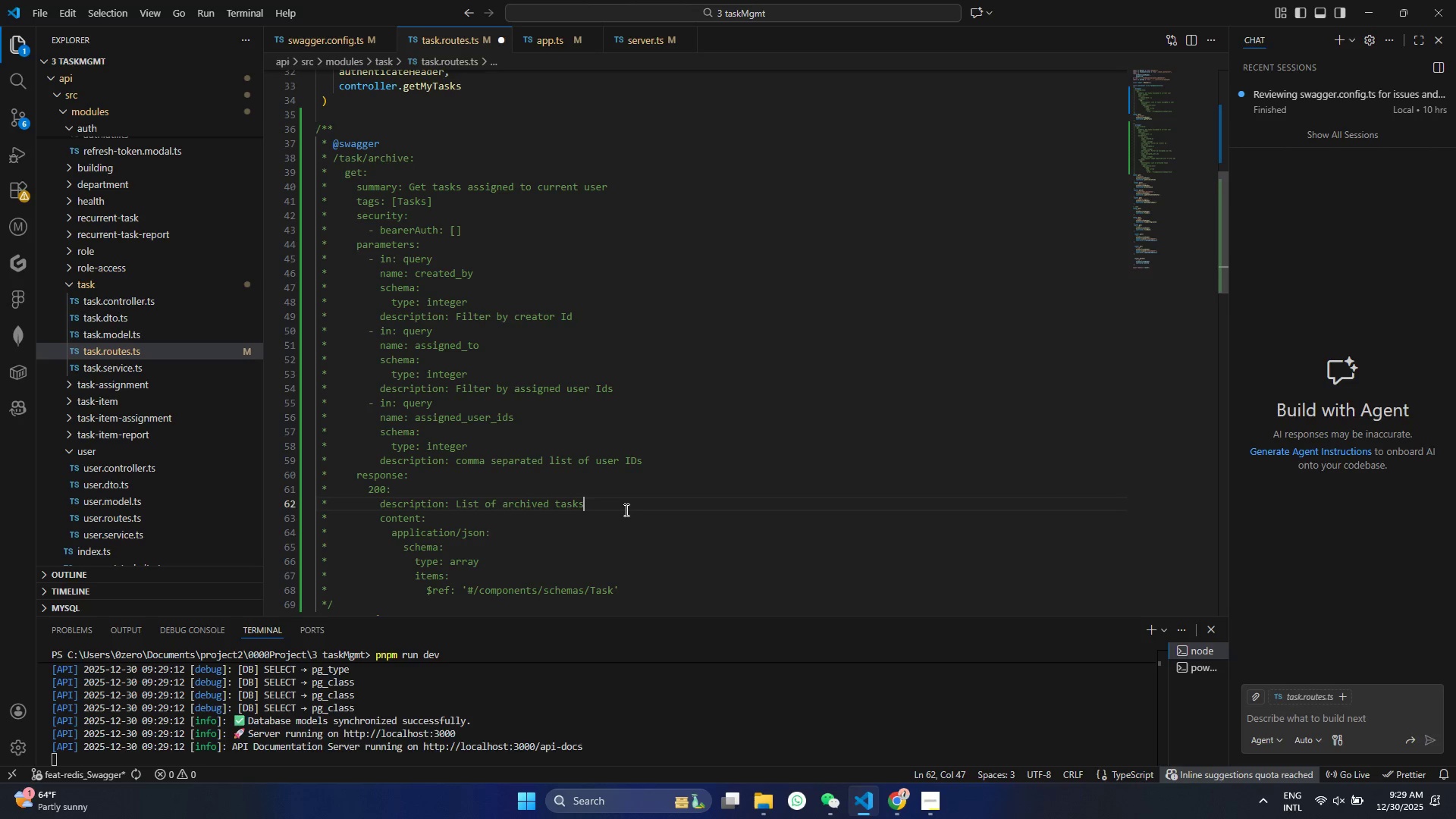 
key(Control+S)
 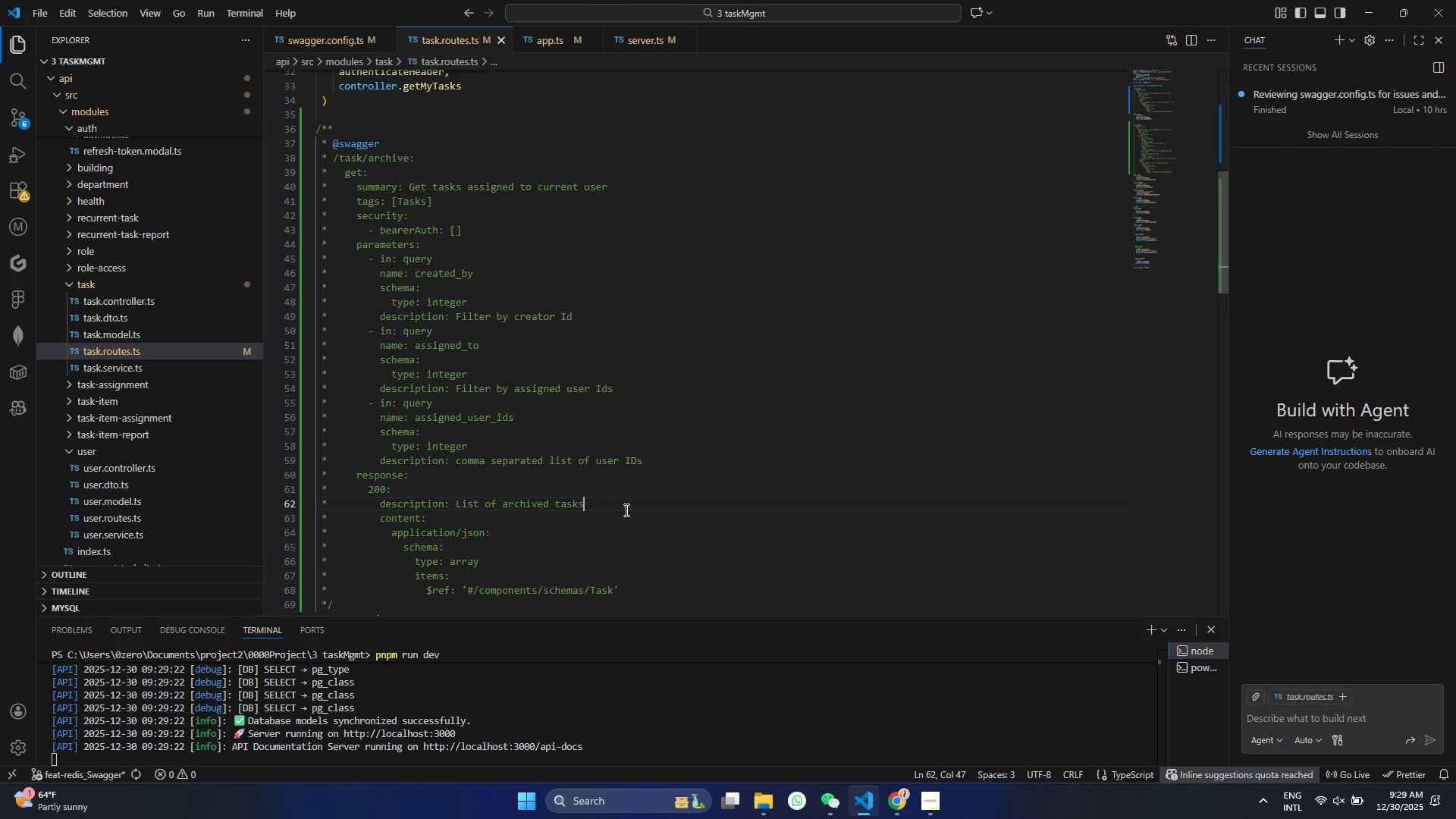 
scroll: coordinate [623, 488], scroll_direction: down, amount: 4.0
 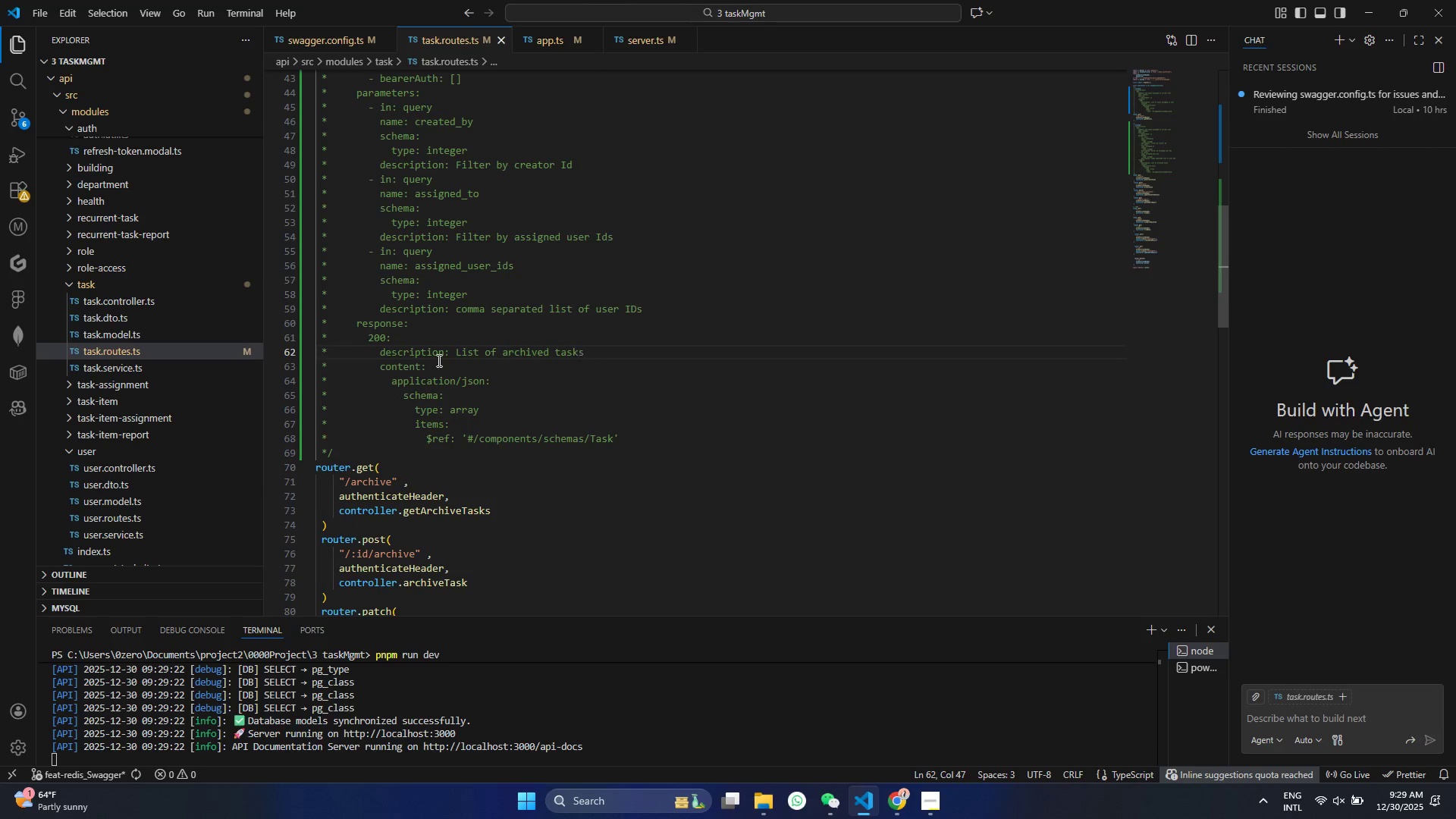 
key(Control+S)
 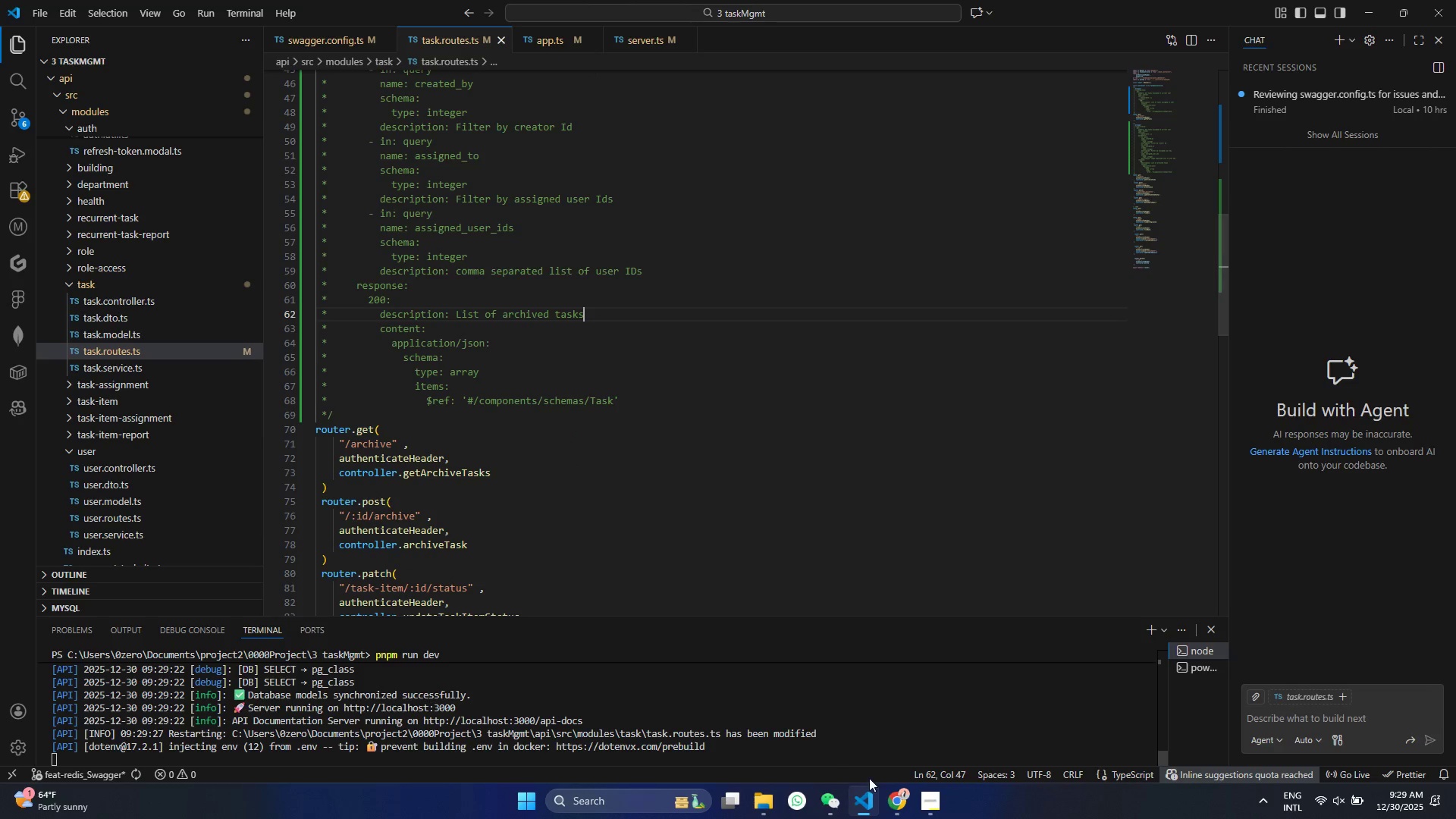 
scroll: coordinate [522, 391], scroll_direction: down, amount: 1.0
 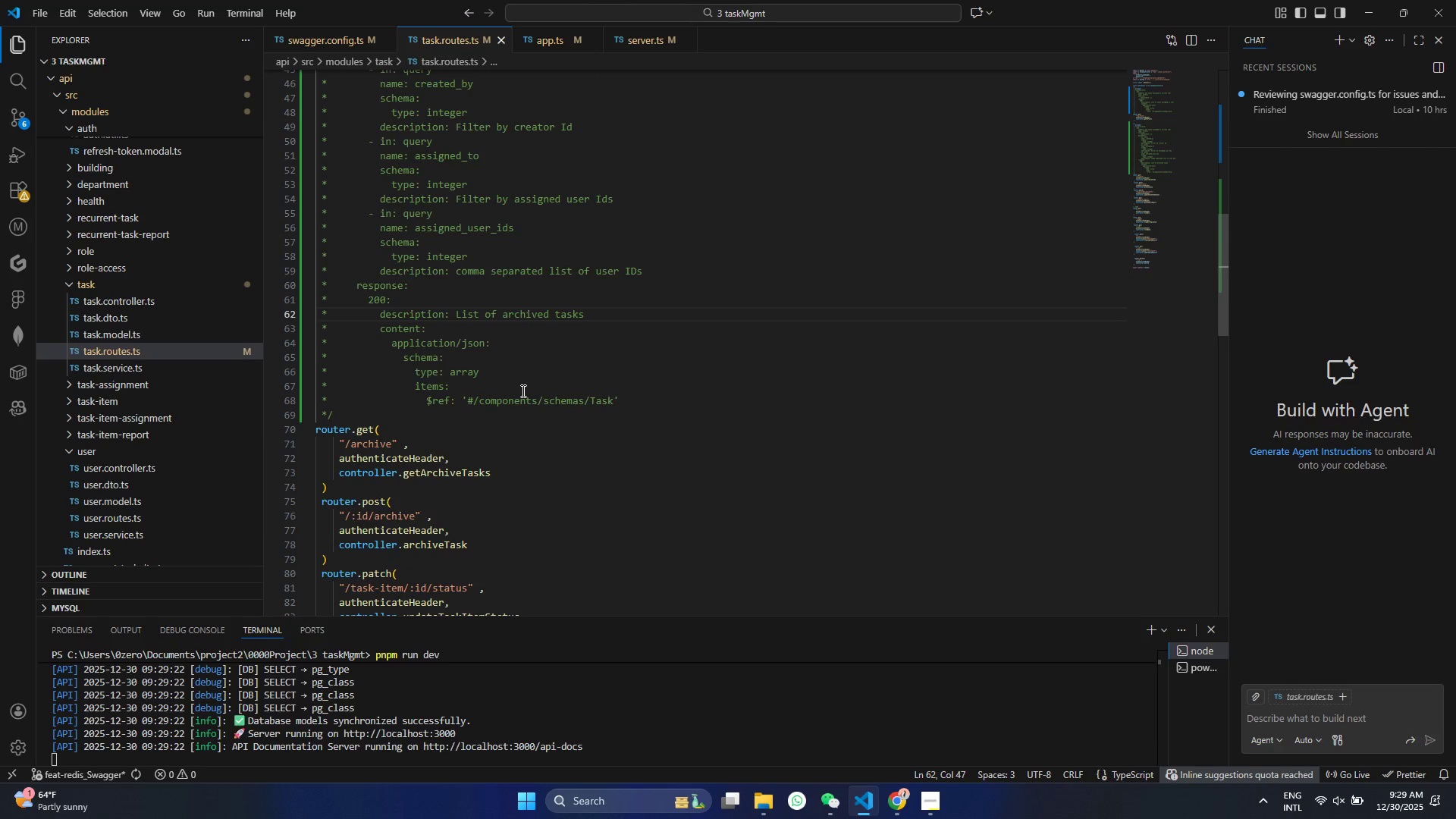 
left_click([892, 818])
 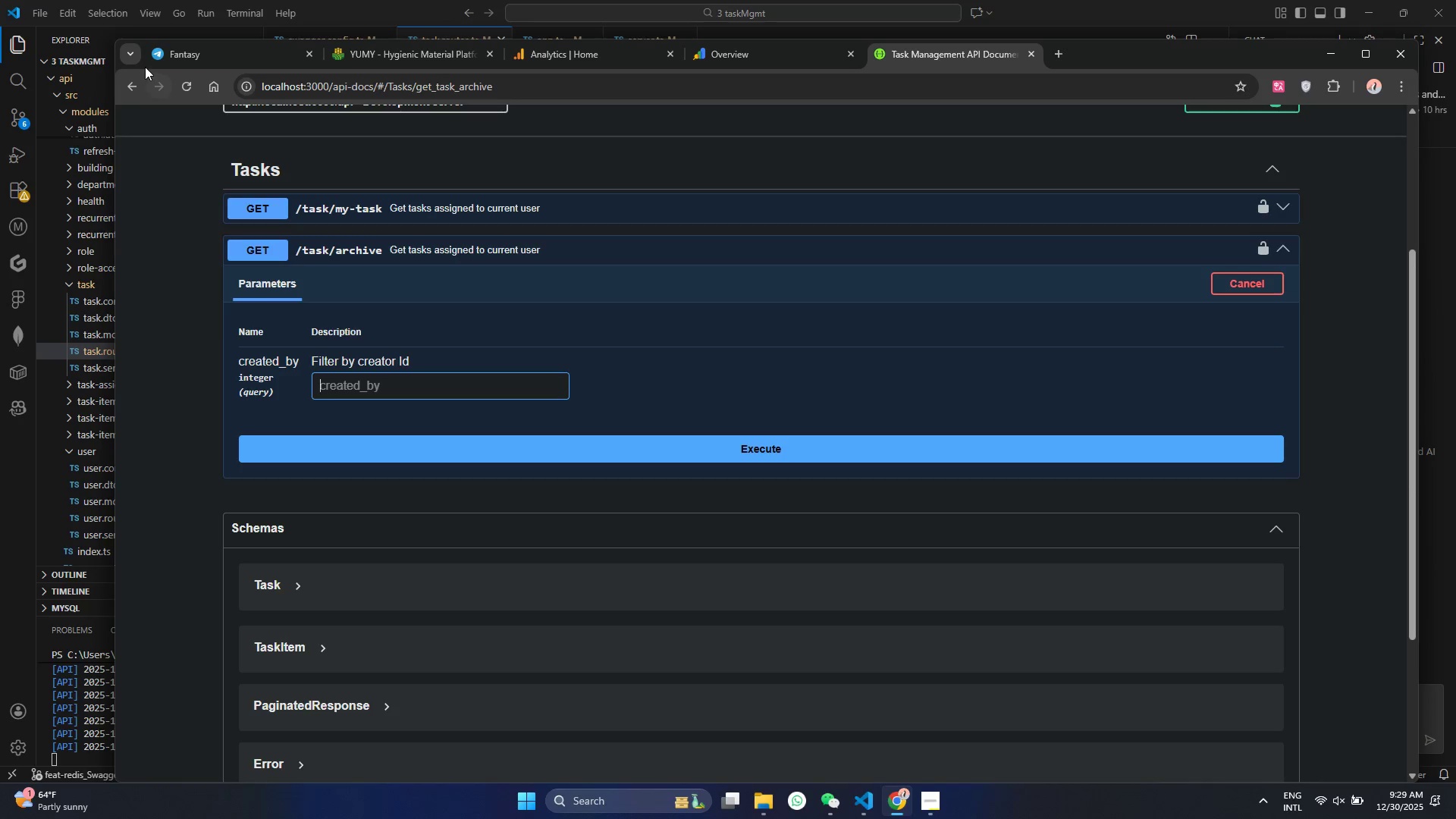 
left_click([174, 86])
 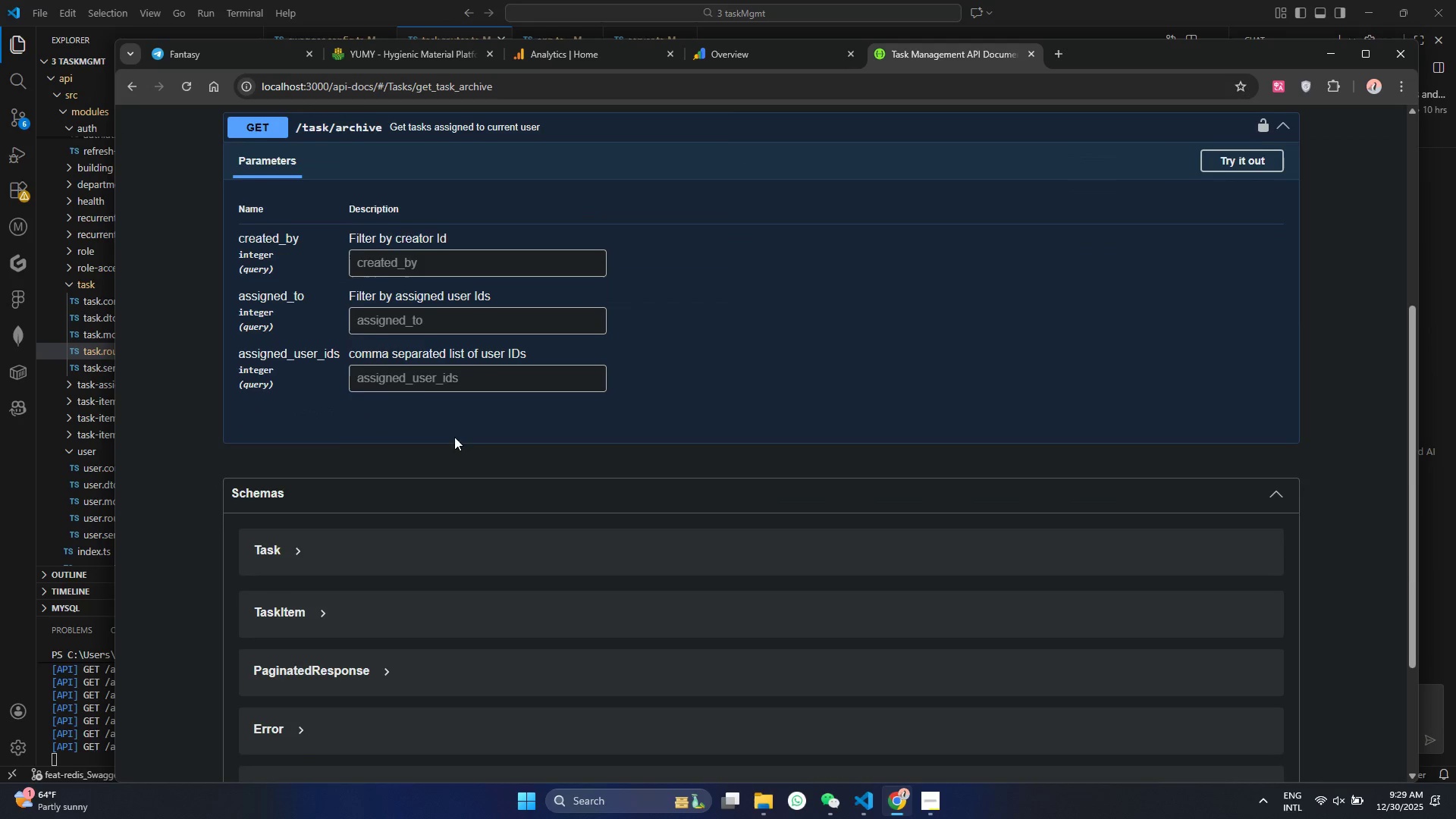 
scroll: coordinate [447, 384], scroll_direction: up, amount: 2.0
 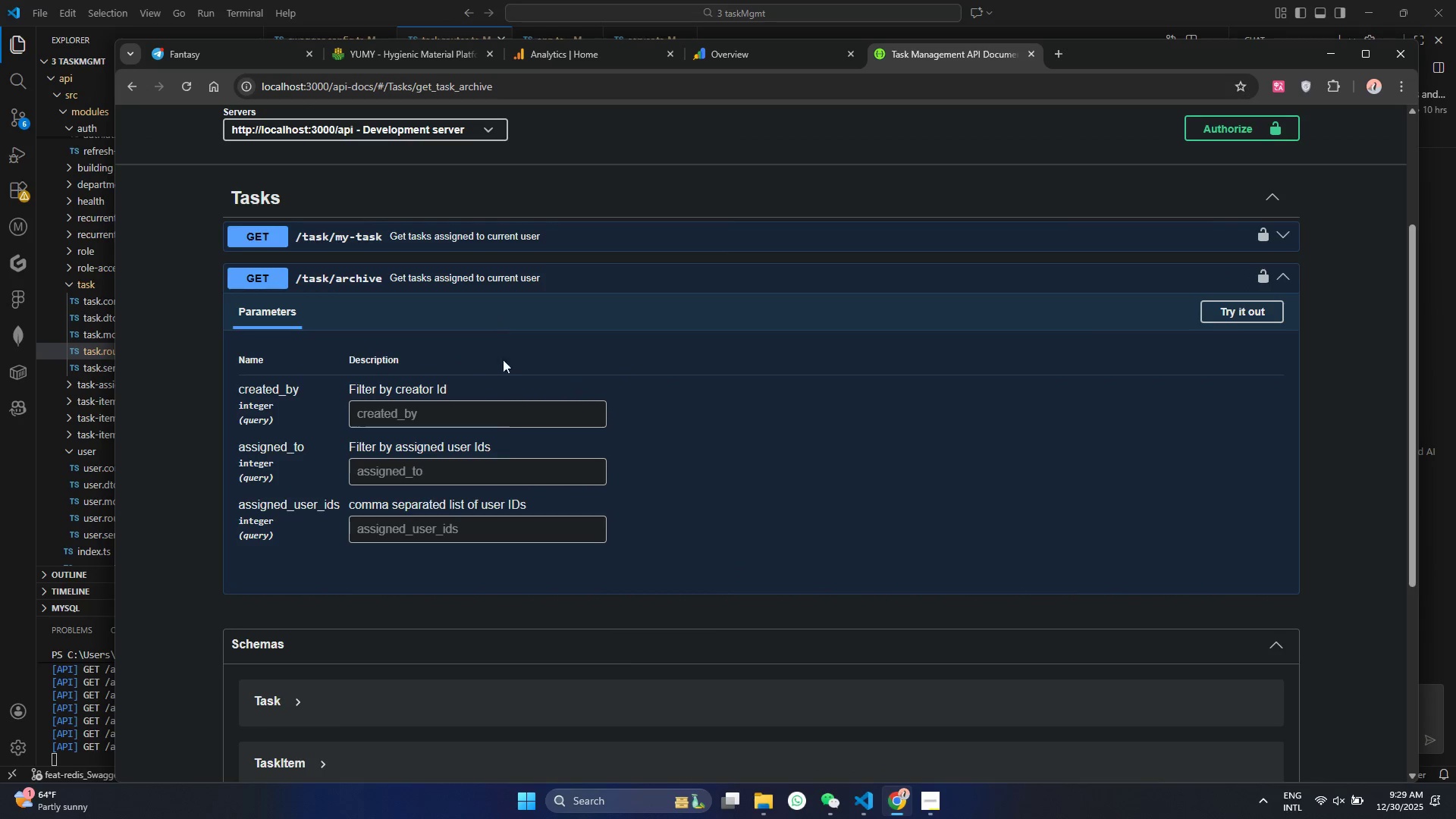 
left_click([417, 414])
 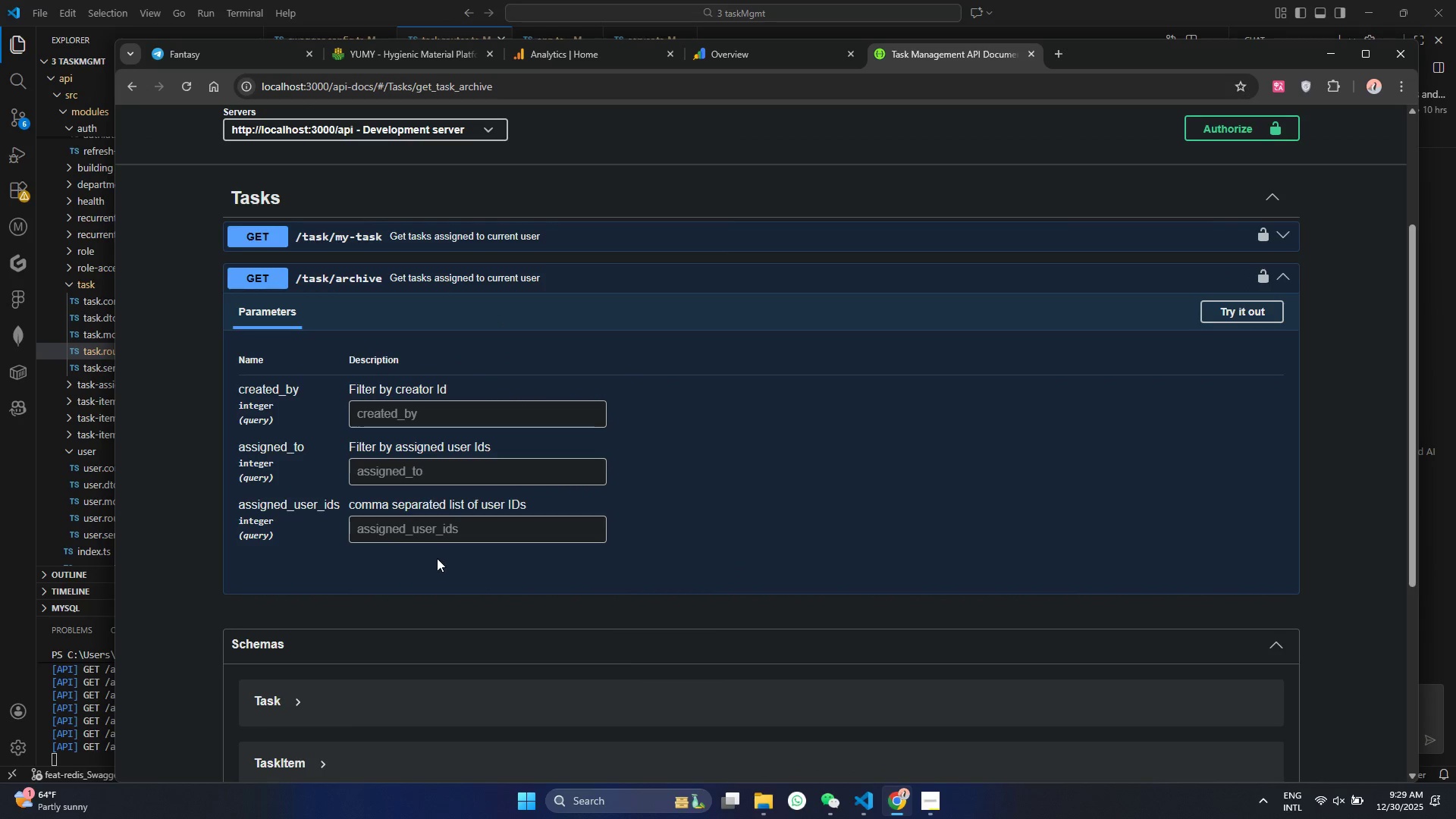 
scroll: coordinate [437, 558], scroll_direction: down, amount: 1.0
 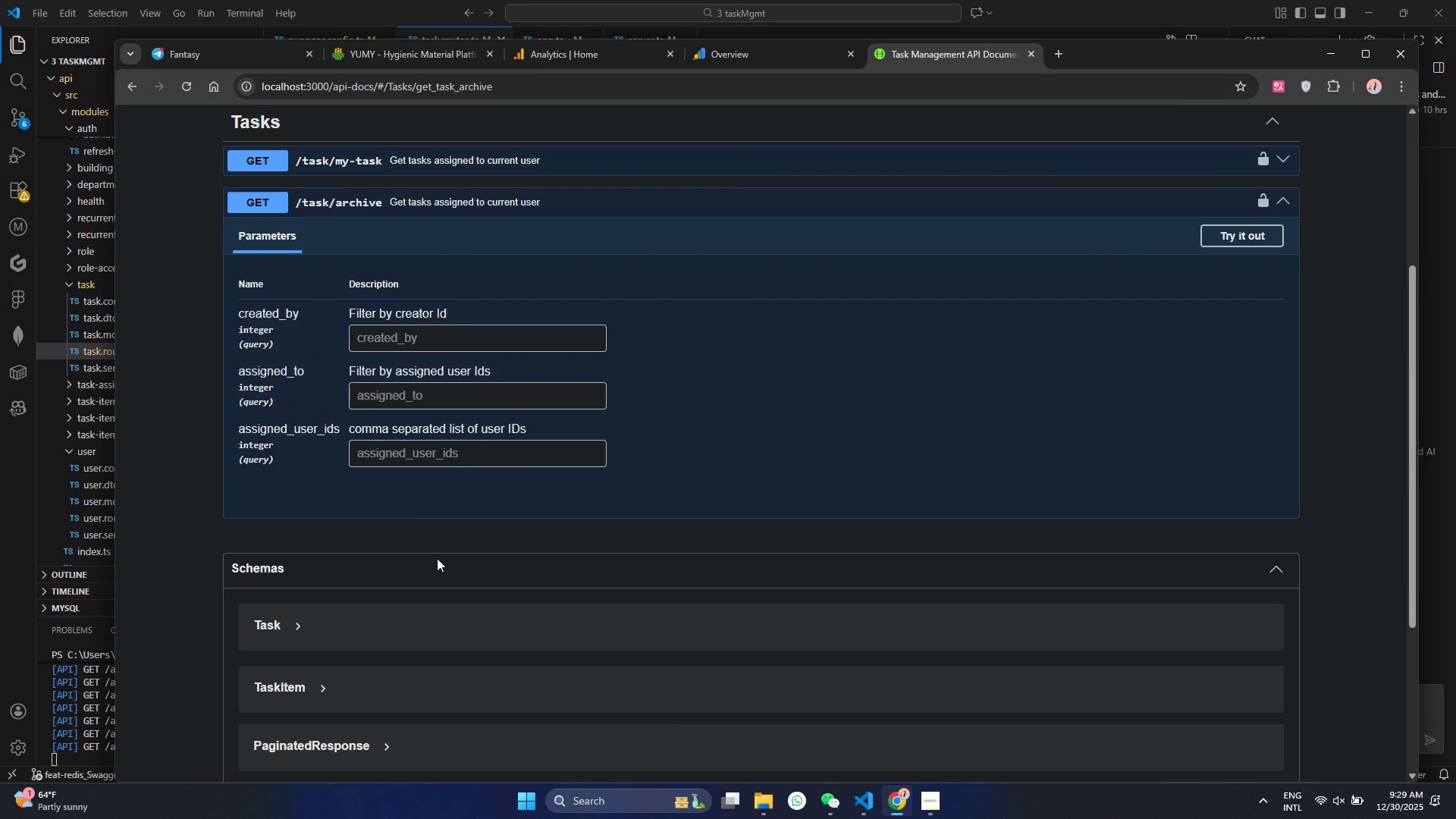 
scroll: coordinate [437, 558], scroll_direction: up, amount: 3.0
 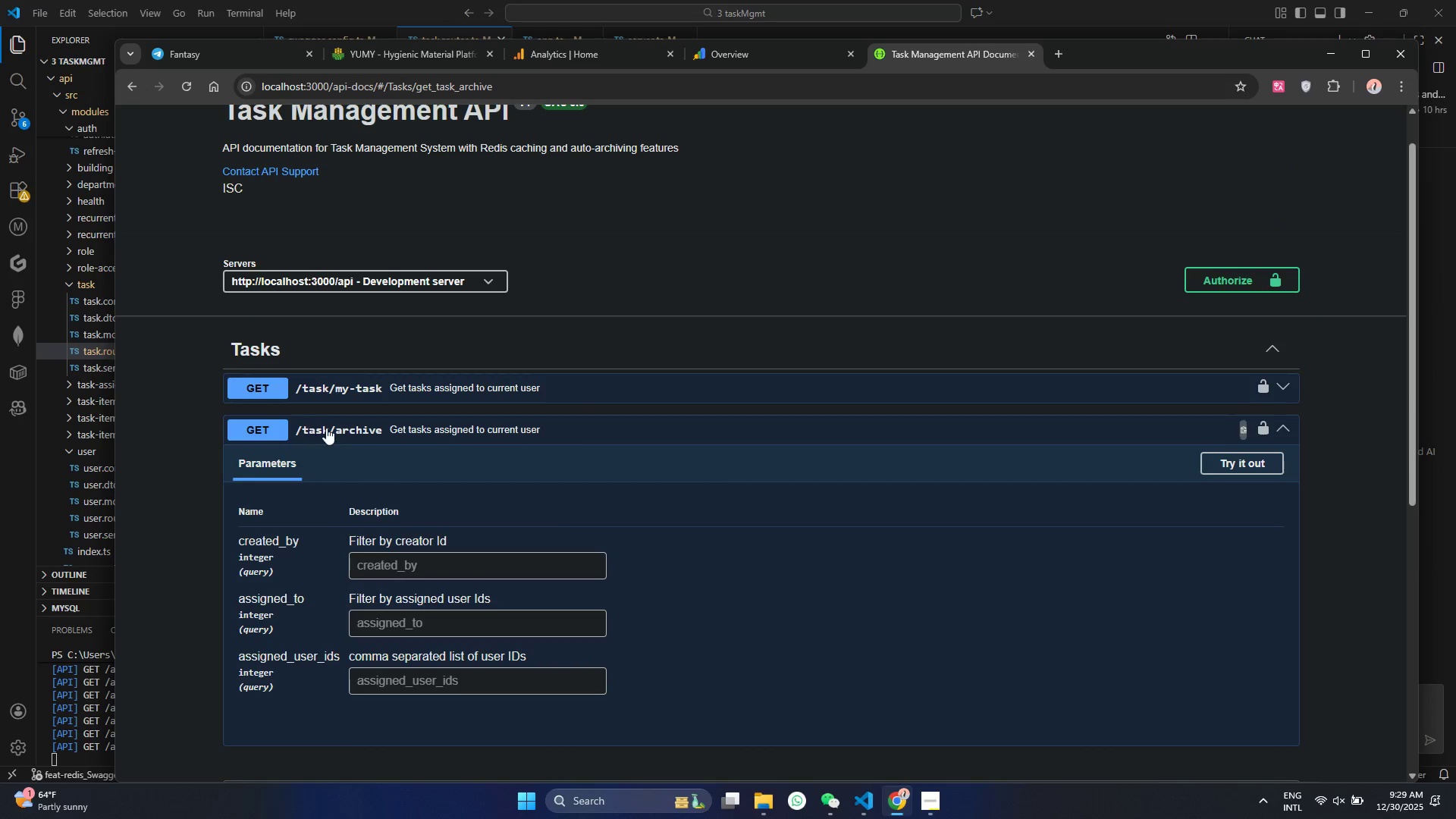 
left_click([362, 428])
 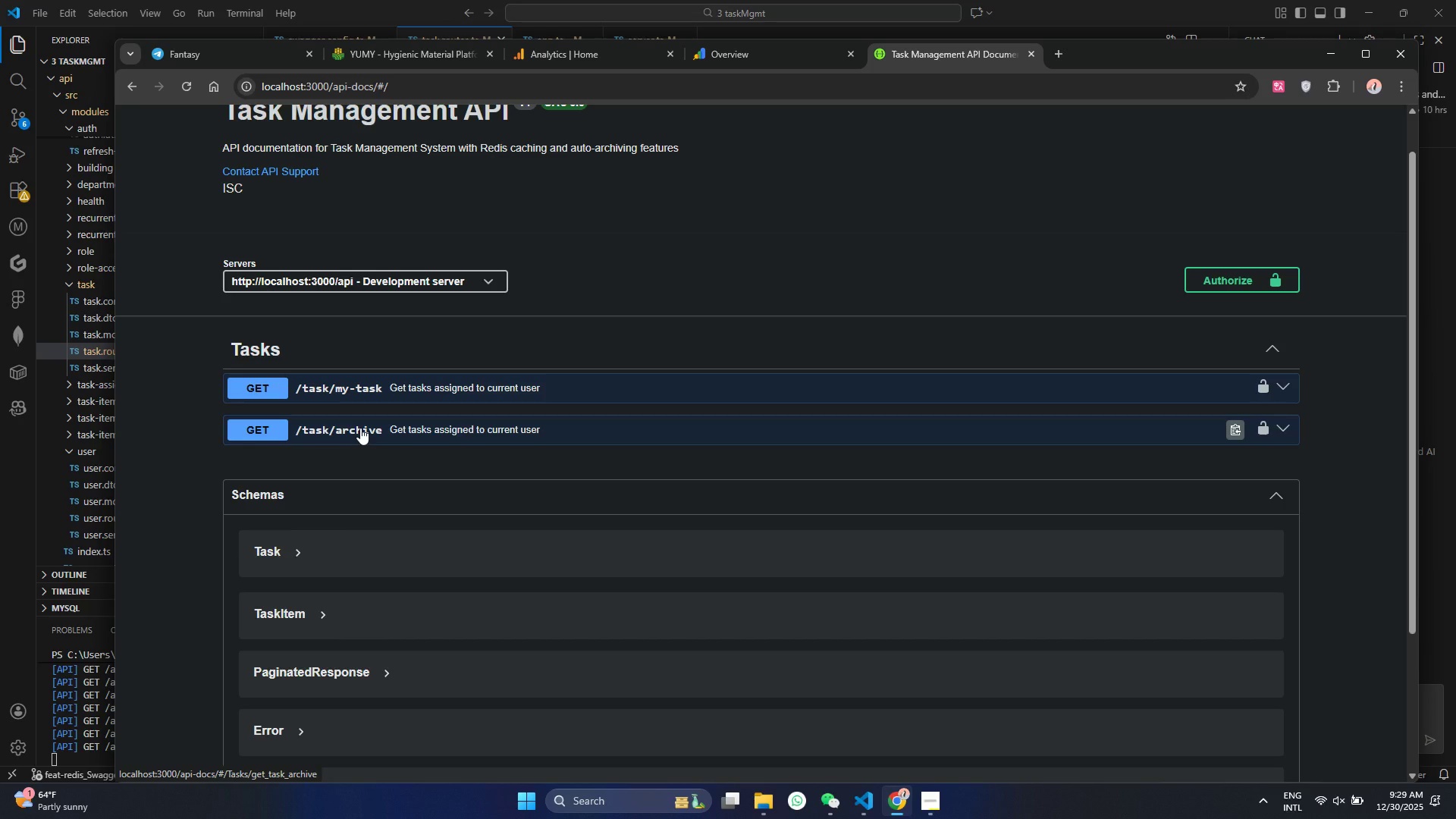 
wait(8.51)
 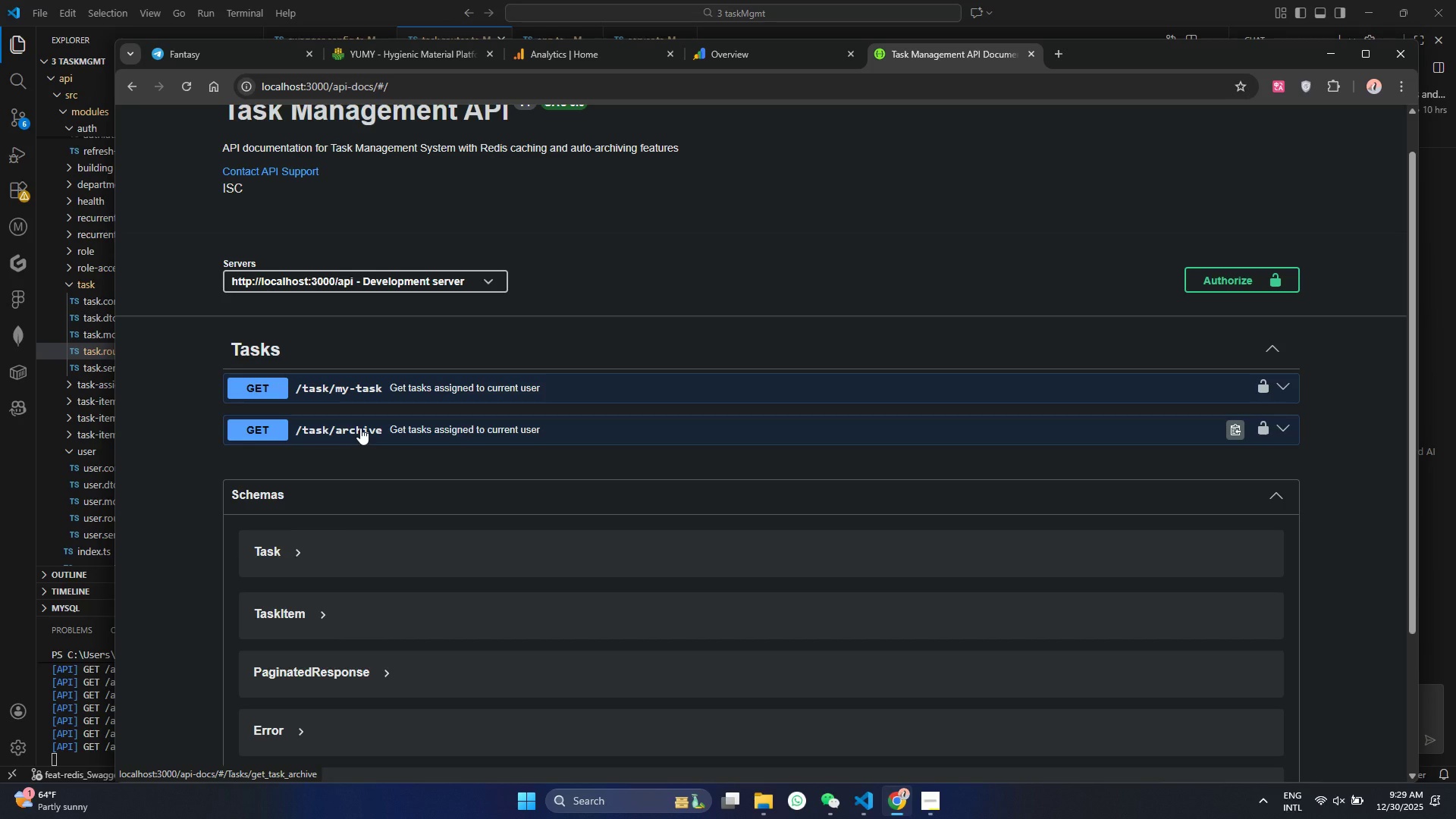 
left_click([1345, 56])
 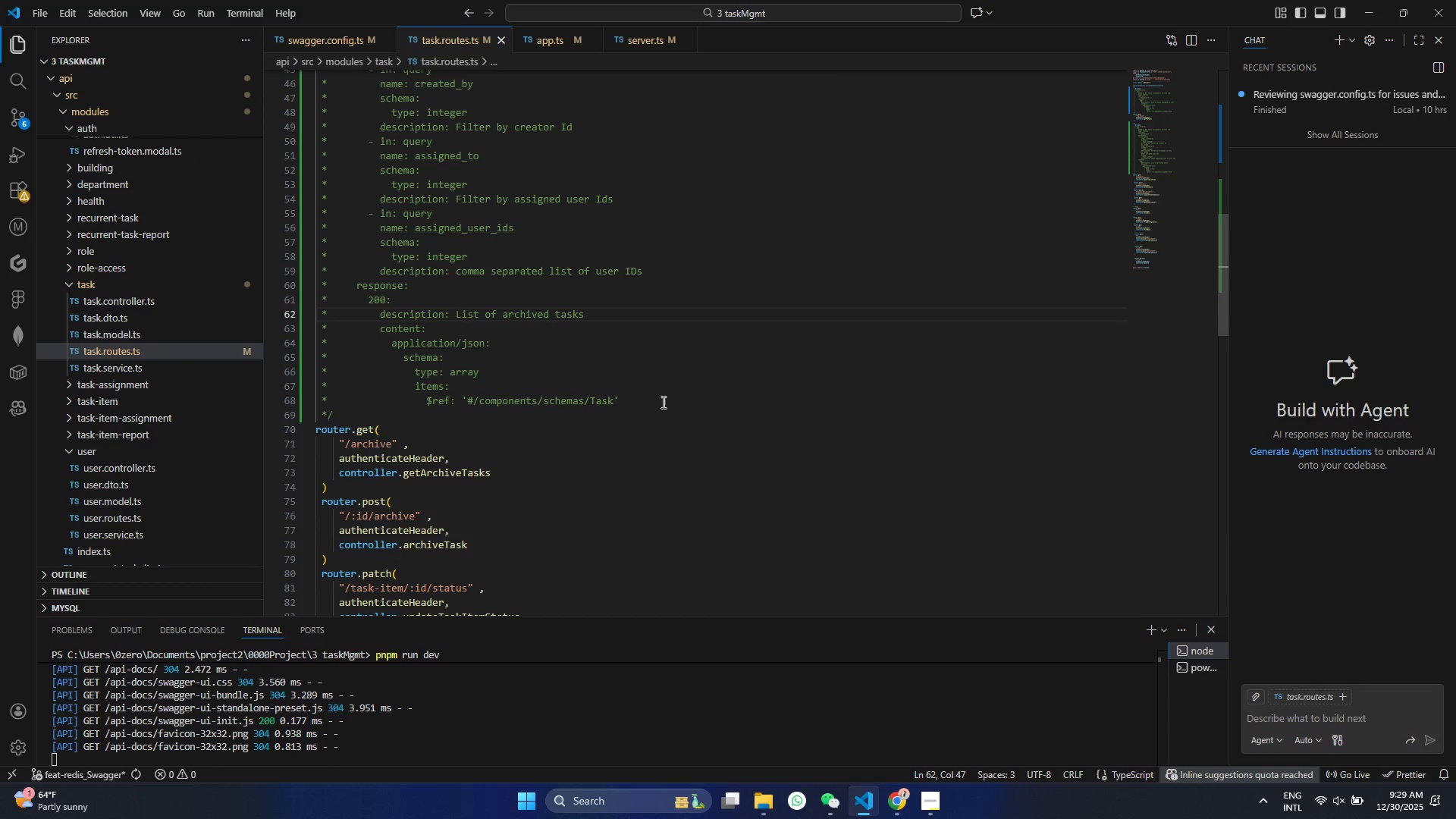 
left_click_drag(start_coordinate=[353, 419], to_coordinate=[293, 236])
 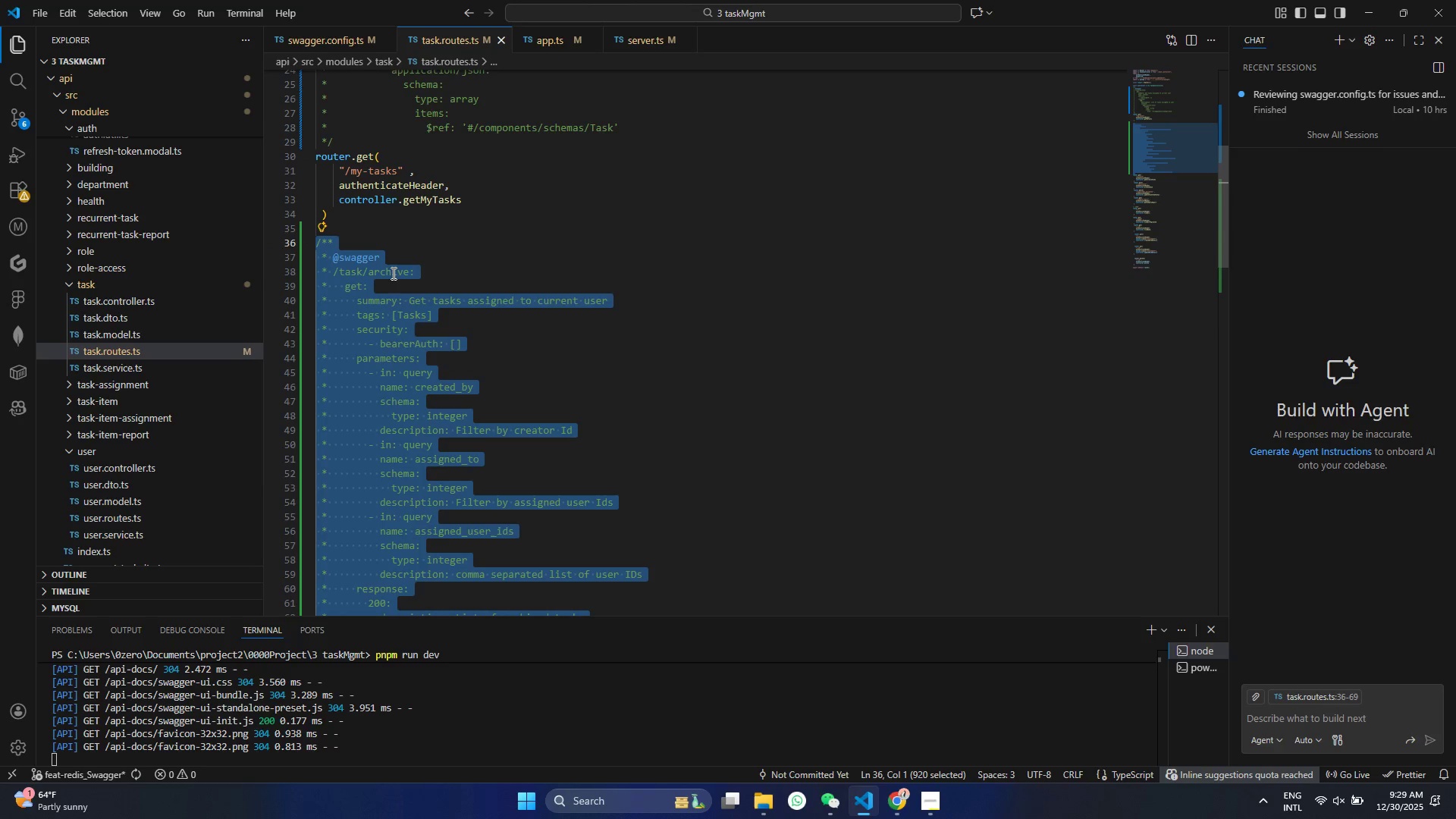 
scroll: coordinate [281, 355], scroll_direction: up, amount: 8.0
 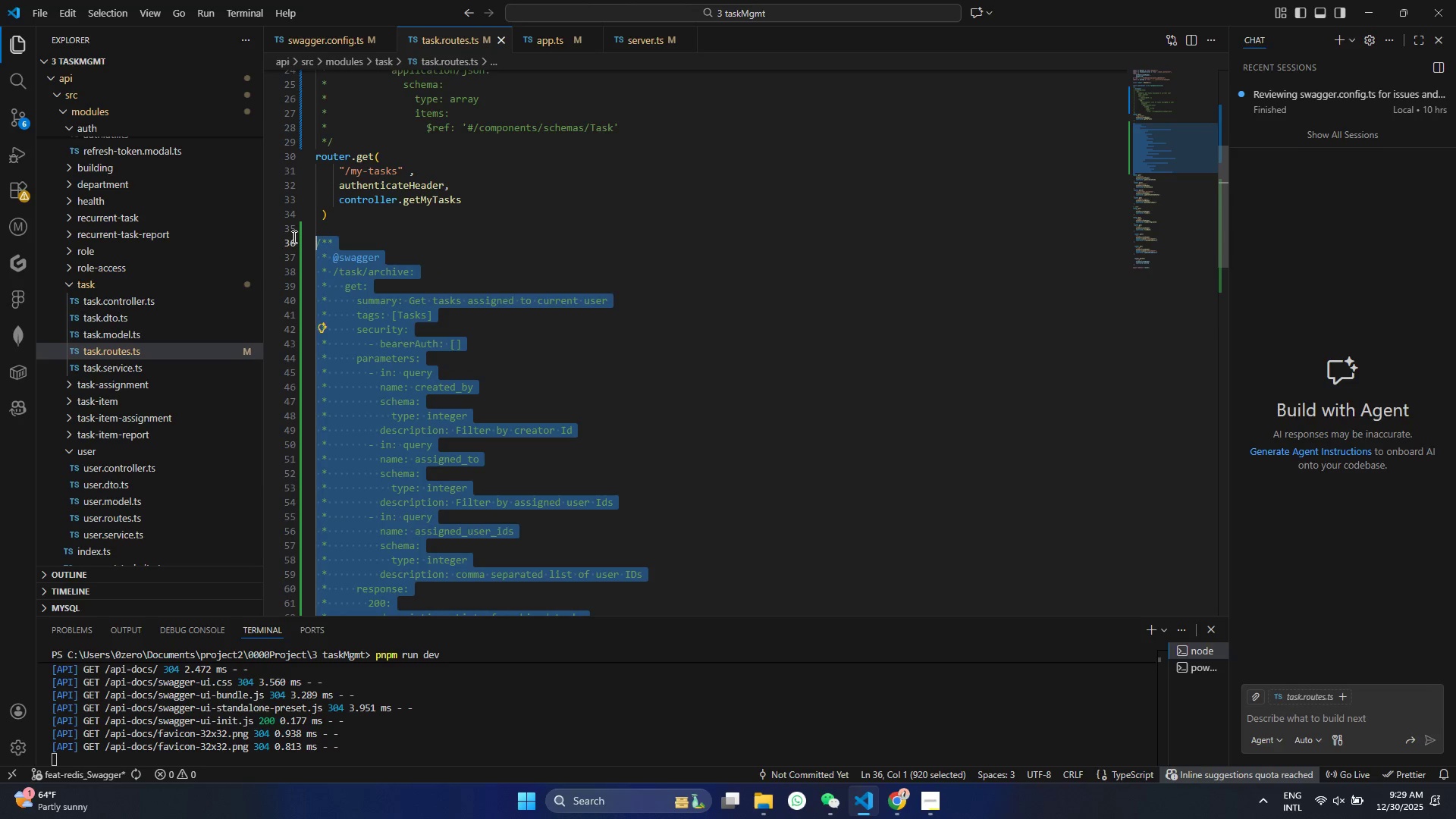 
key(Control+C)
 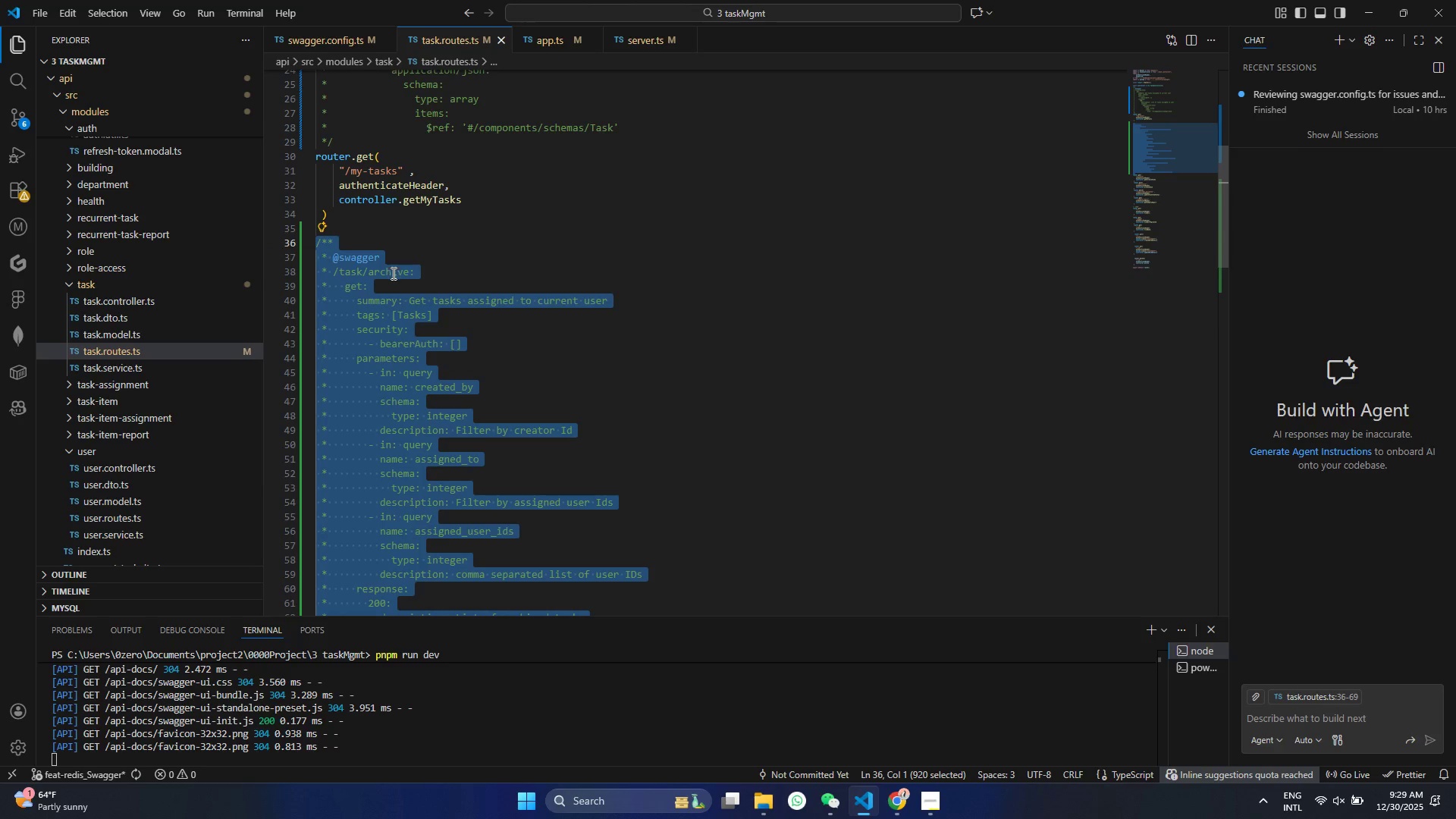 
key(Control+C)
 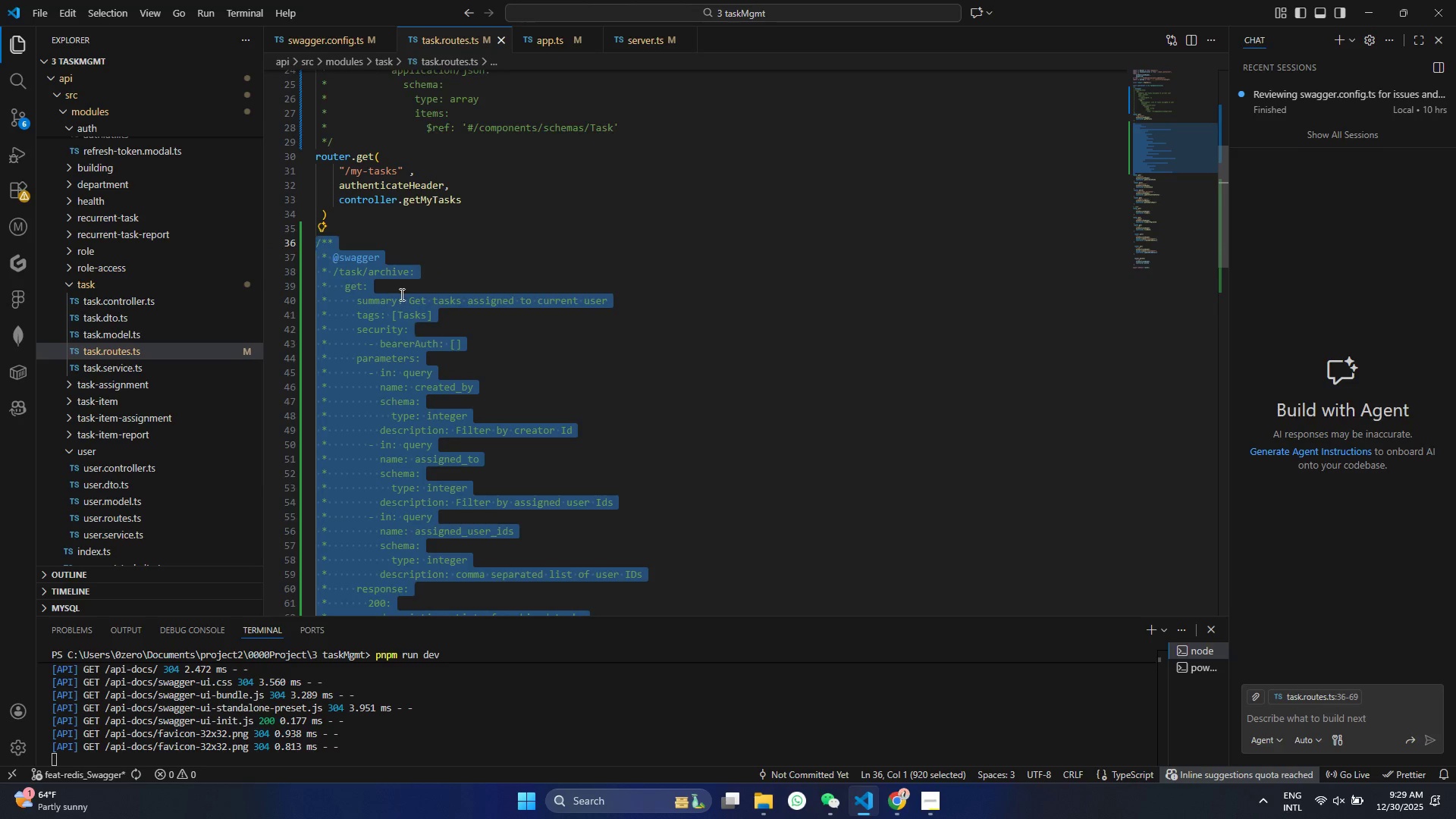 
scroll: coordinate [413, 323], scroll_direction: down, amount: 11.0
 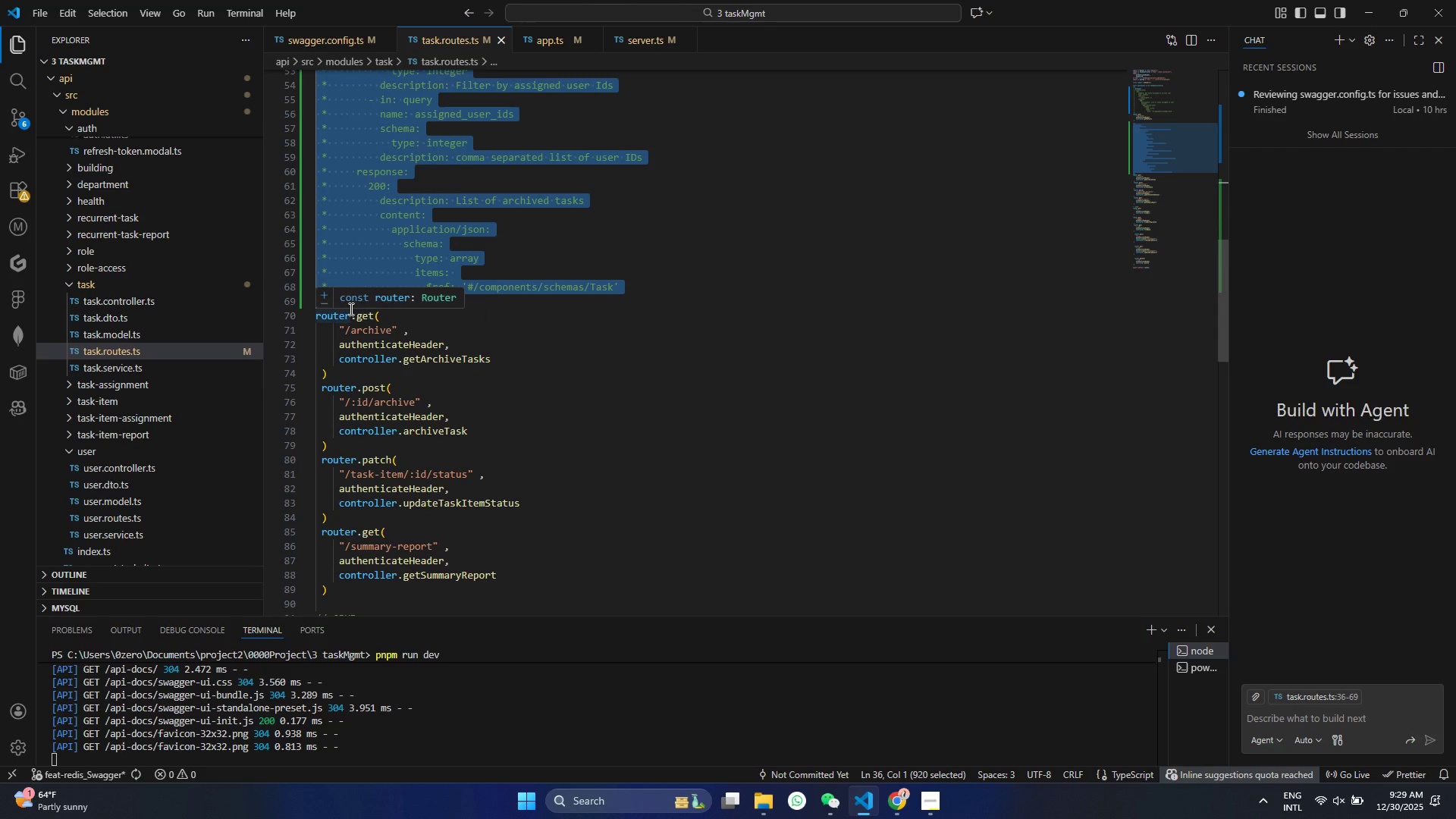 
left_click([350, 309])
 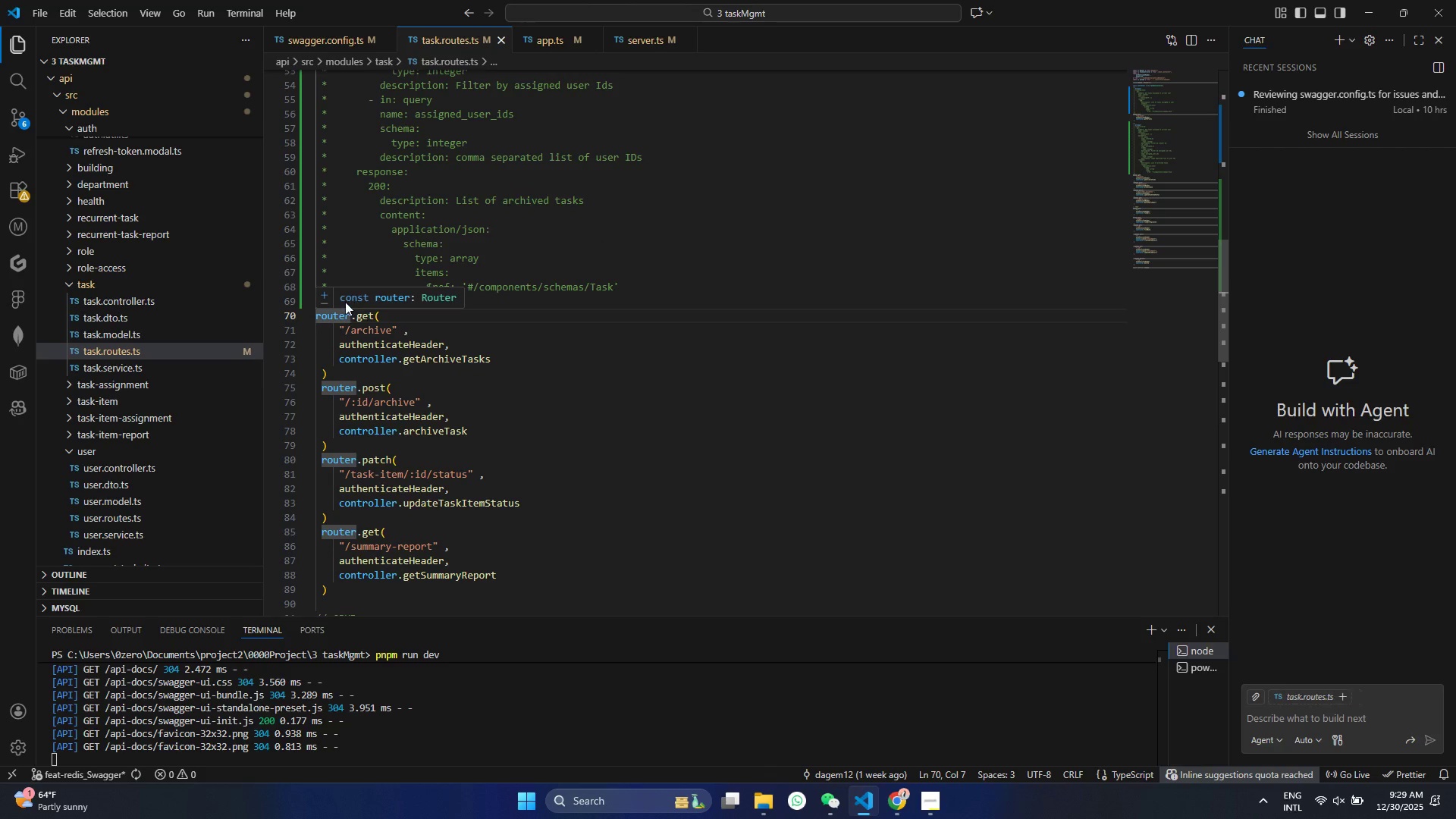 
left_click([344, 300])
 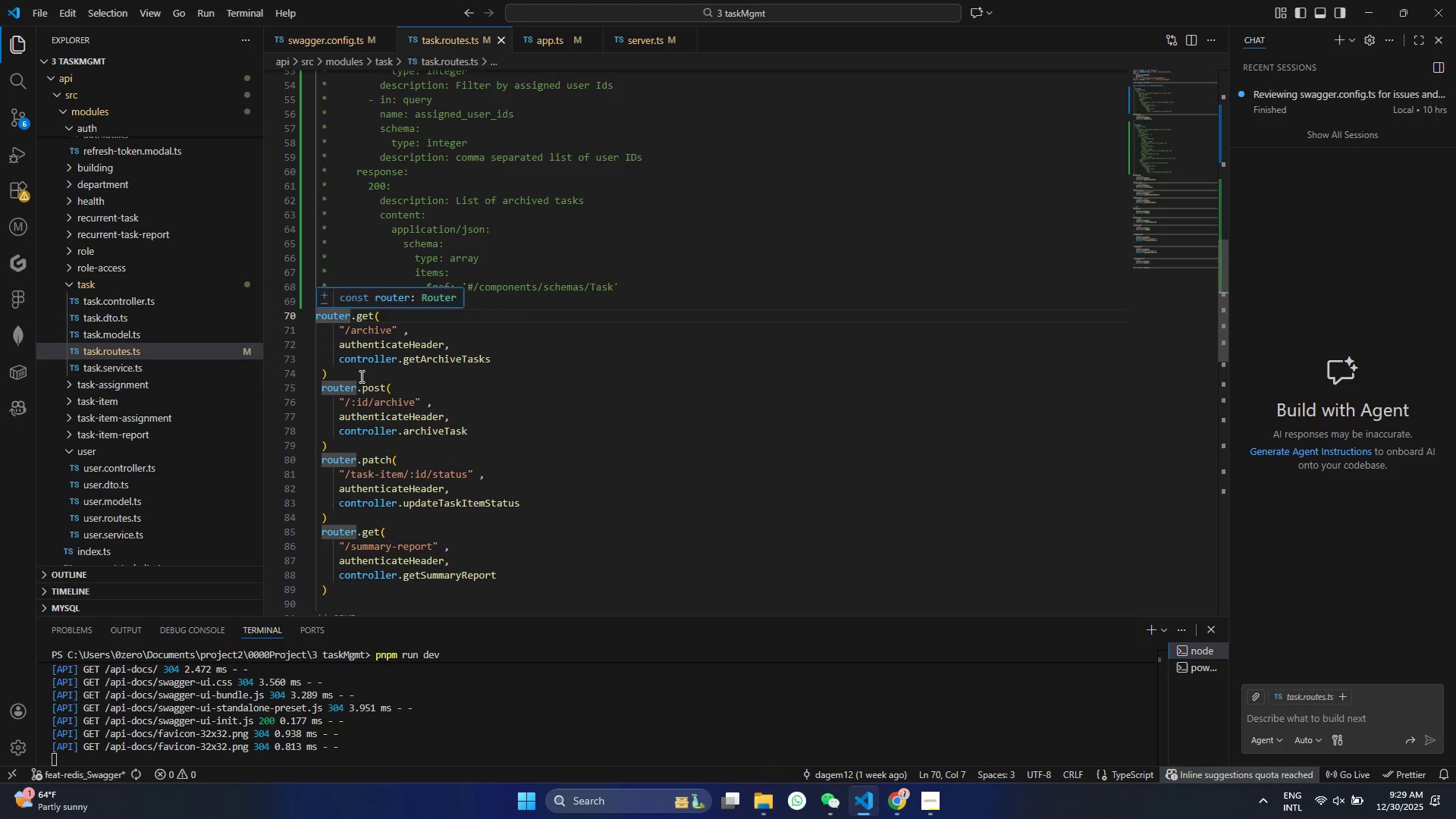 
left_click([360, 376])
 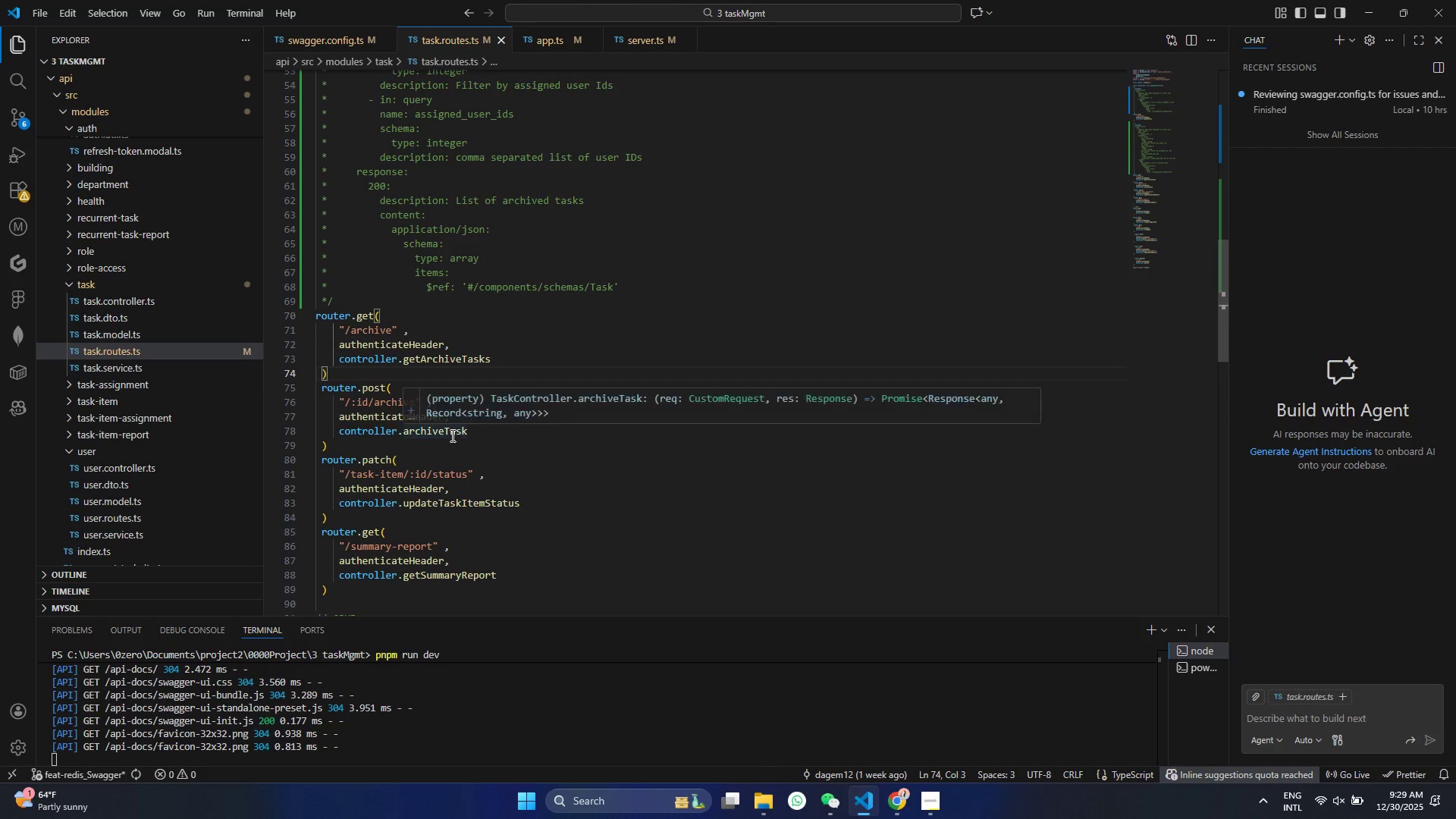 
key(Enter)
 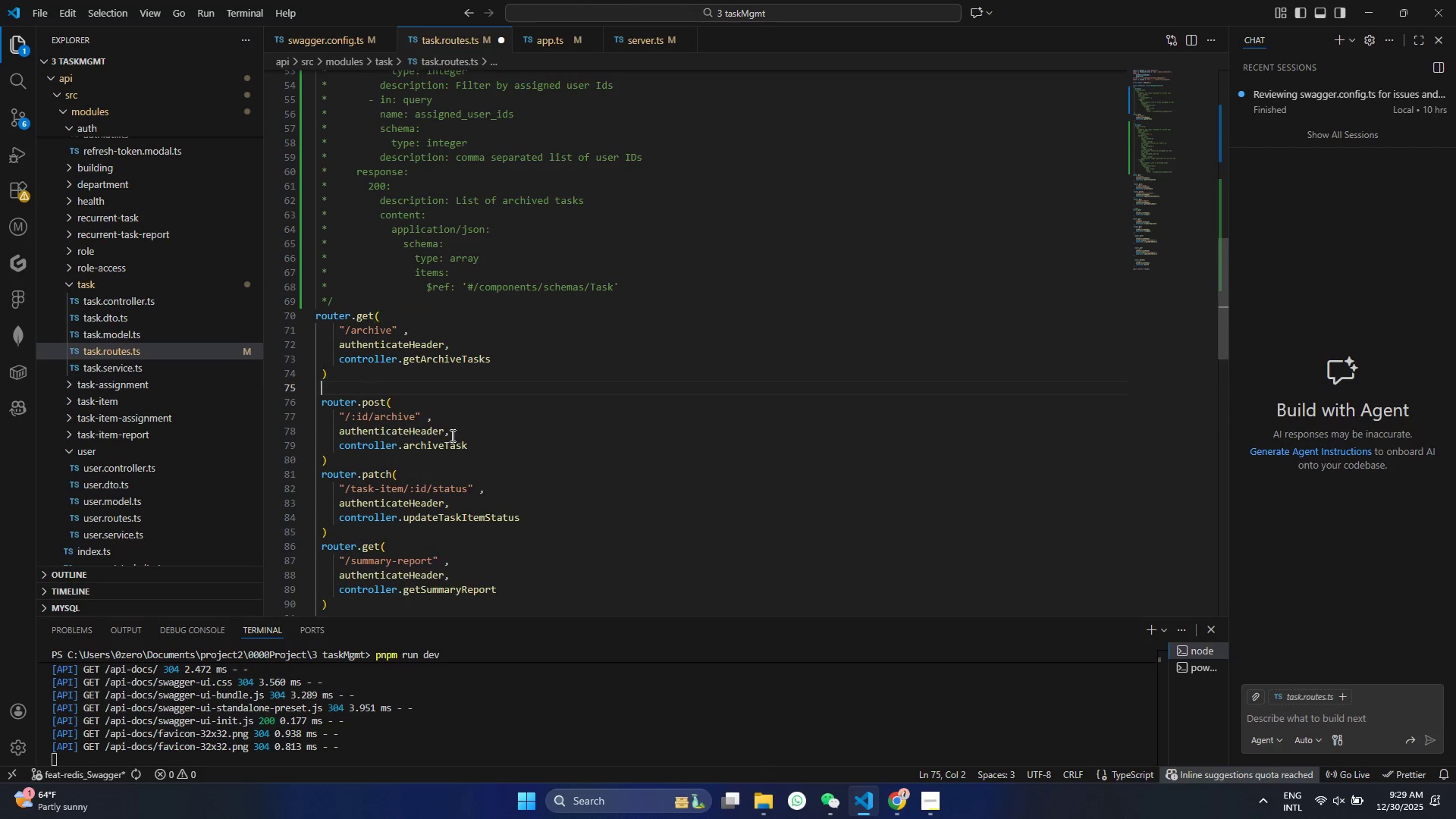 
key(Enter)
 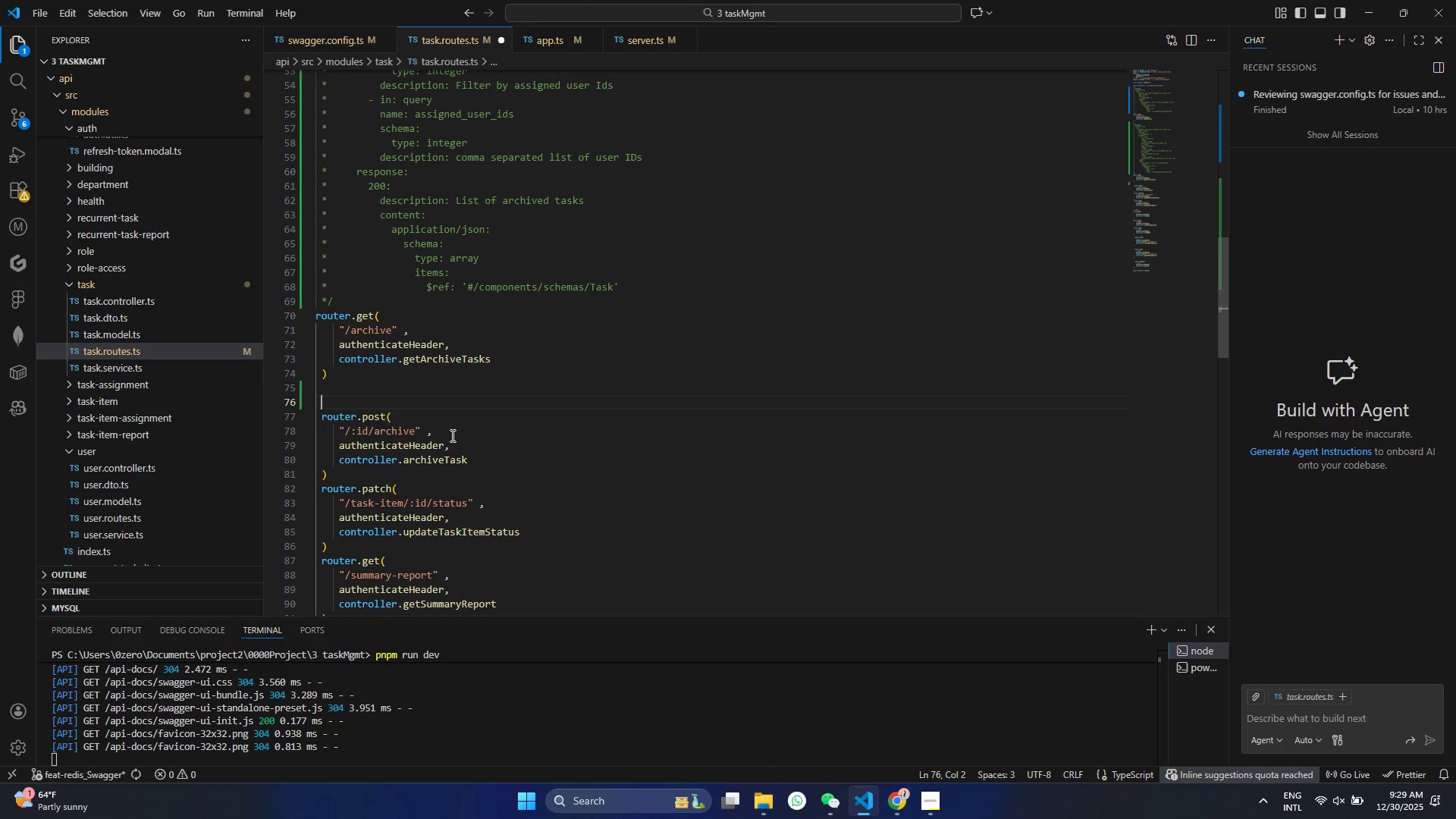 
key(Enter)
 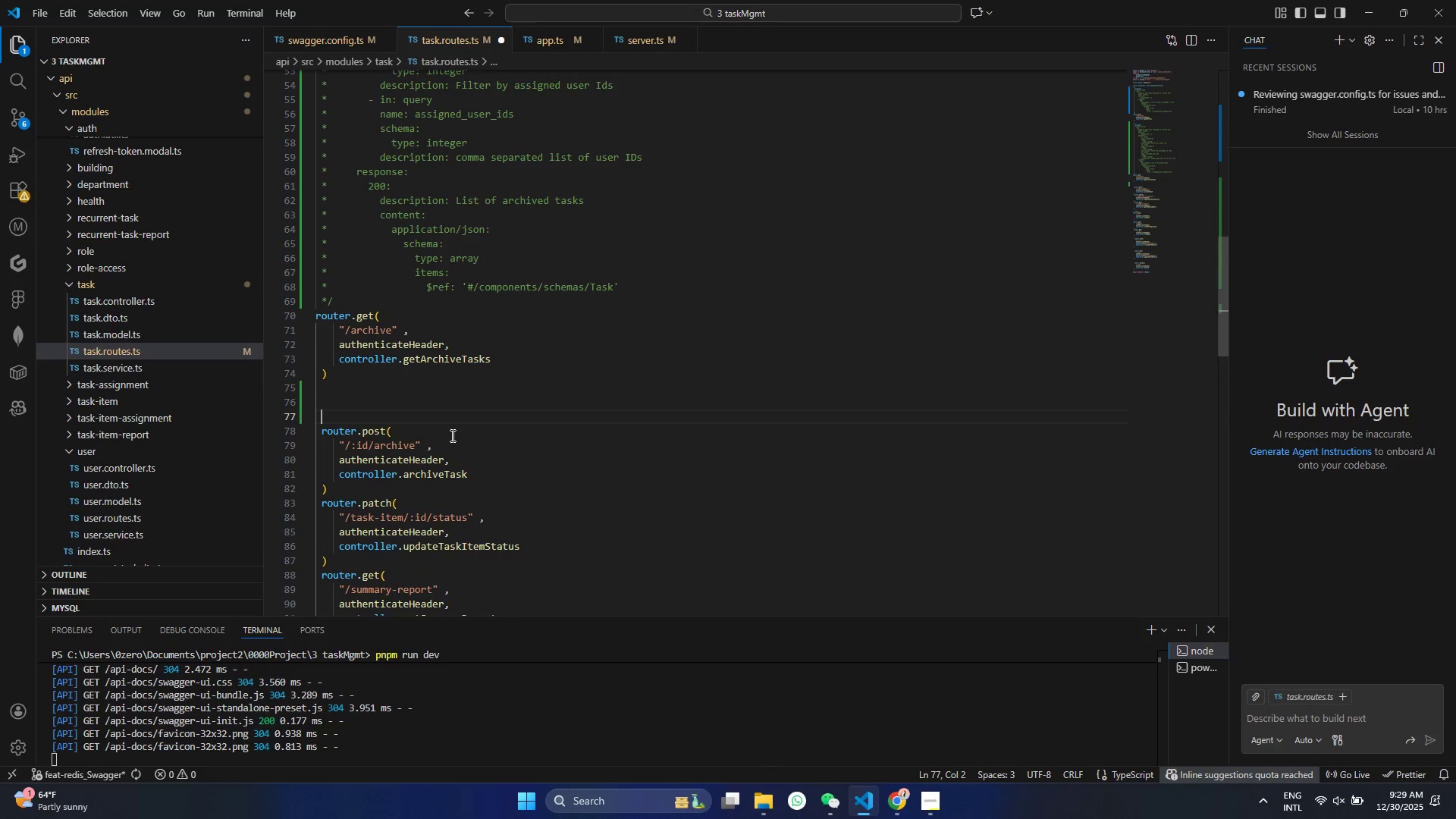 
key(Control+ControlLeft)
 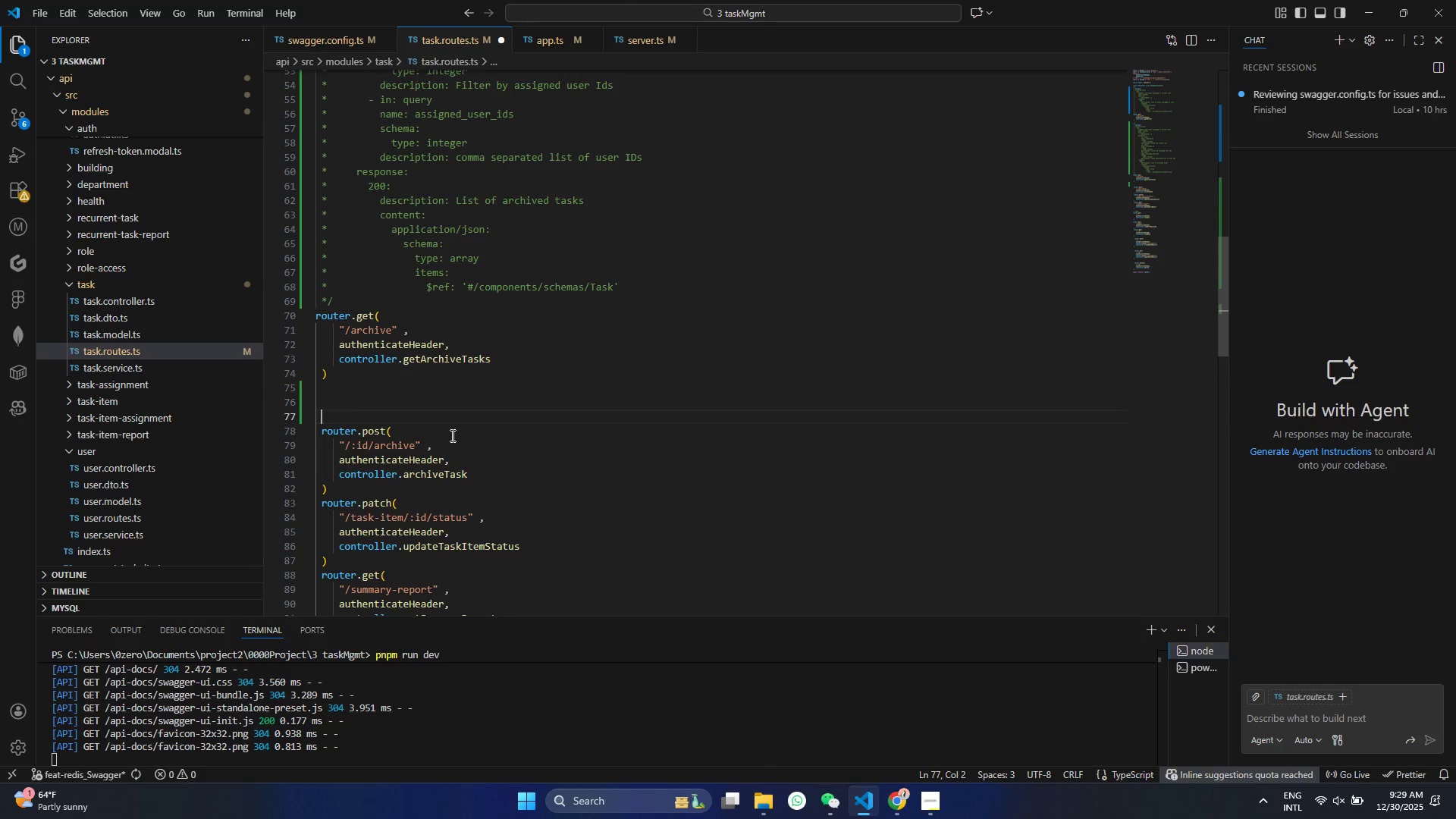 
key(Control+V)
 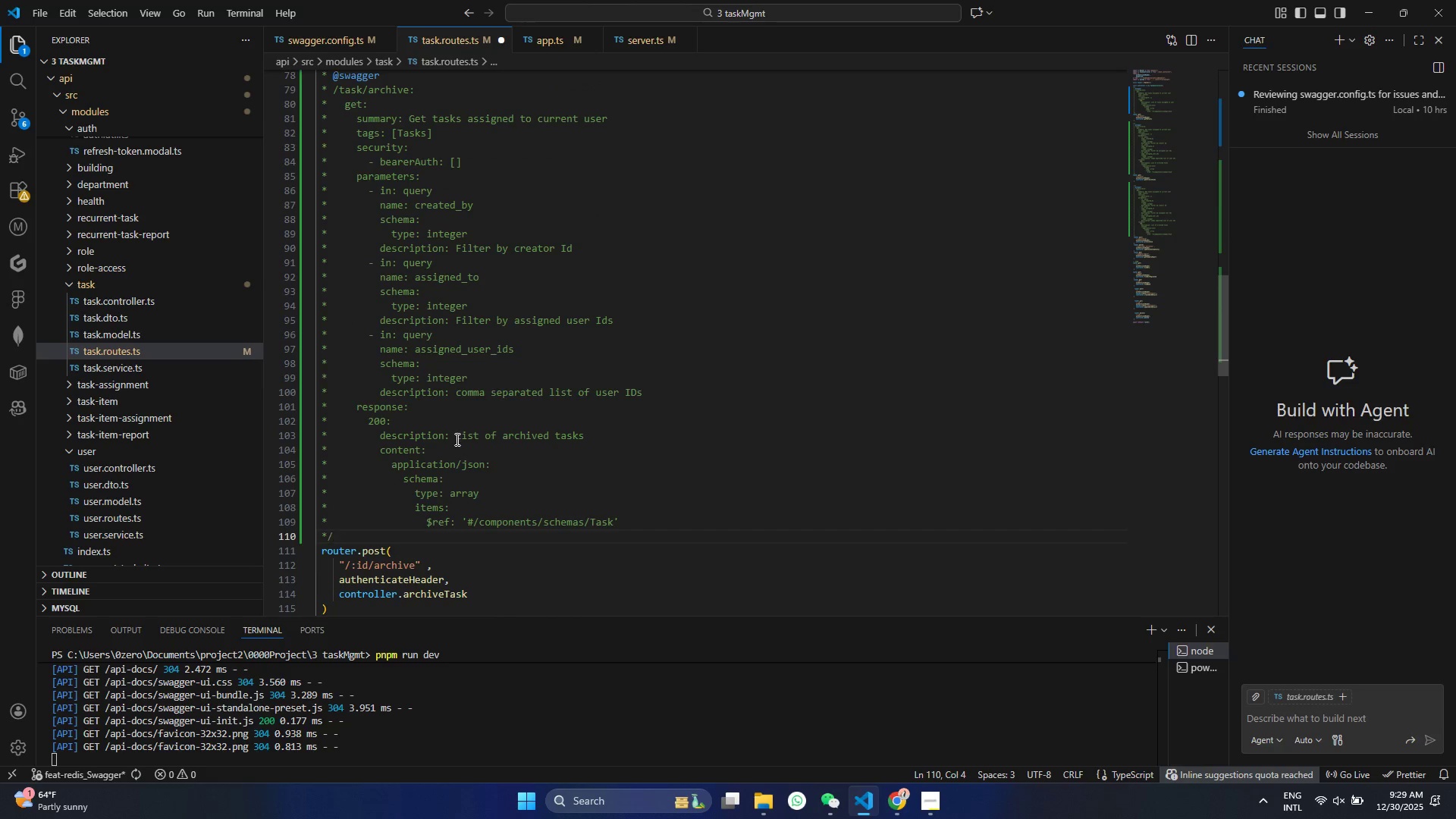 
scroll: coordinate [456, 439], scroll_direction: up, amount: 2.0
 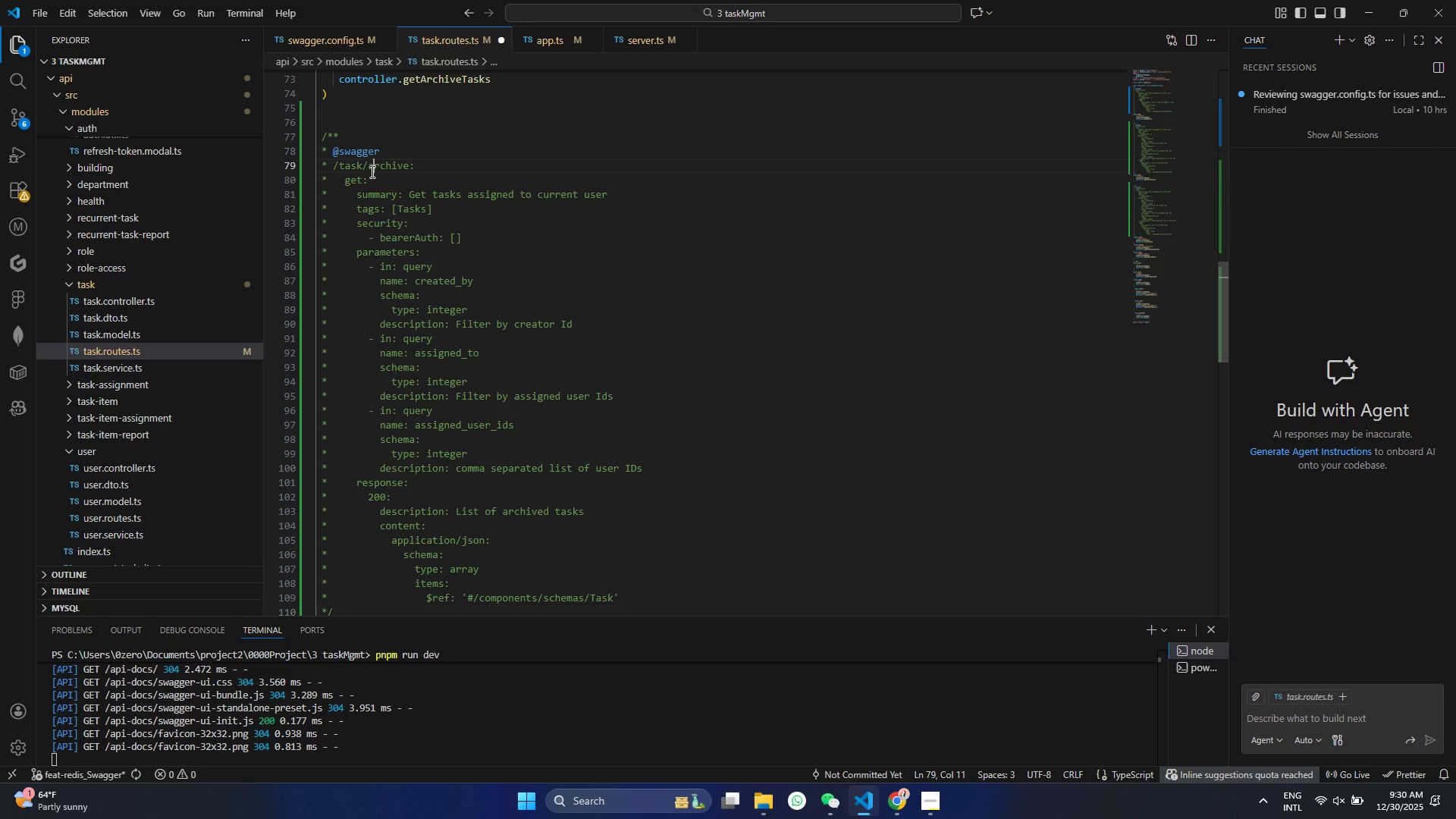 
double_click([369, 170])
 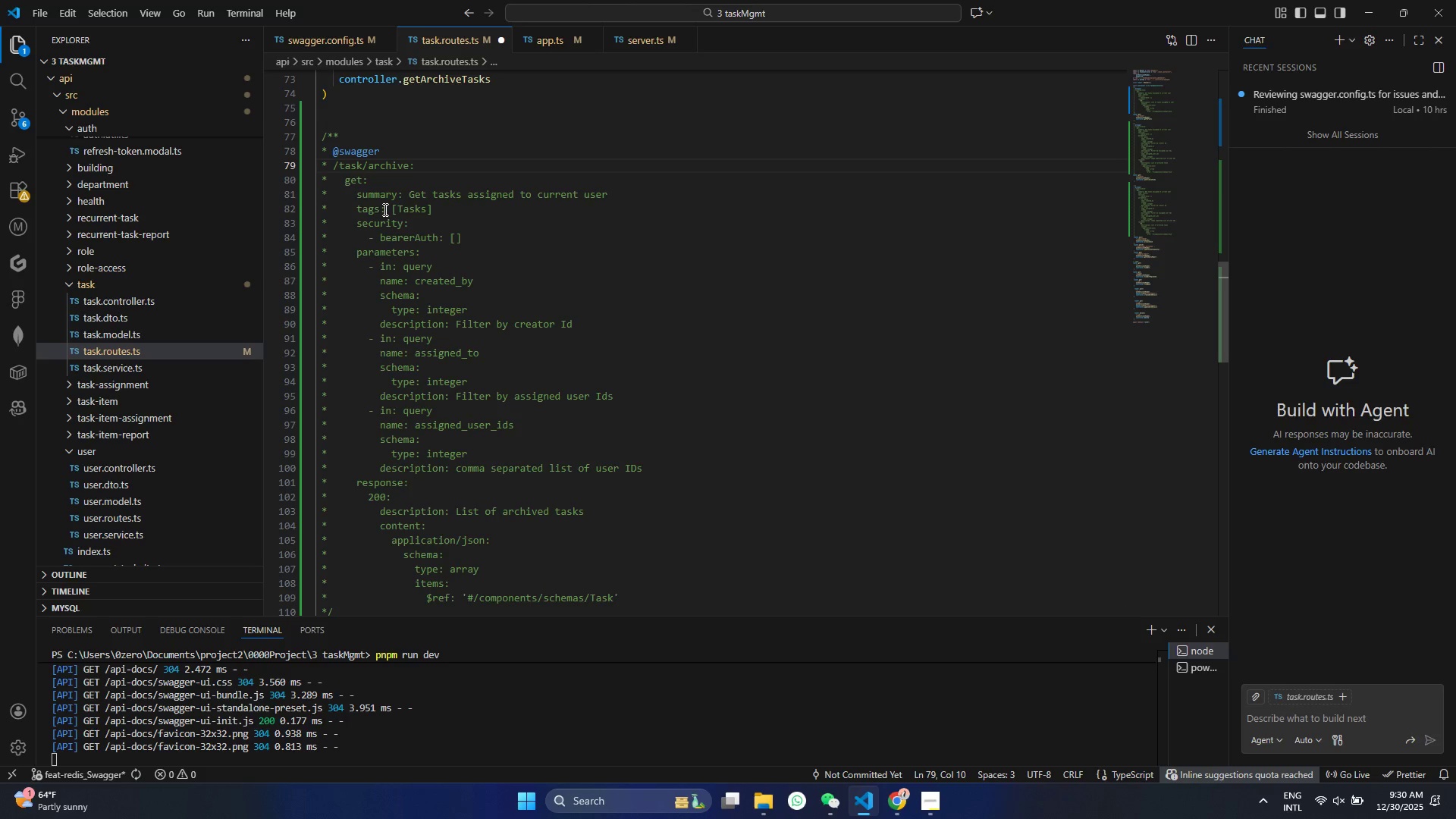 
key(Shift+BracketLeft)
 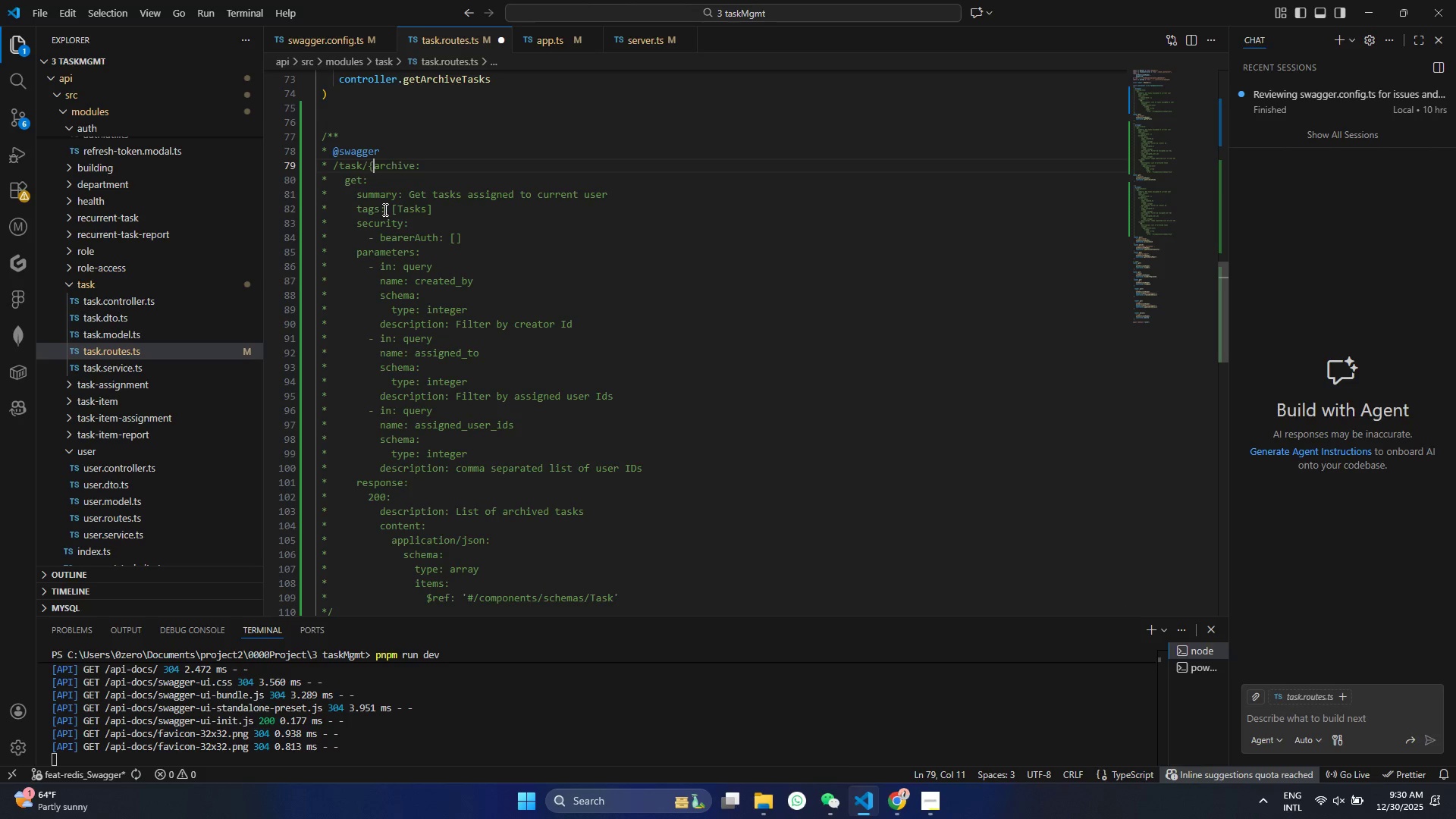 
key(Shift+BracketRight)
 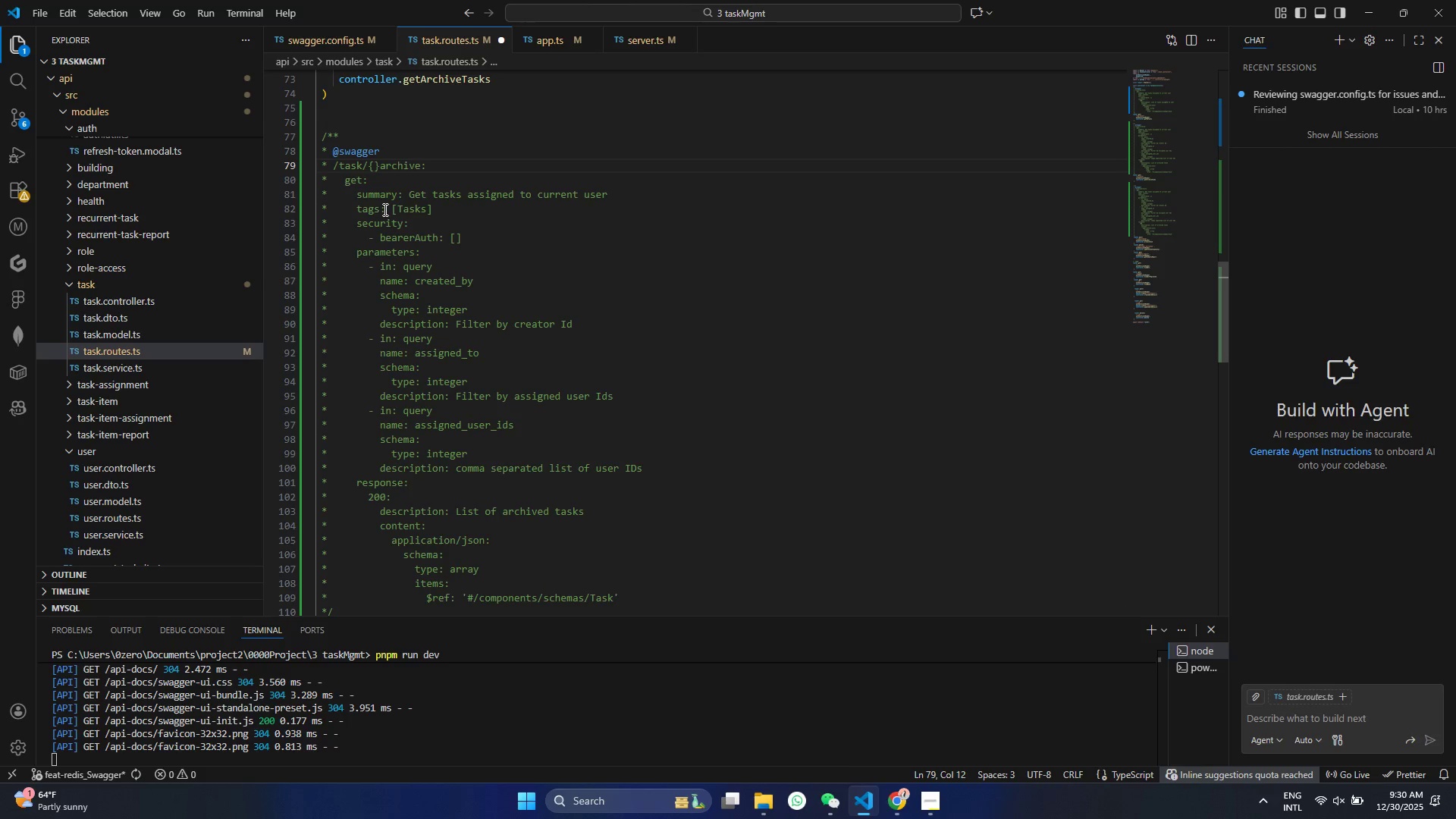 
key(Slash)
 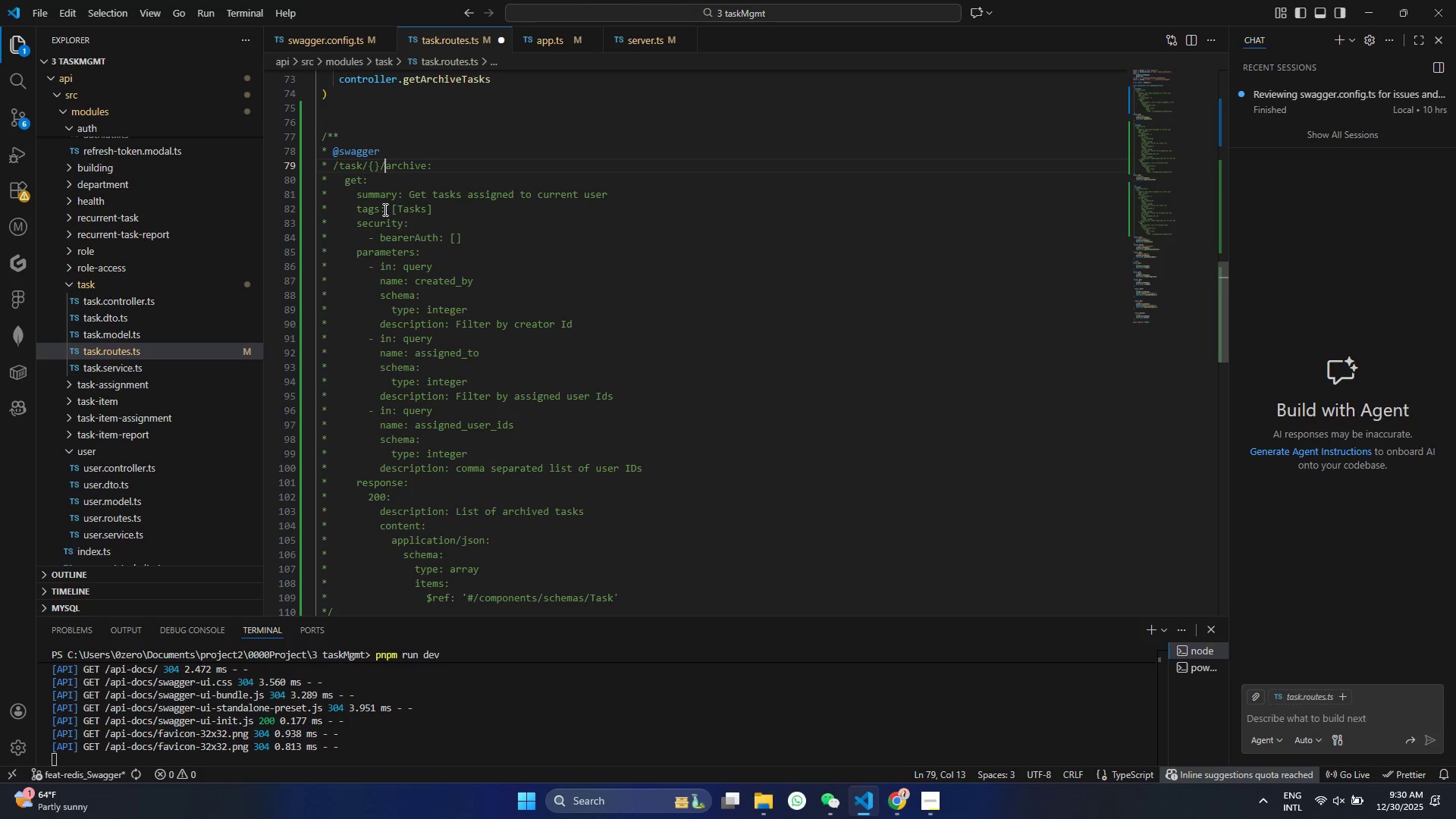 
key(ArrowLeft)
 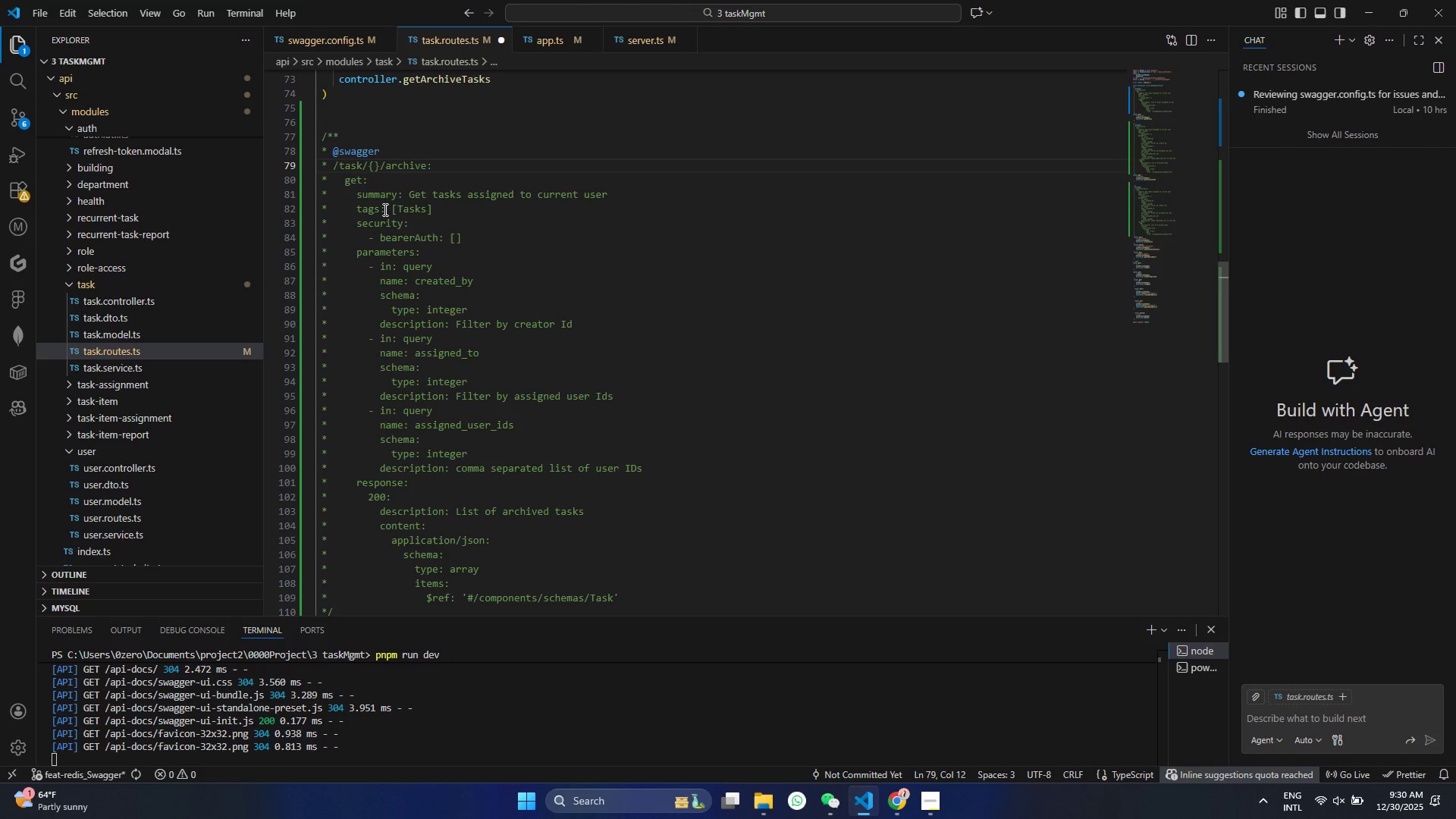 
key(ArrowLeft)
 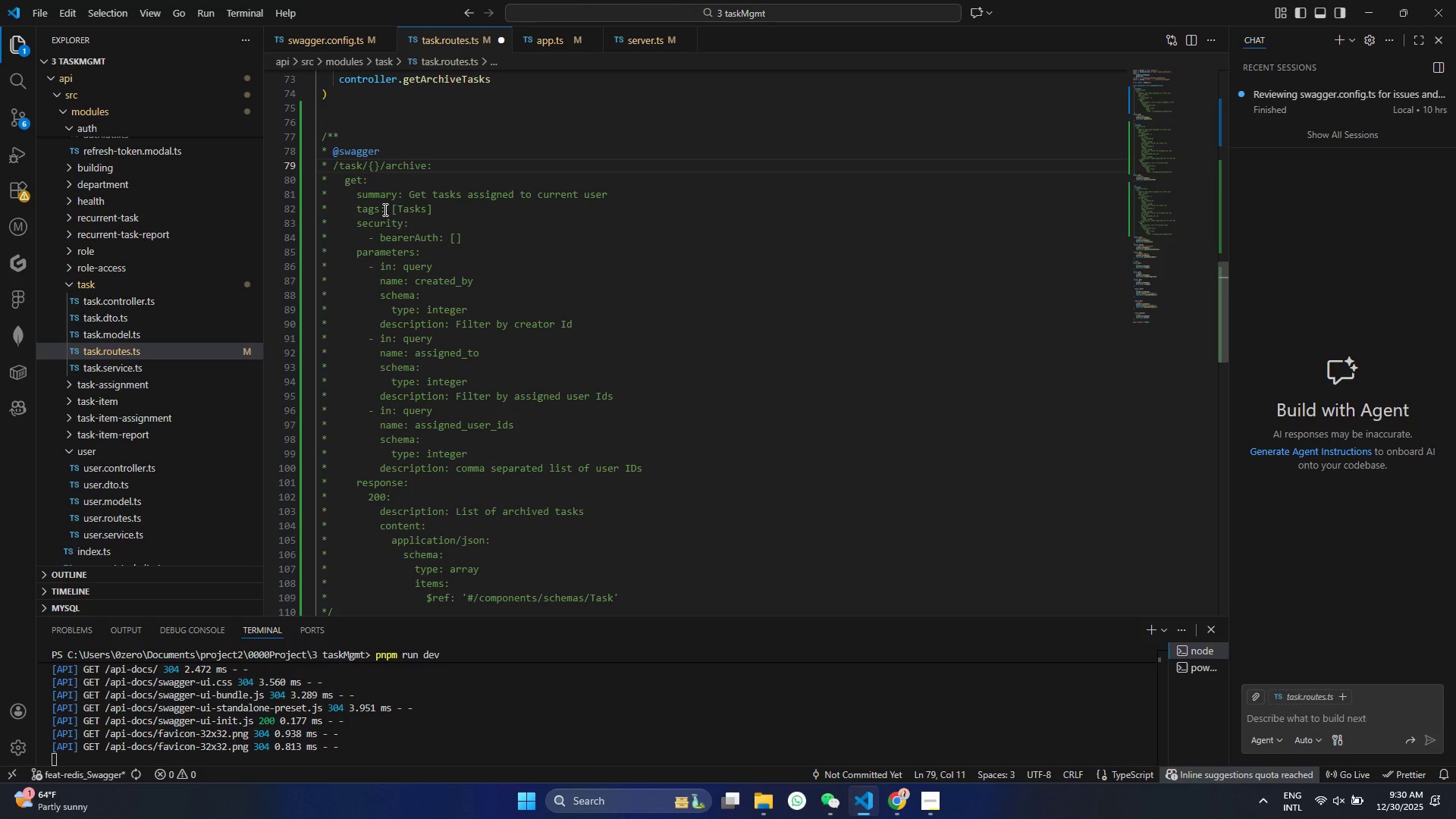 
type(id)
 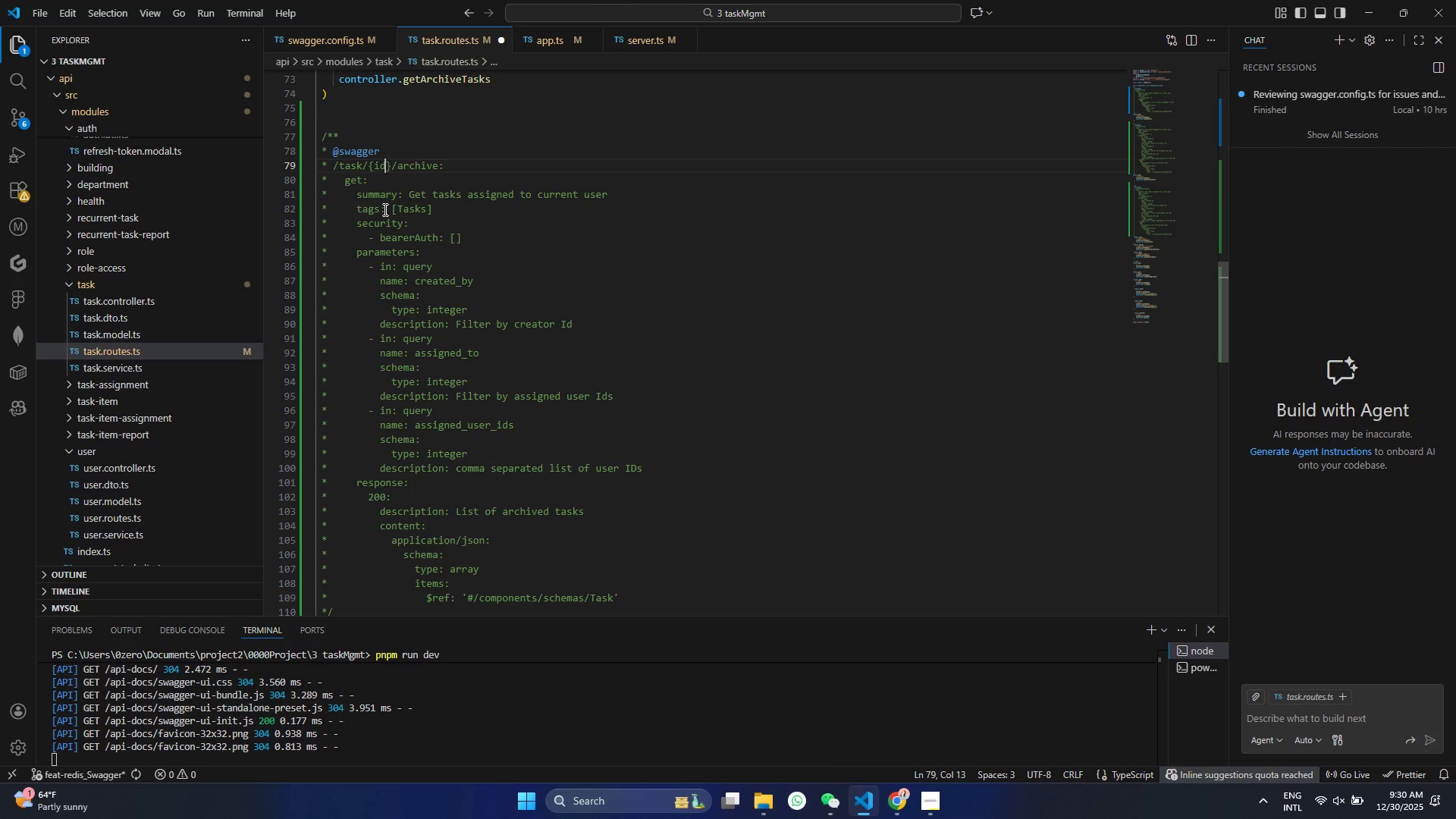 
key(Control+S)
 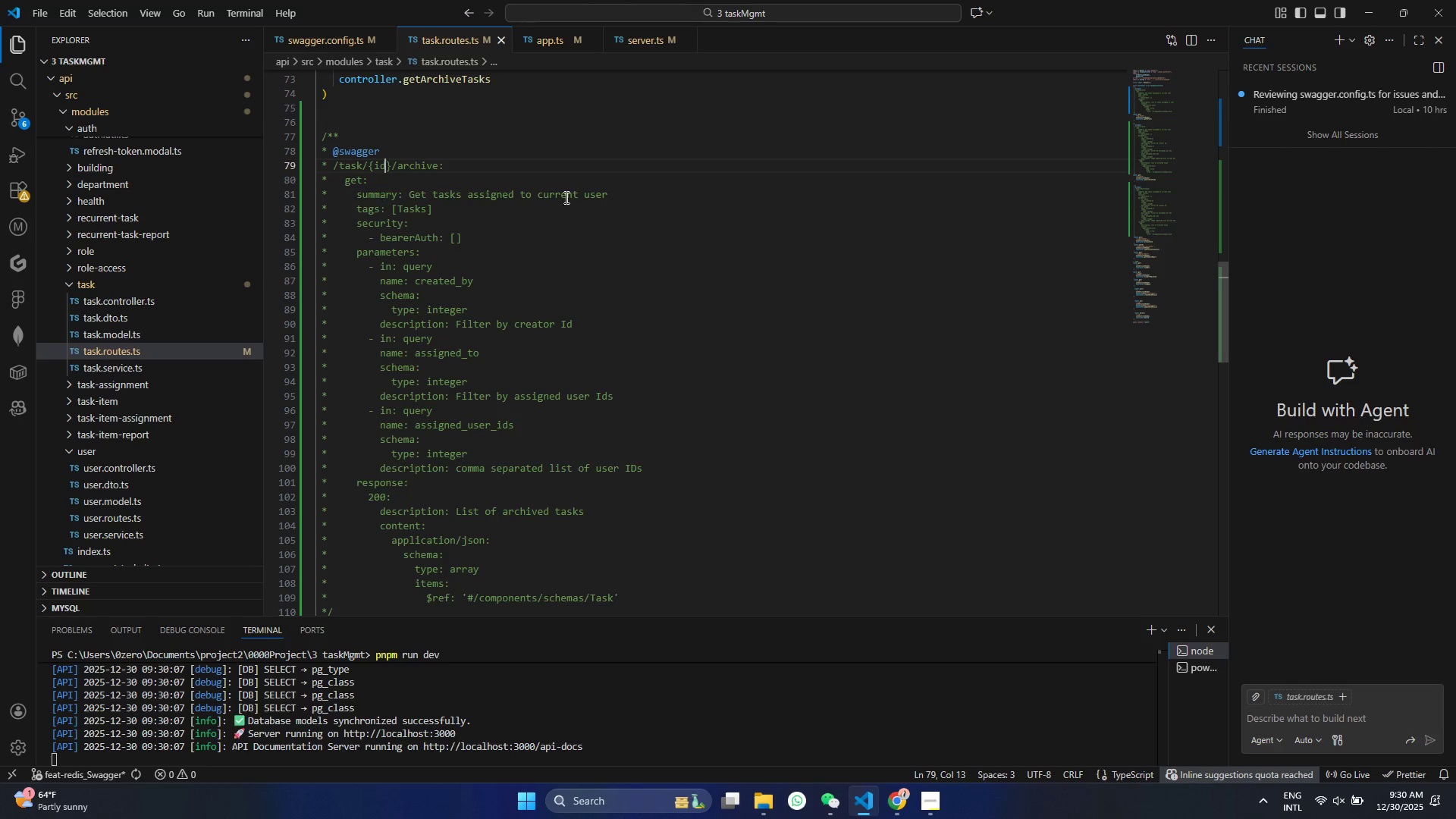 
left_click_drag(start_coordinate=[412, 195], to_coordinate=[635, 195])
 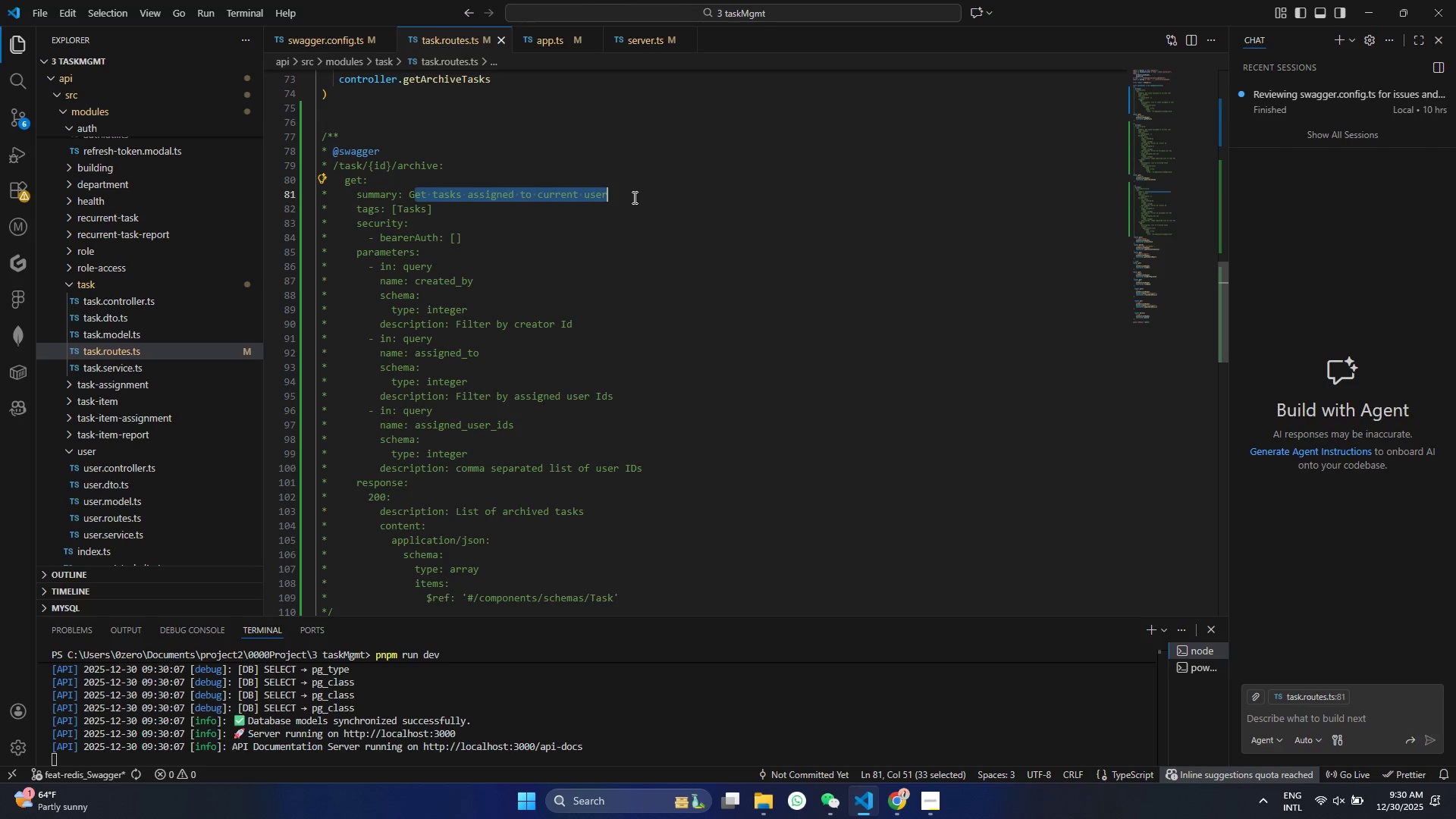 
key(Backspace)
key(Backspace)
type(Archive a task)
 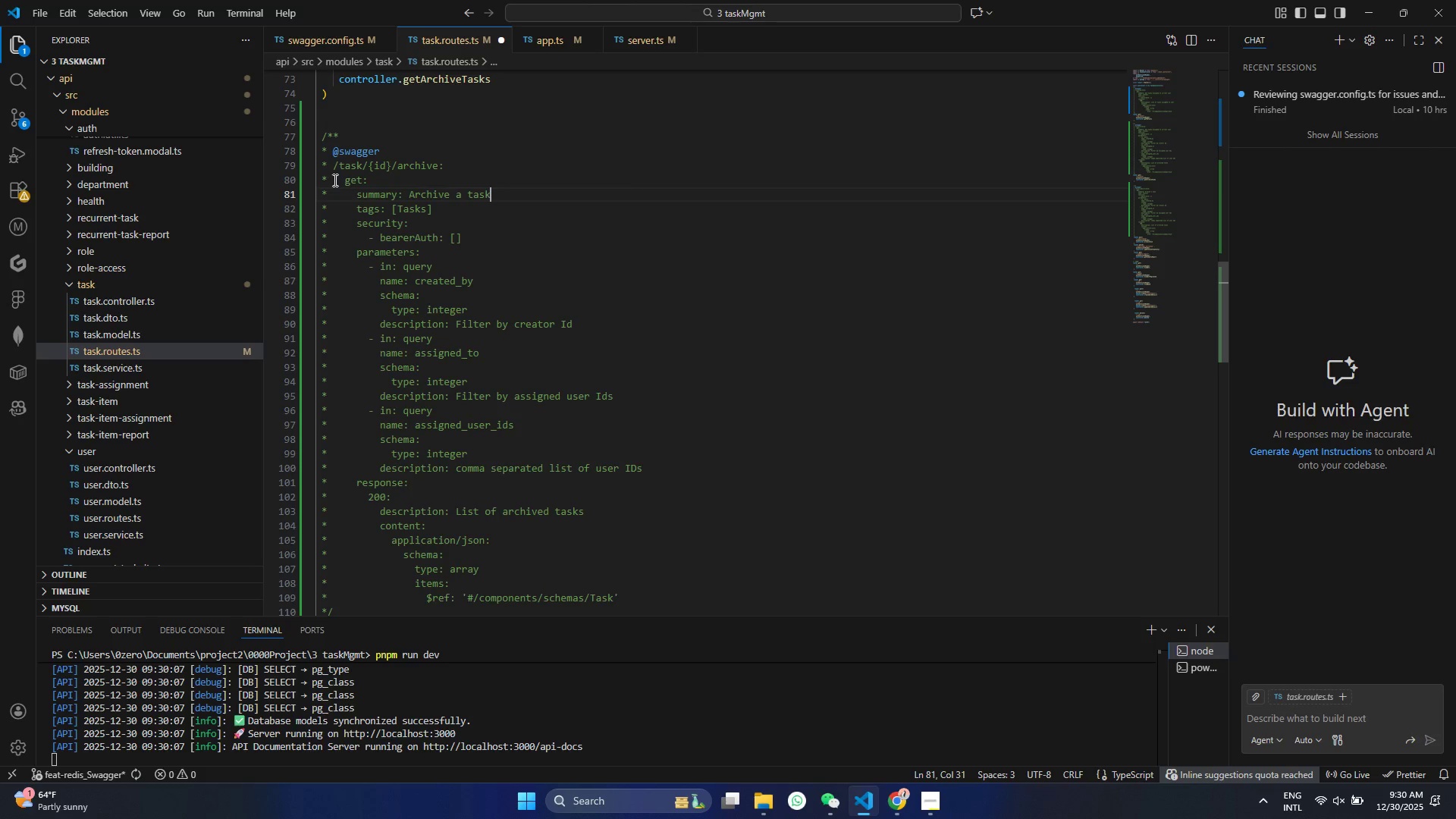 
double_click([349, 180])
 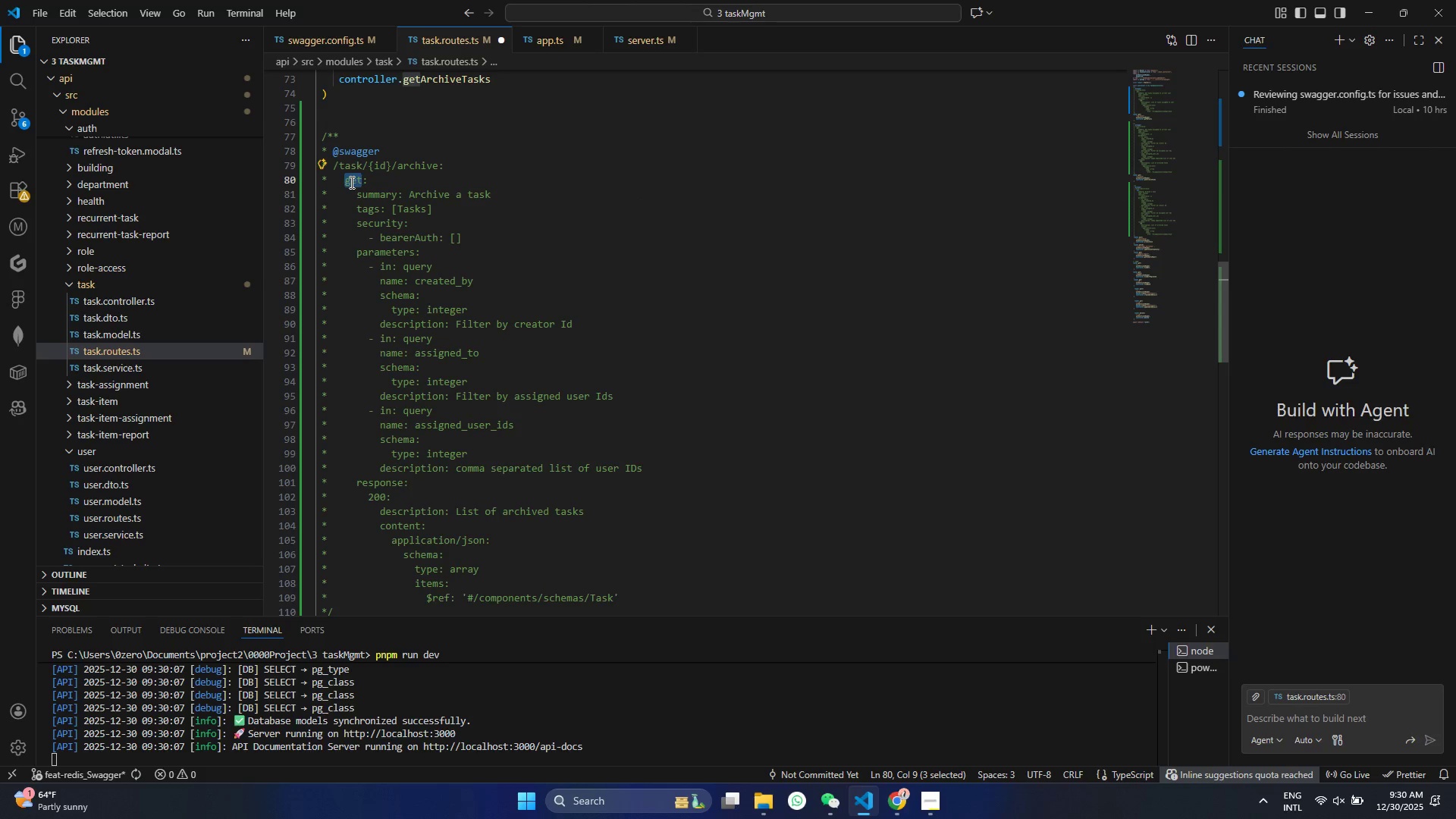 
hold_key(key=ShiftRight, duration=0.73)
 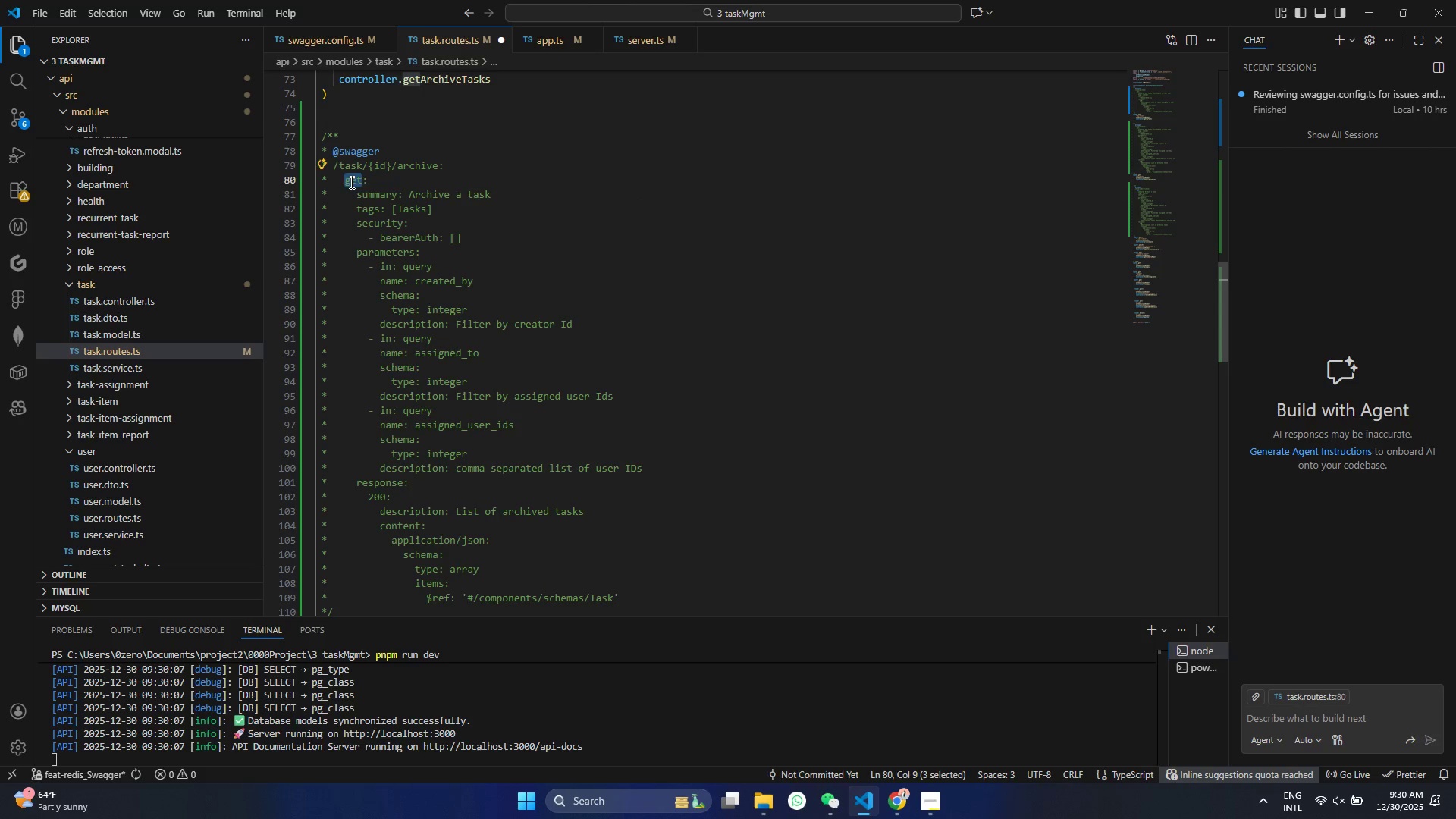 
type(post)
 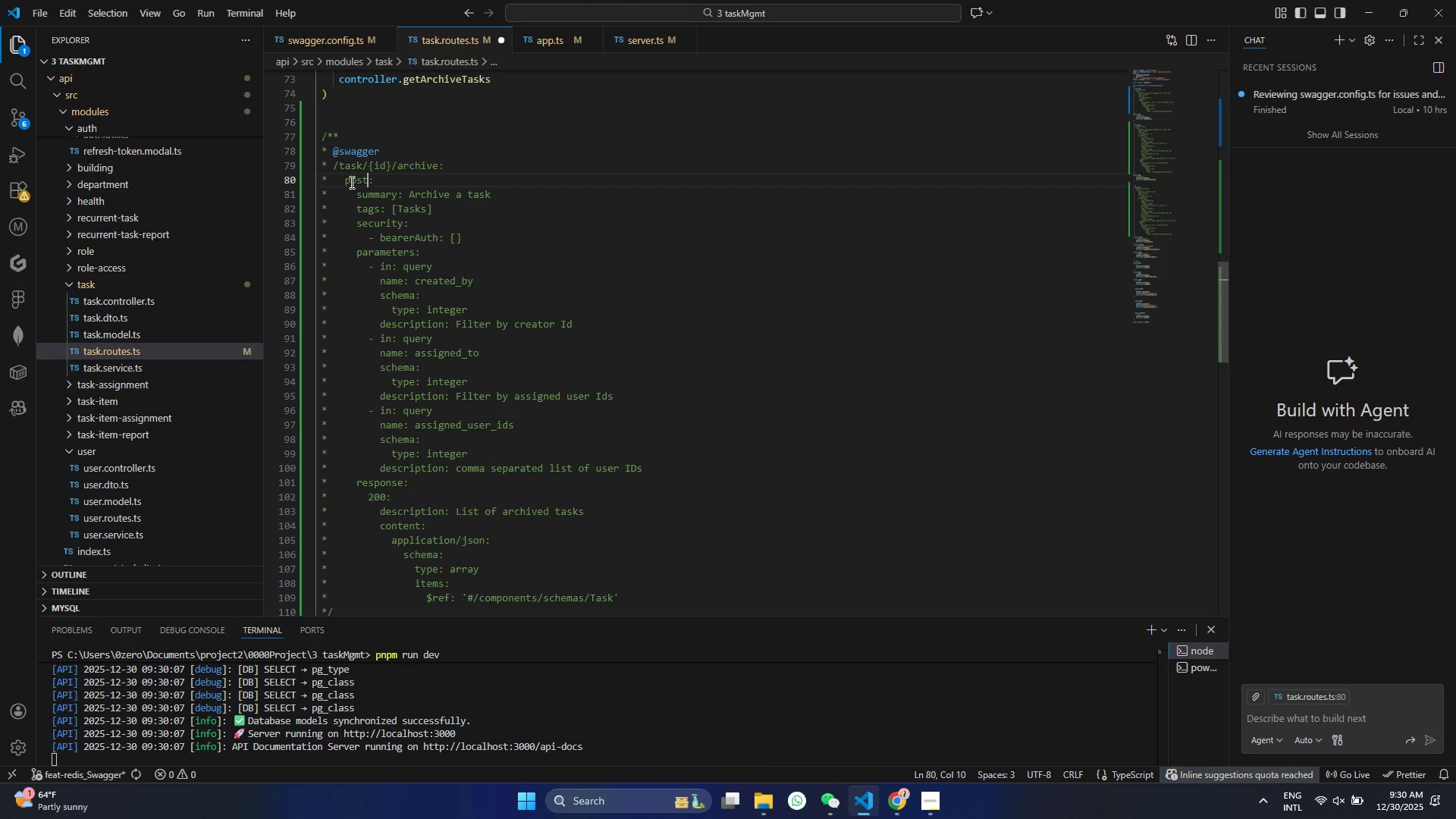 
key(Control+ControlLeft)
 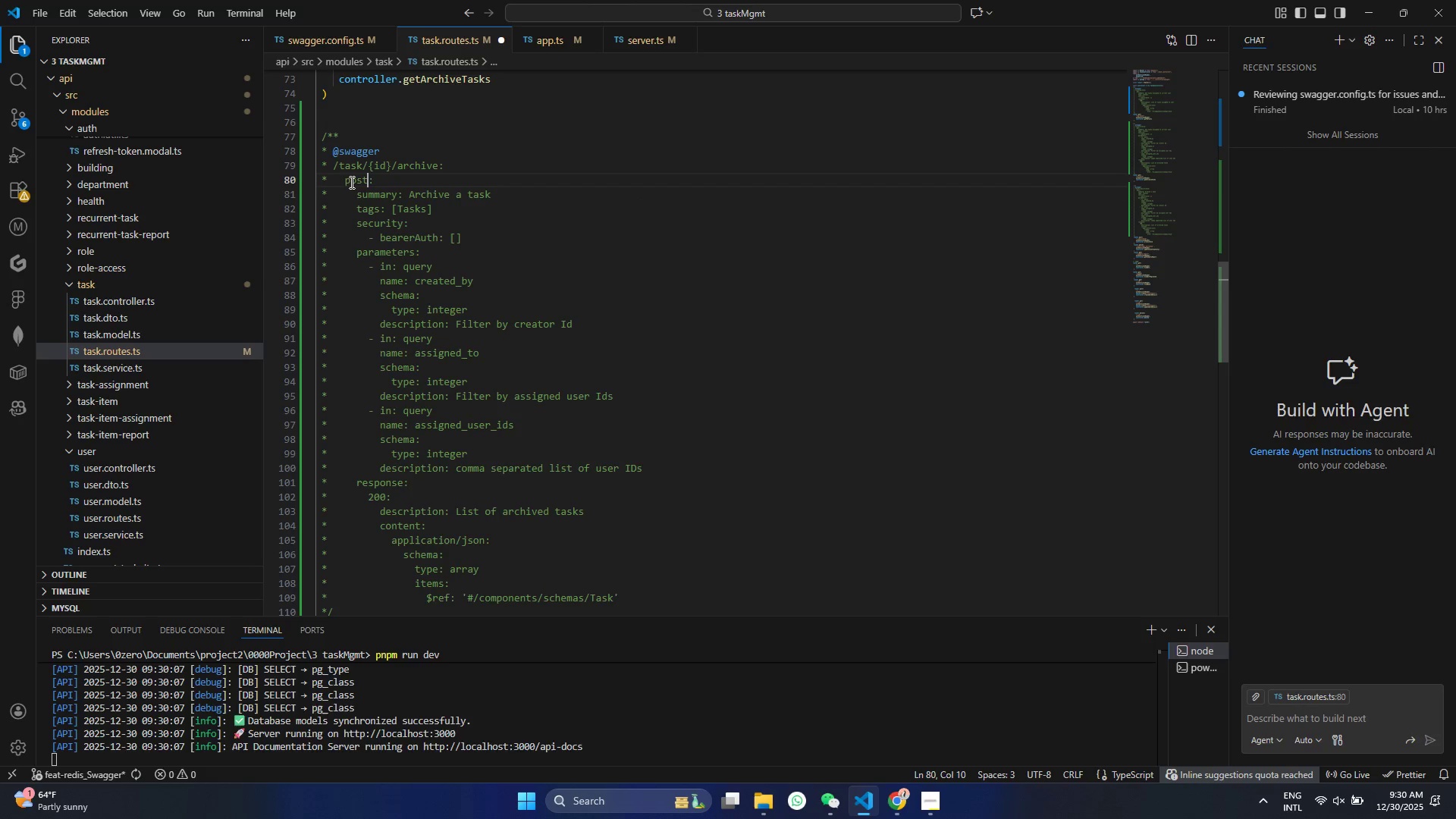 
key(Control+S)
 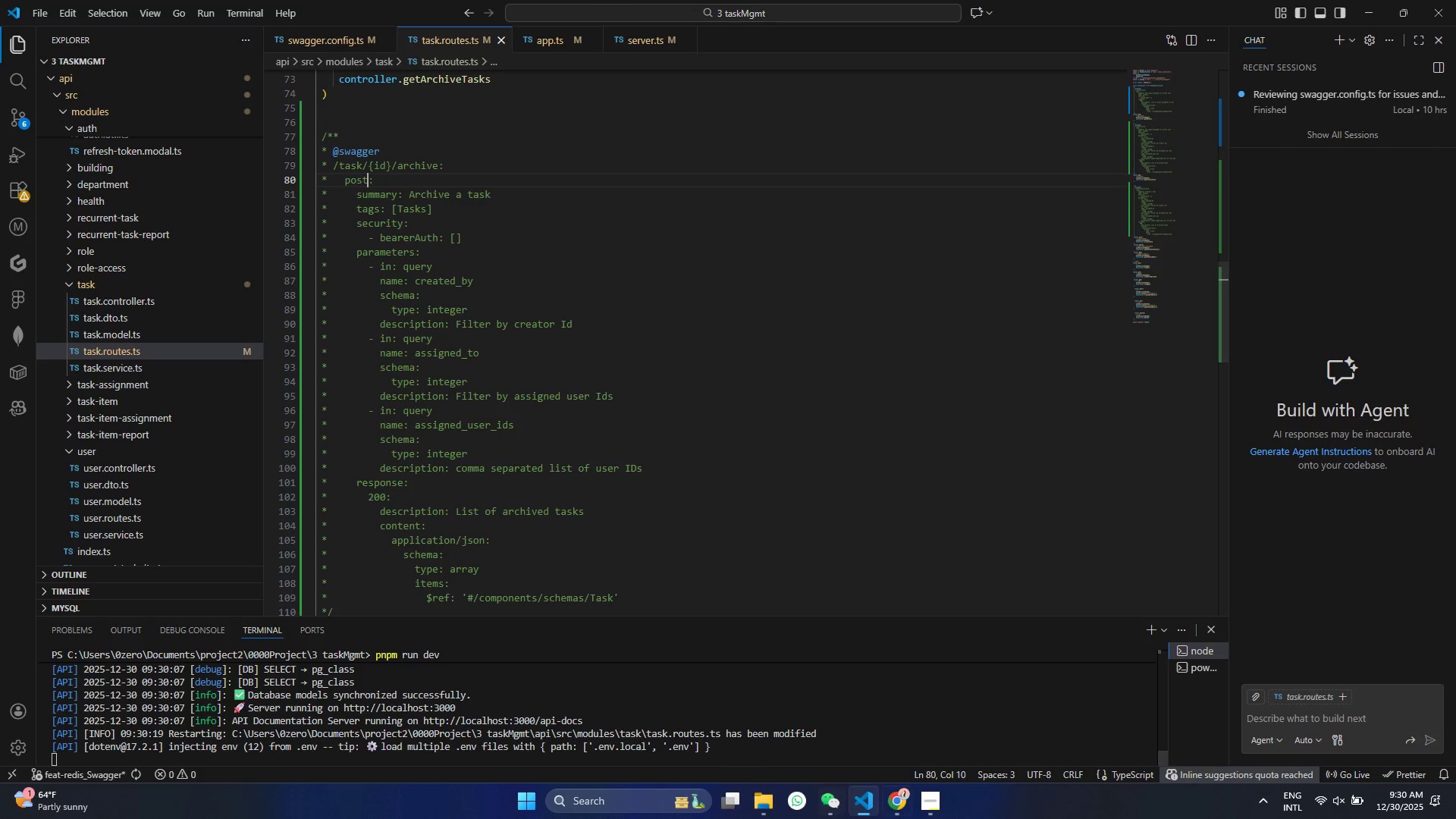 
left_click([883, 804])
 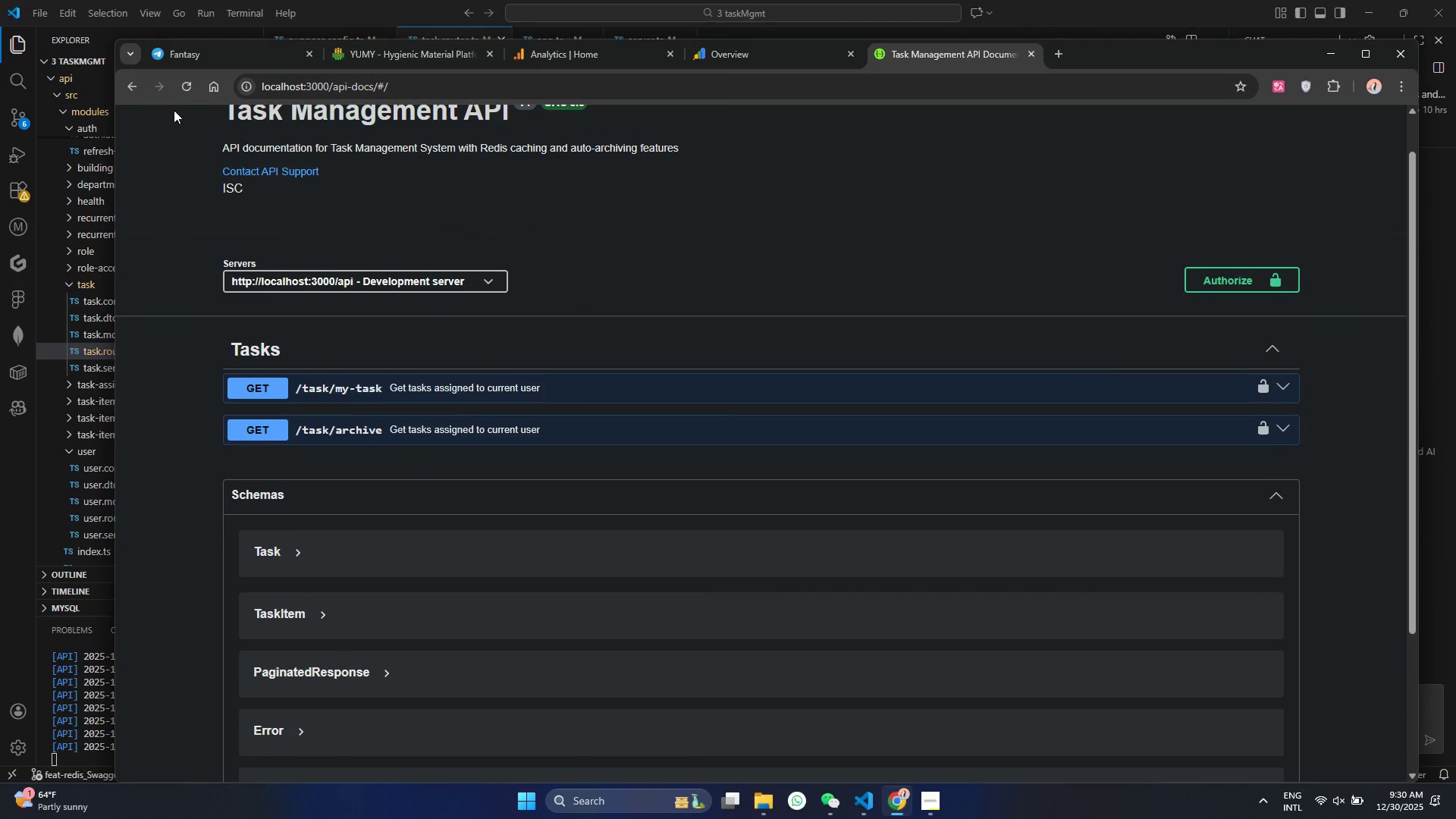 
left_click_drag(start_coordinate=[180, 81], to_coordinate=[184, 82])
 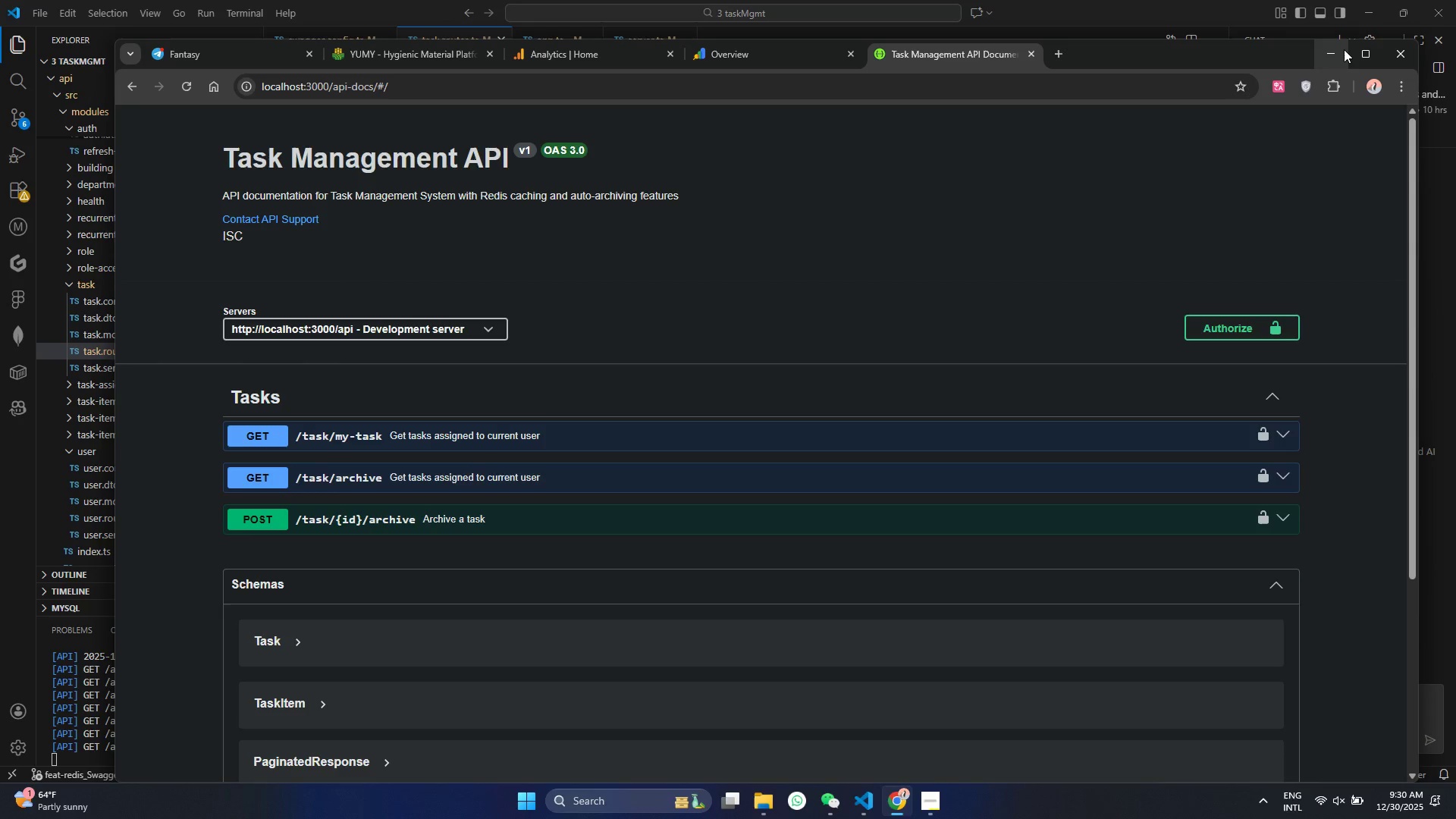 
left_click([1342, 49])
 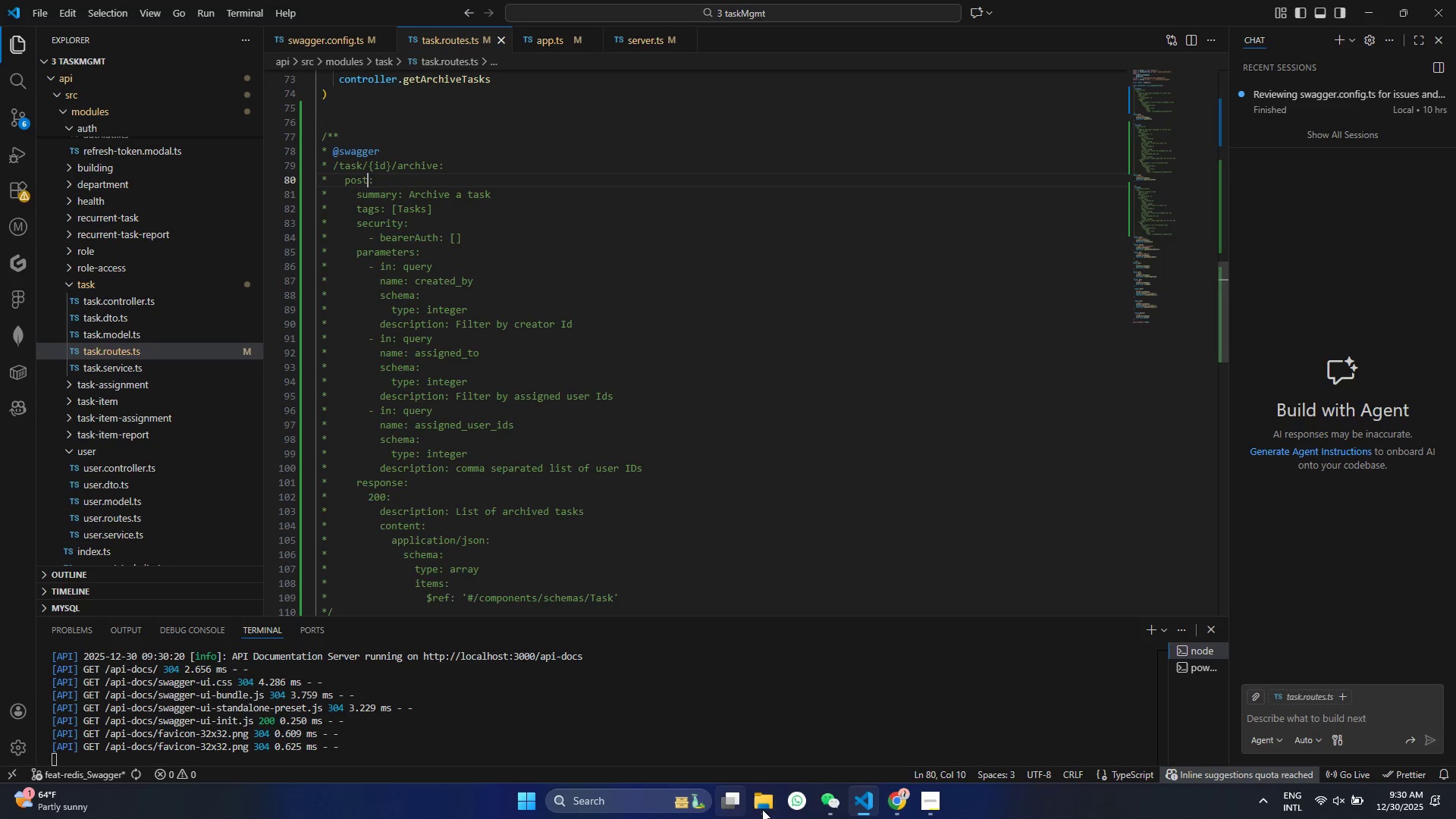 
left_click([912, 812])
 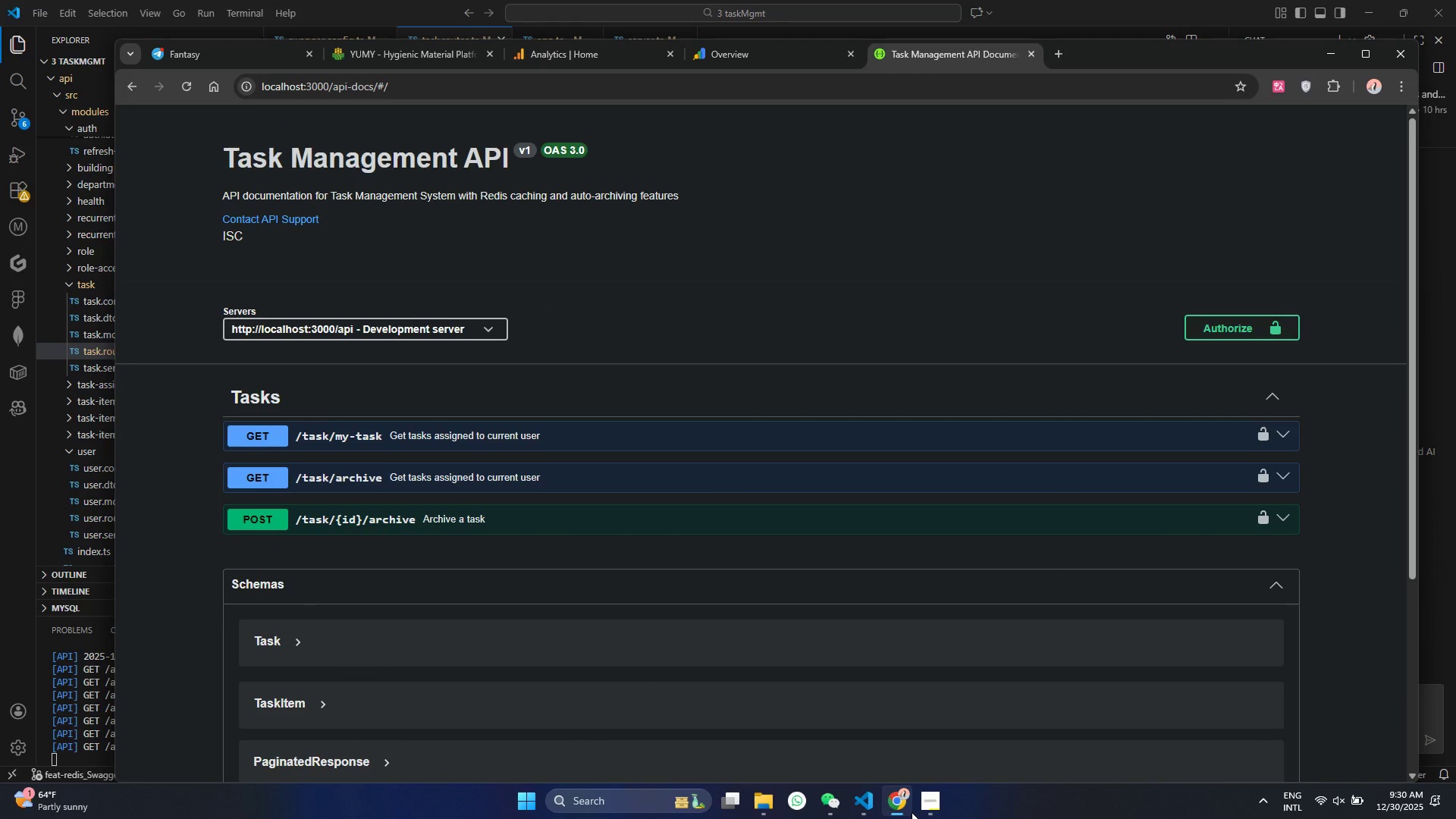 
left_click([912, 812])
 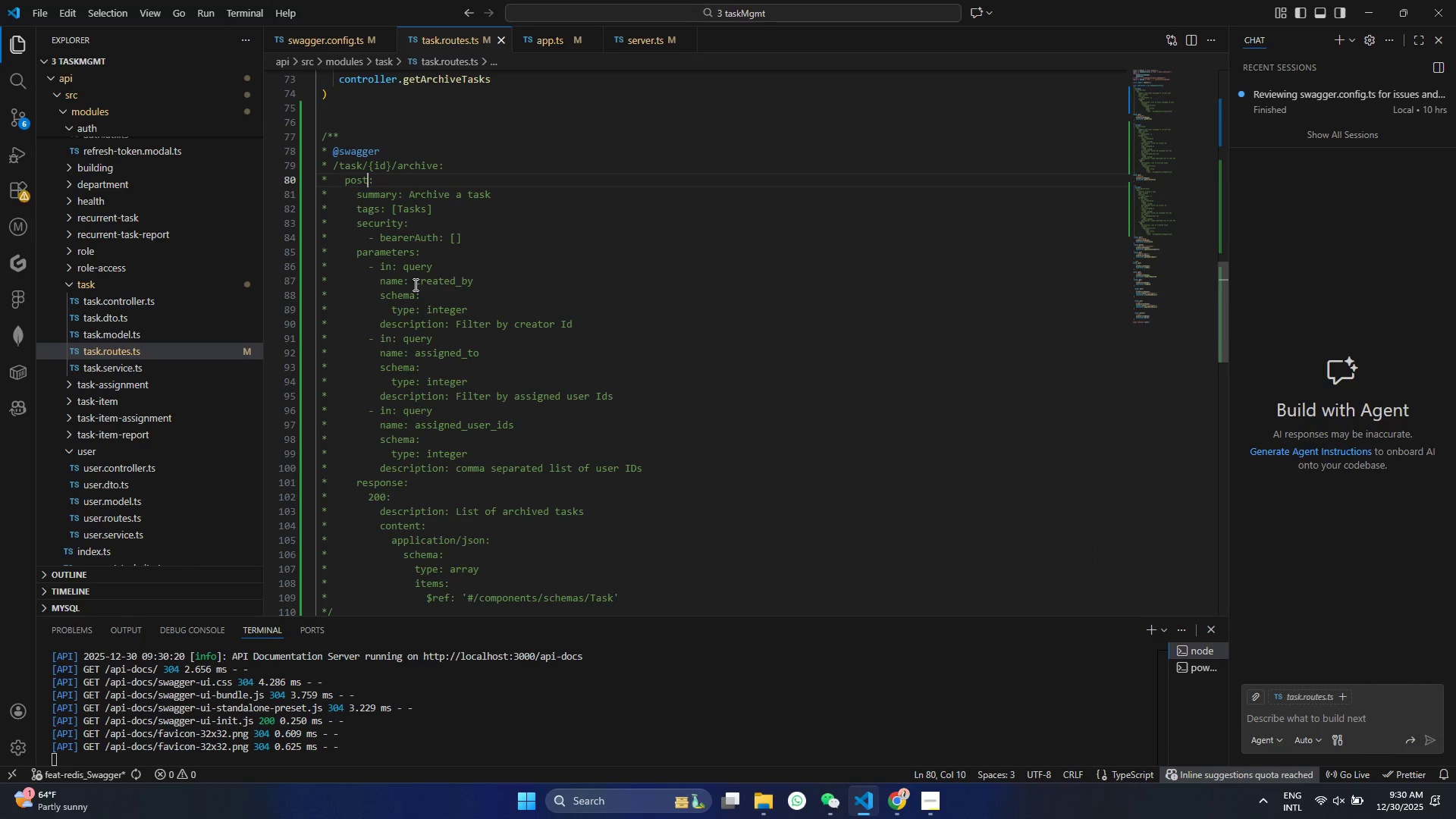 
wait(9.08)
 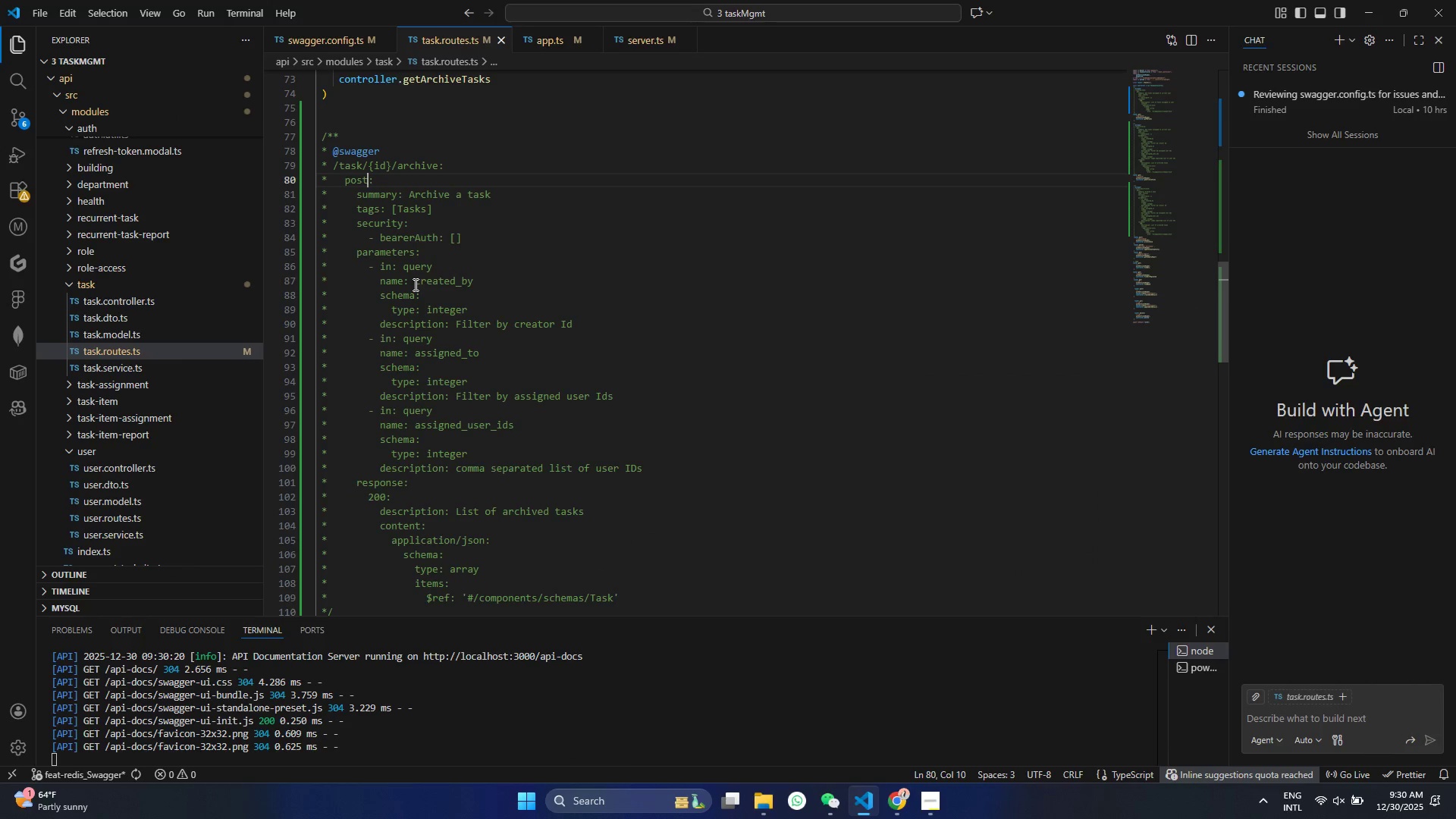 
double_click([424, 267])
 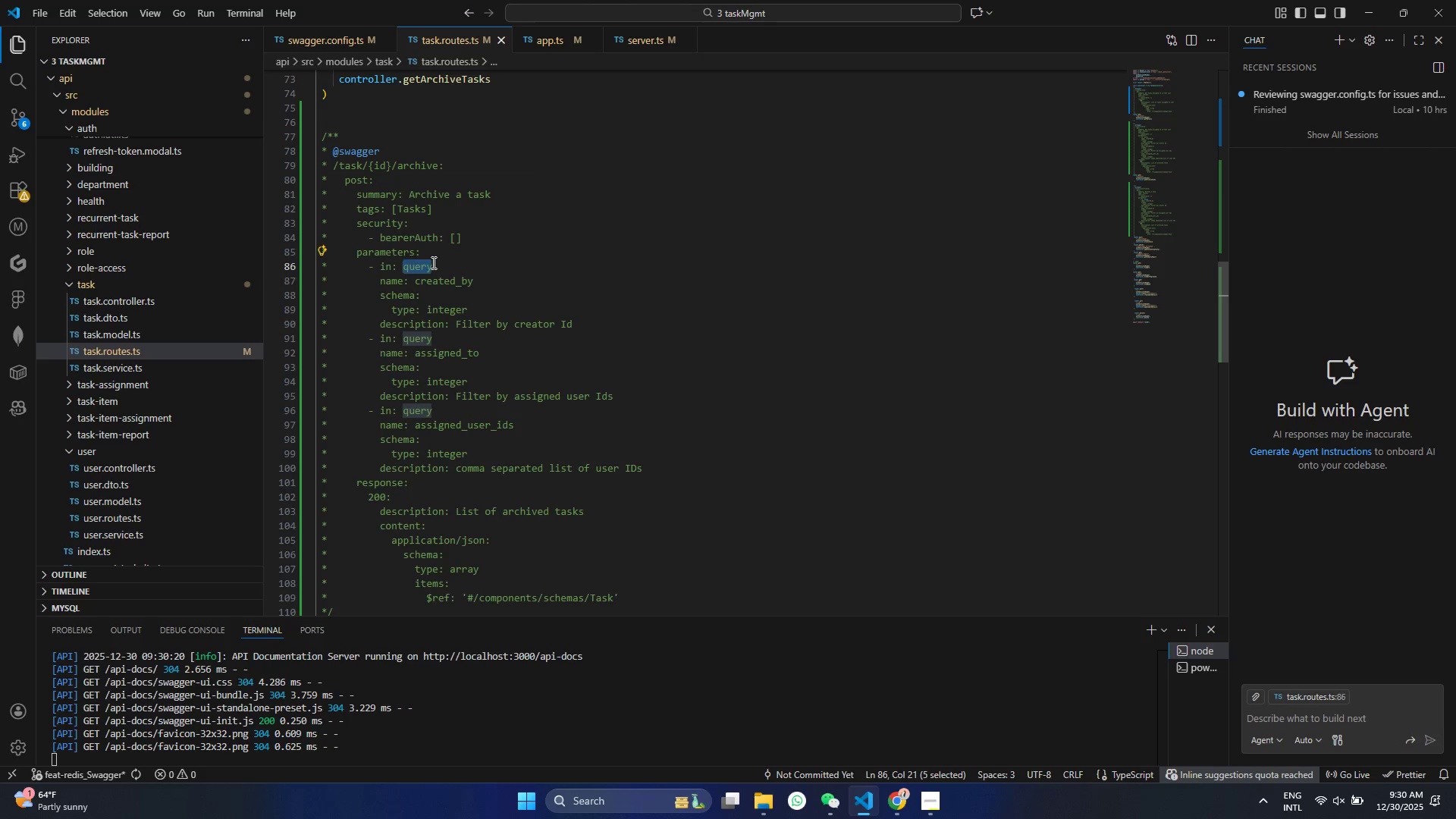 
type(path)
 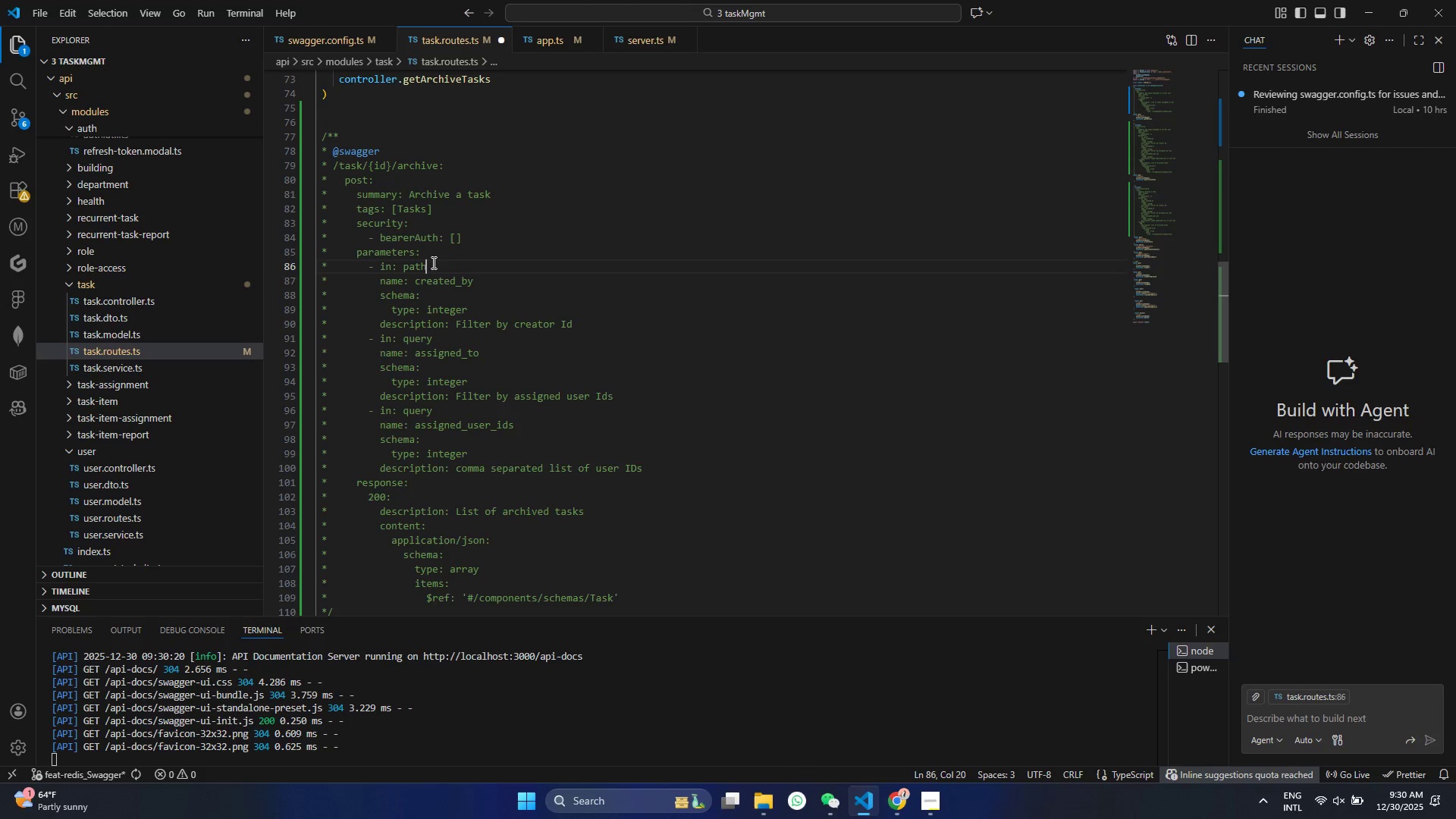 
key(Control+S)
 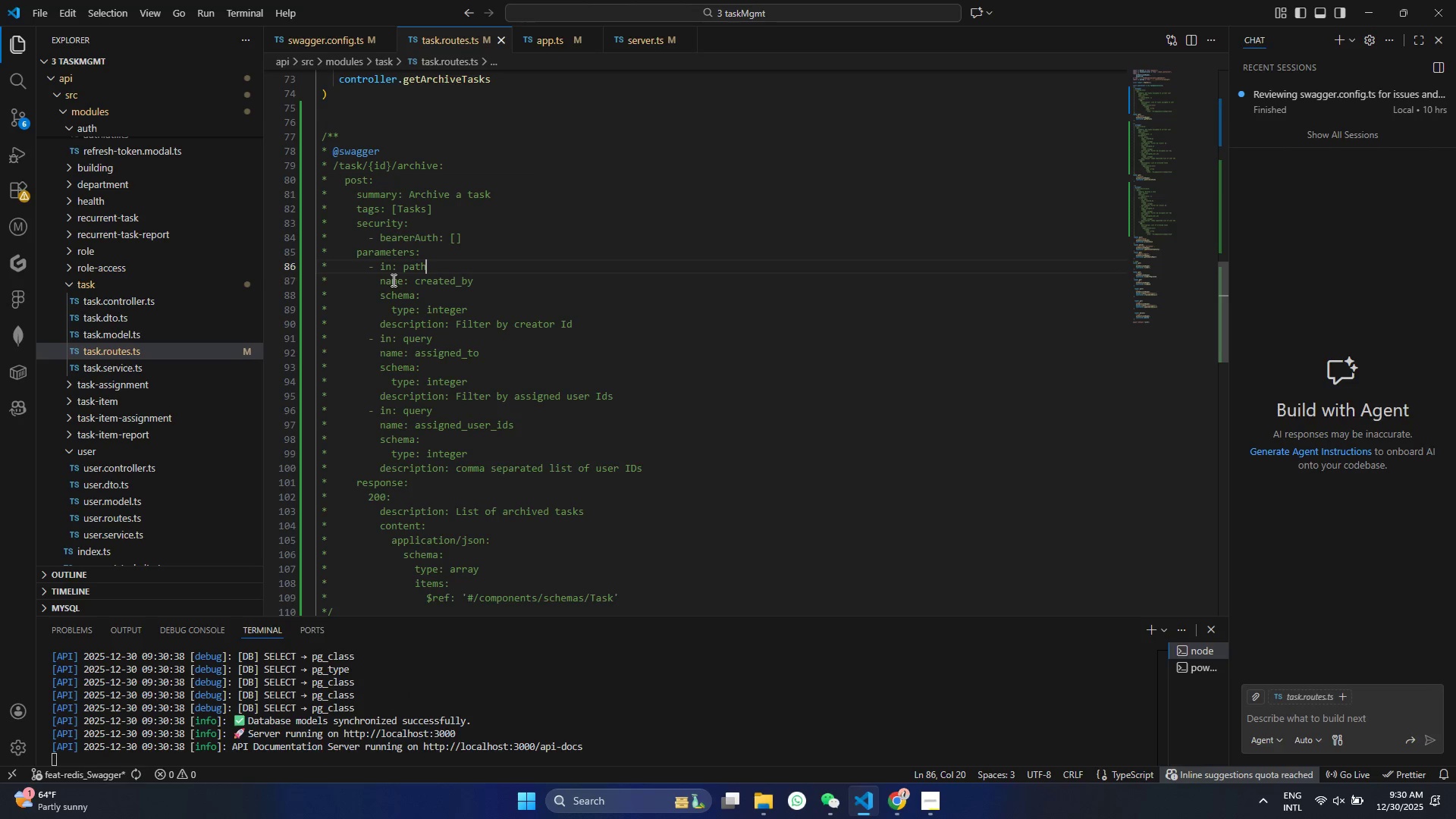 
double_click([447, 286])
 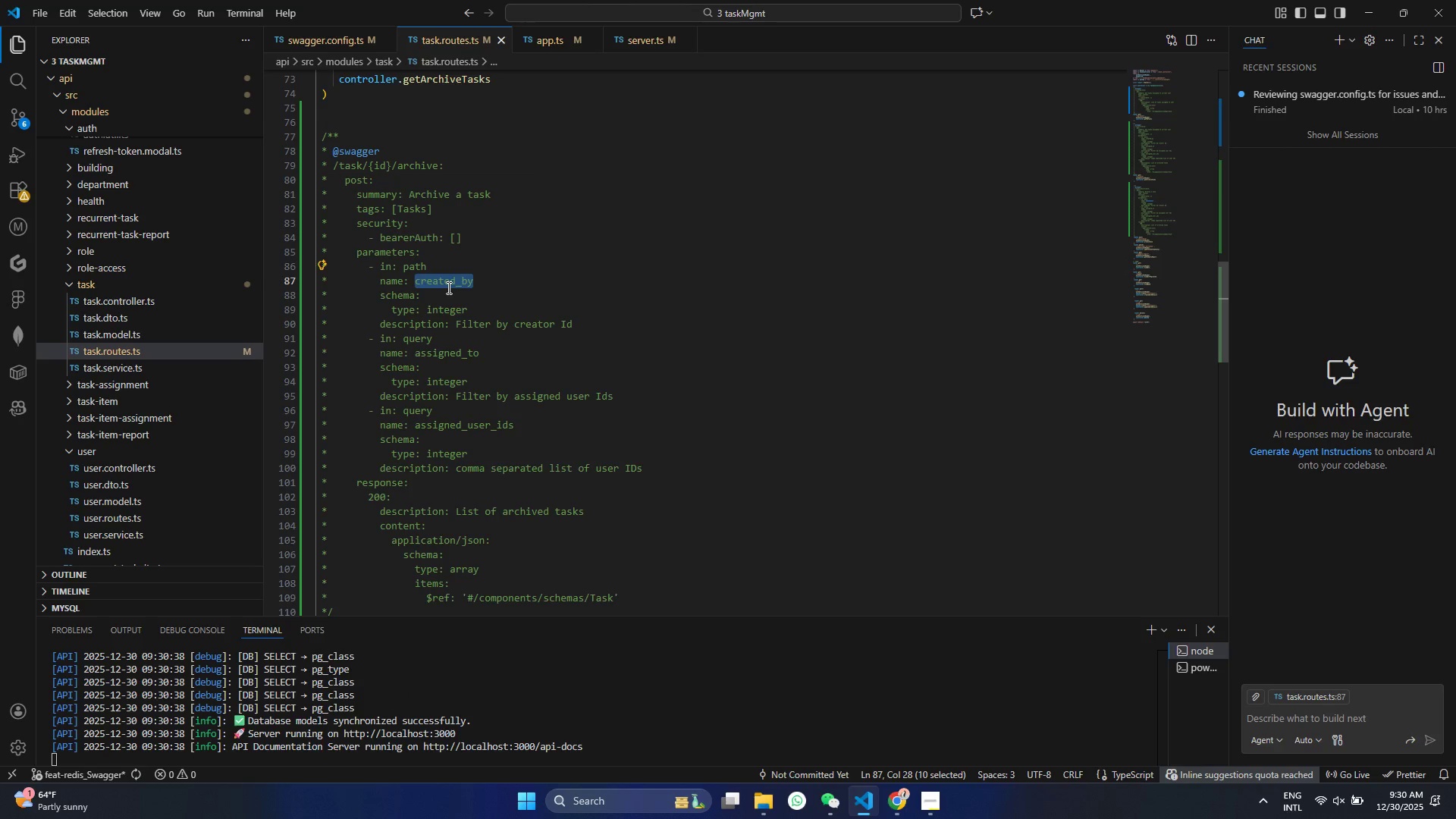 
type(id)
 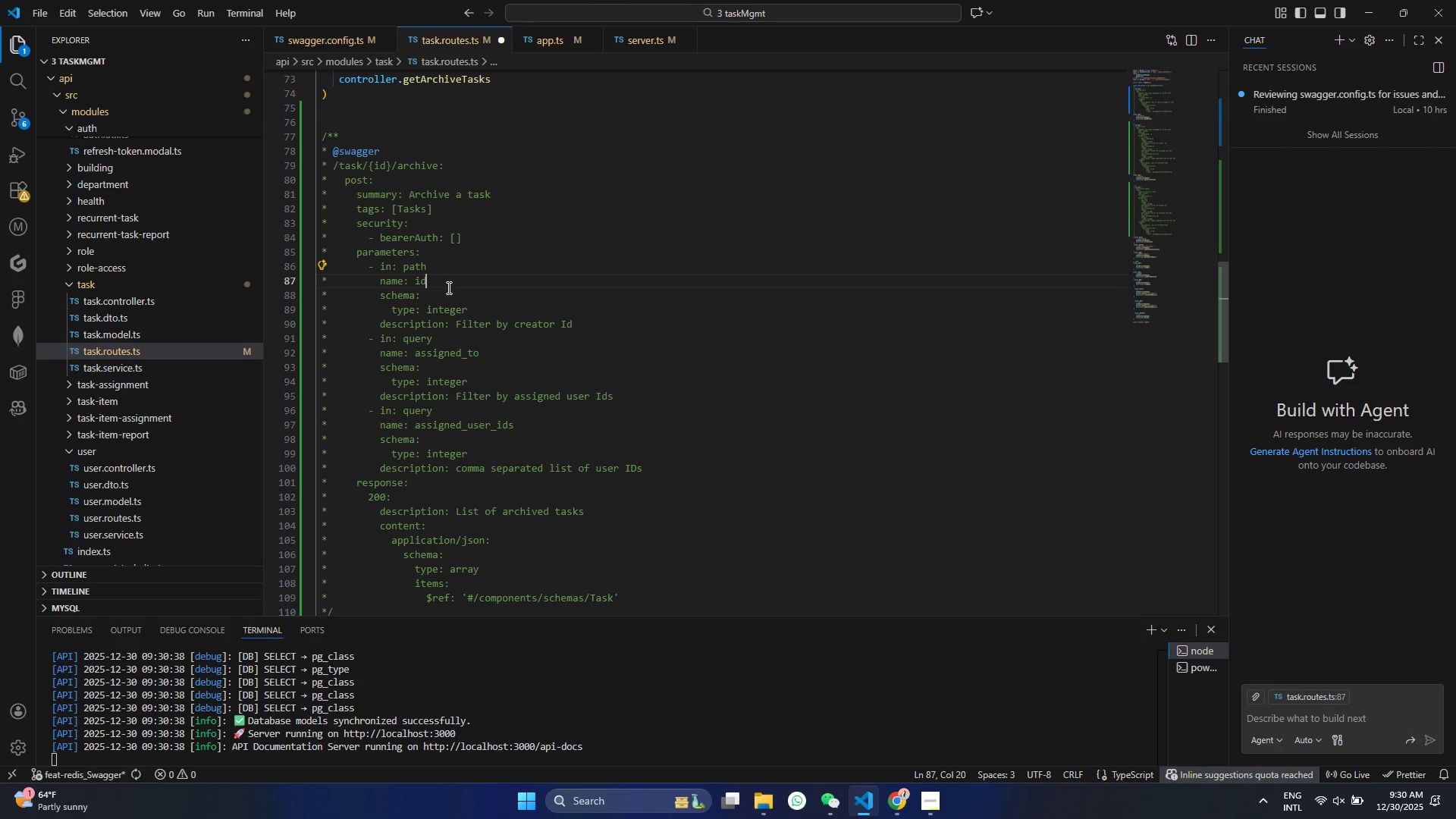 
key(Control+ControlLeft)
 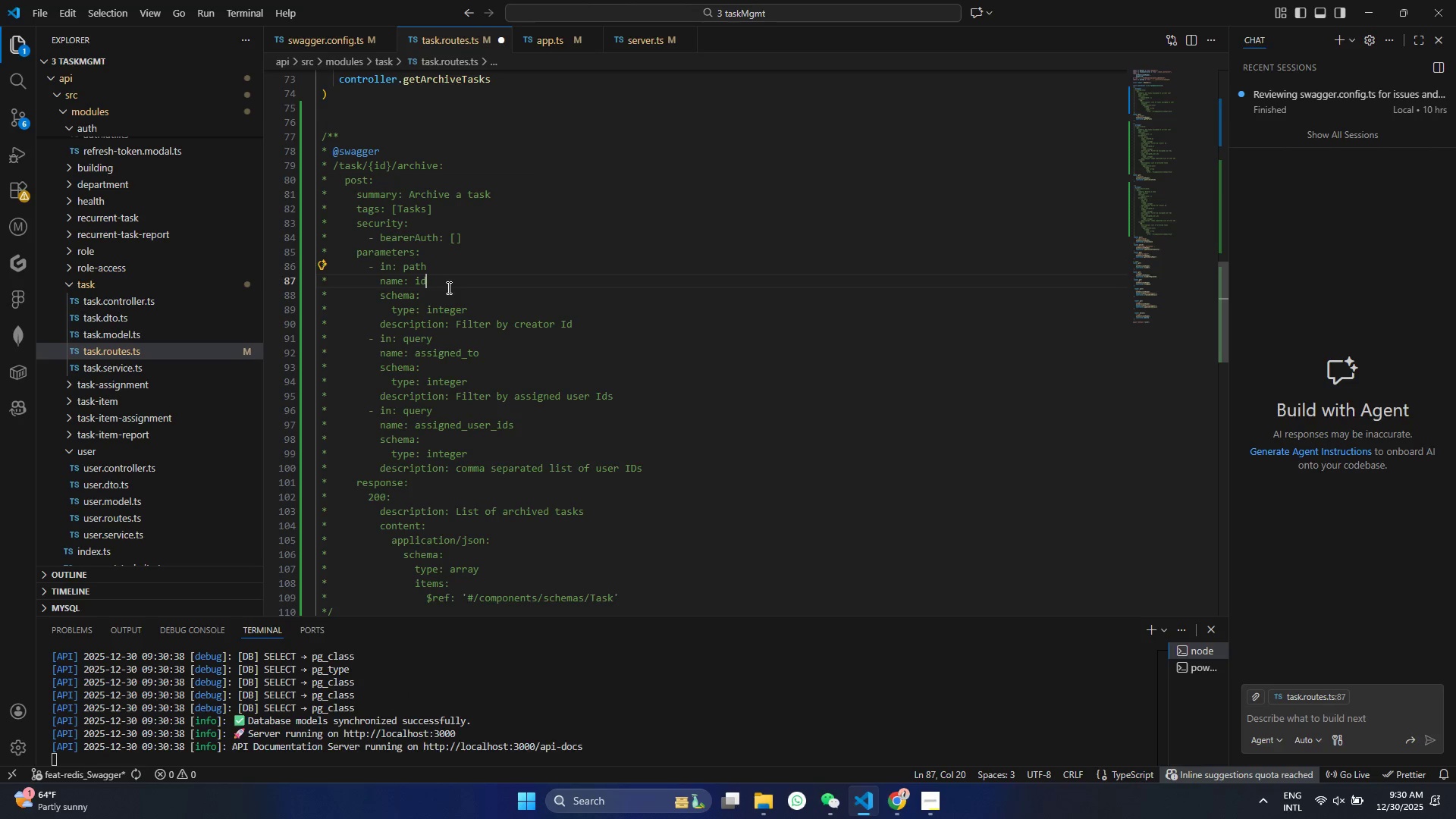 
key(Control+S)
 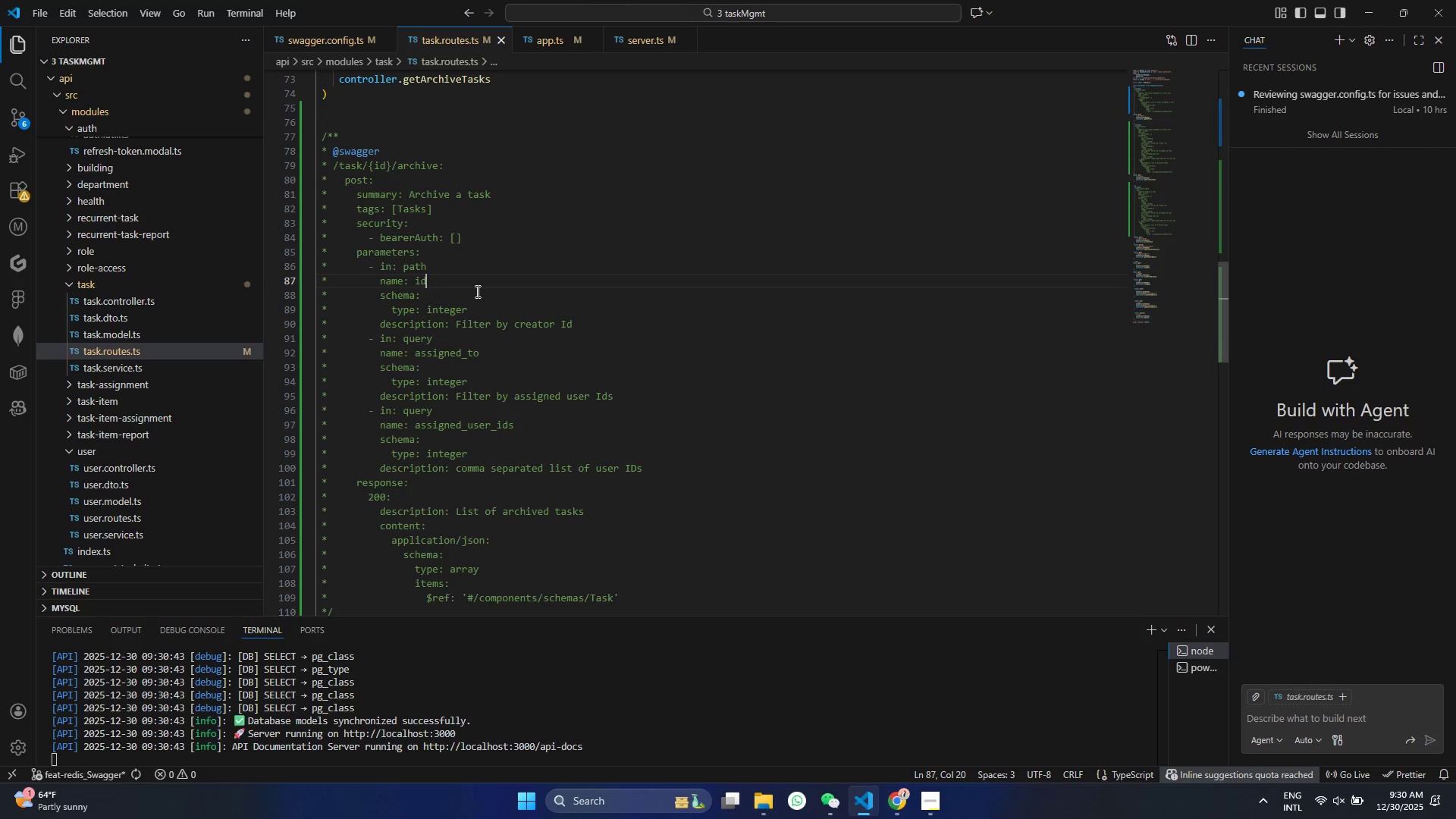 
key(Enter)
 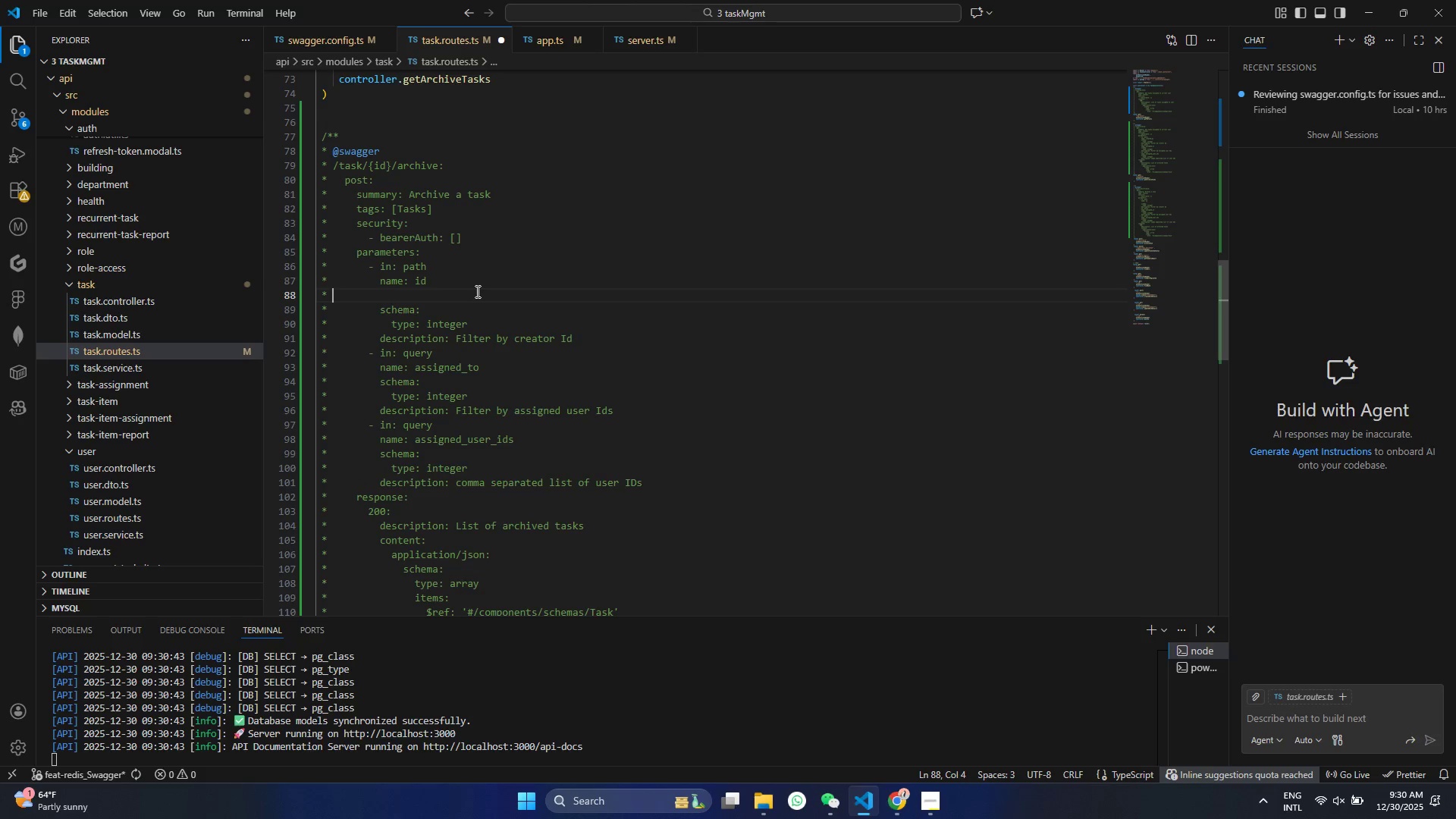 
type(re)
key(Backspace)
key(Backspace)
type(requred)
key(Backspace)
key(Backspace)
key(Backspace)
type(ie)
key(Backspace)
type(red: true)
 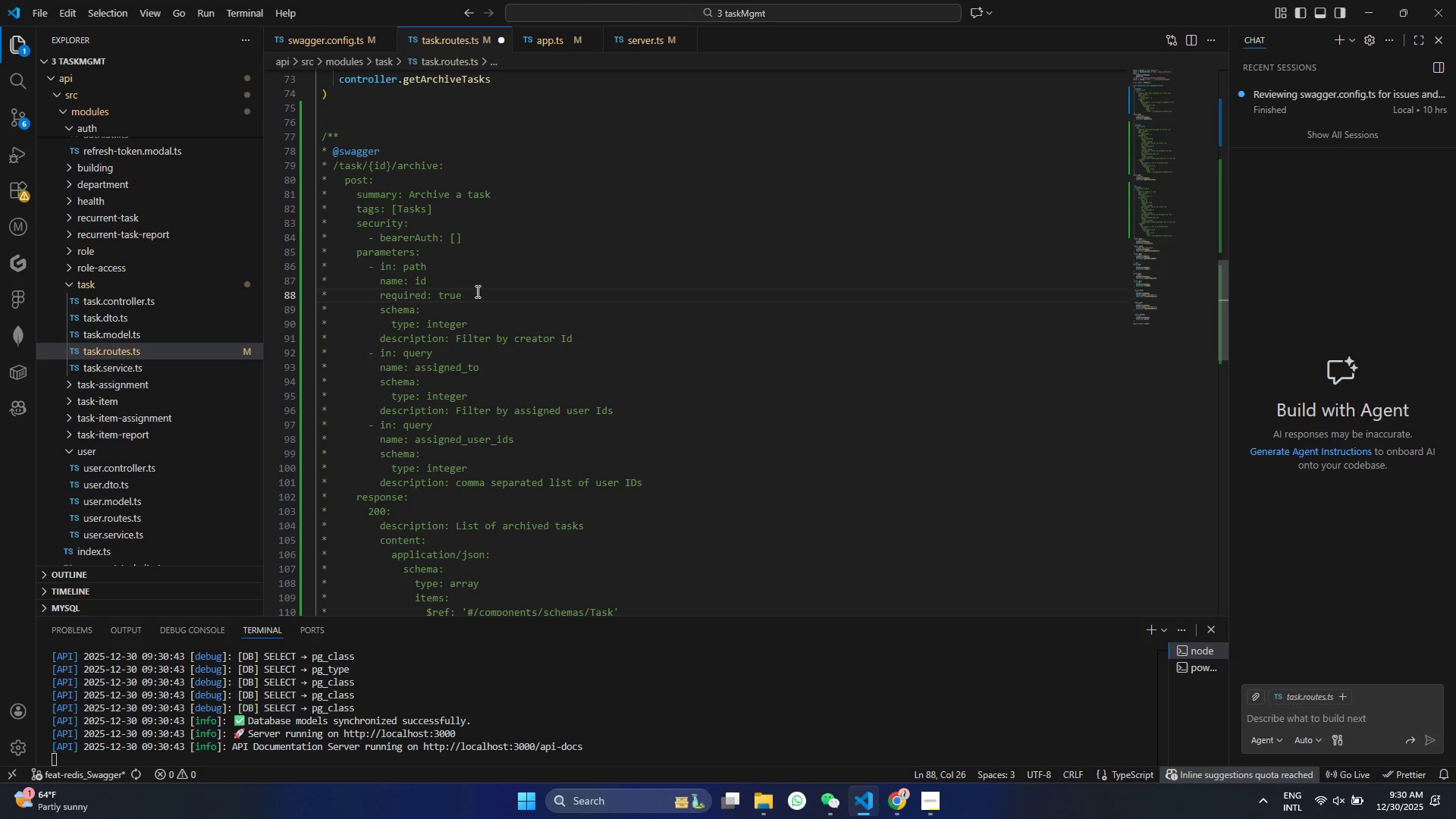 
 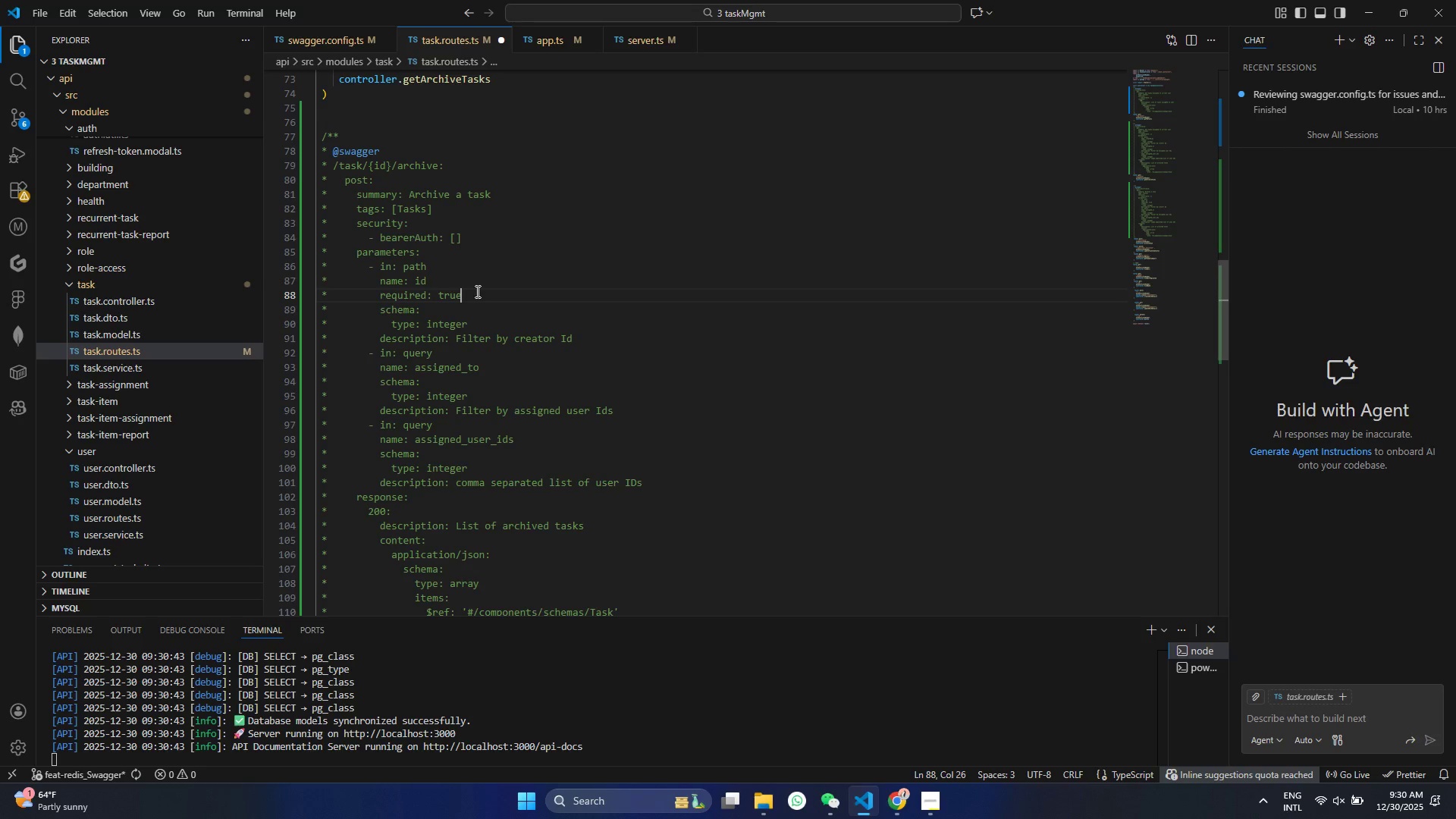 
key(Control+ControlLeft)
 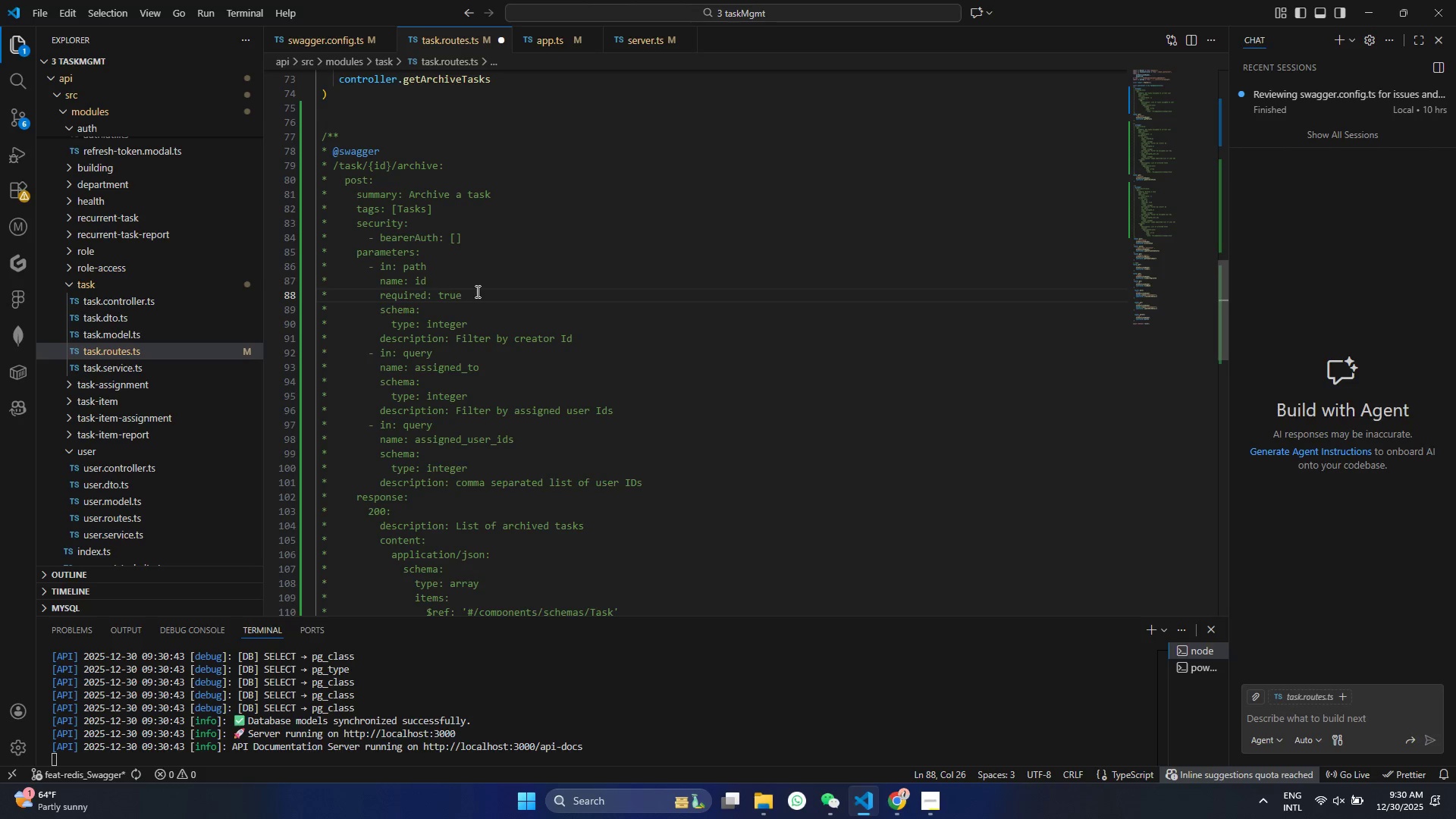 
key(Control+S)
 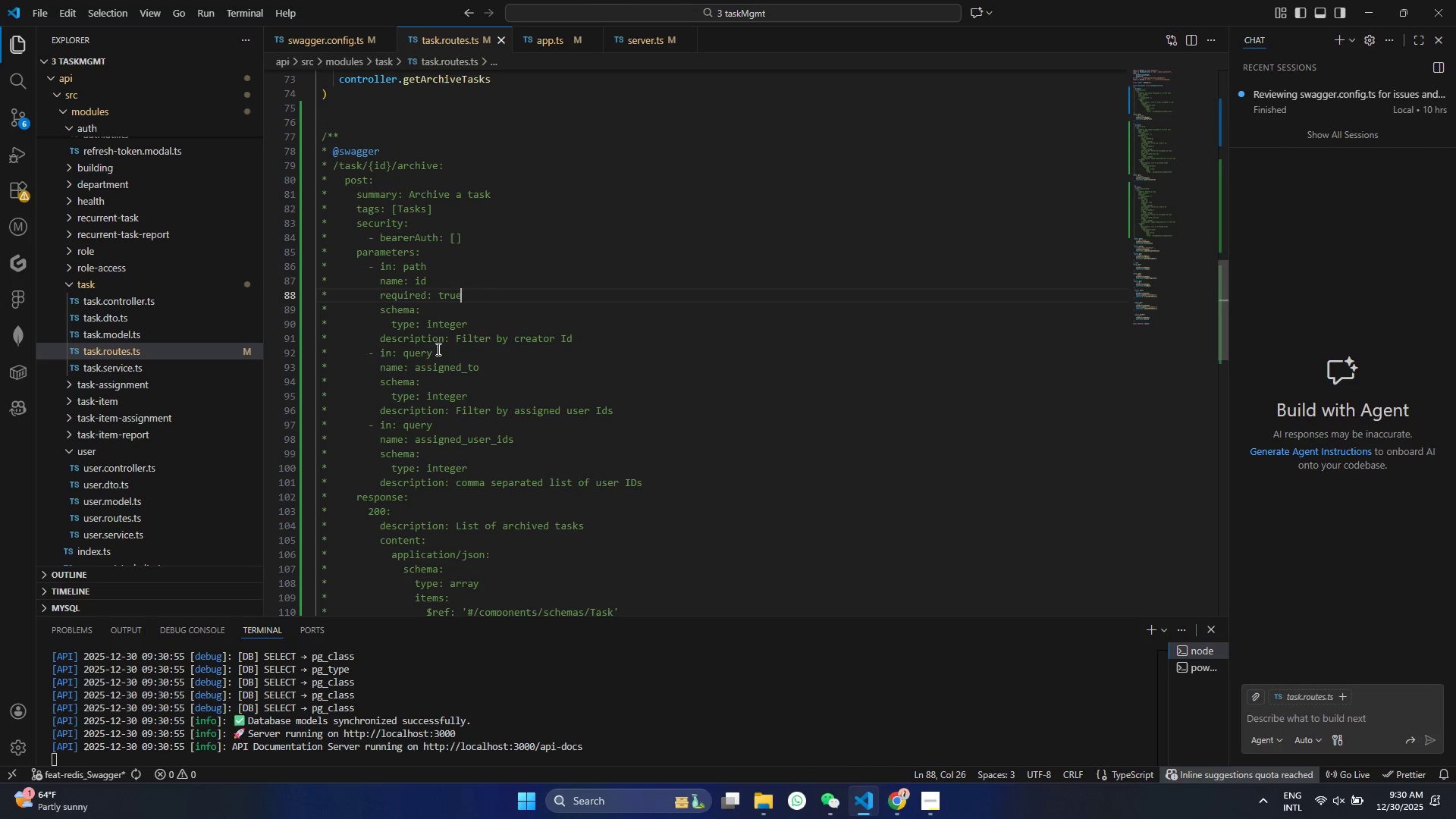 
left_click_drag(start_coordinate=[458, 336], to_coordinate=[584, 334])
 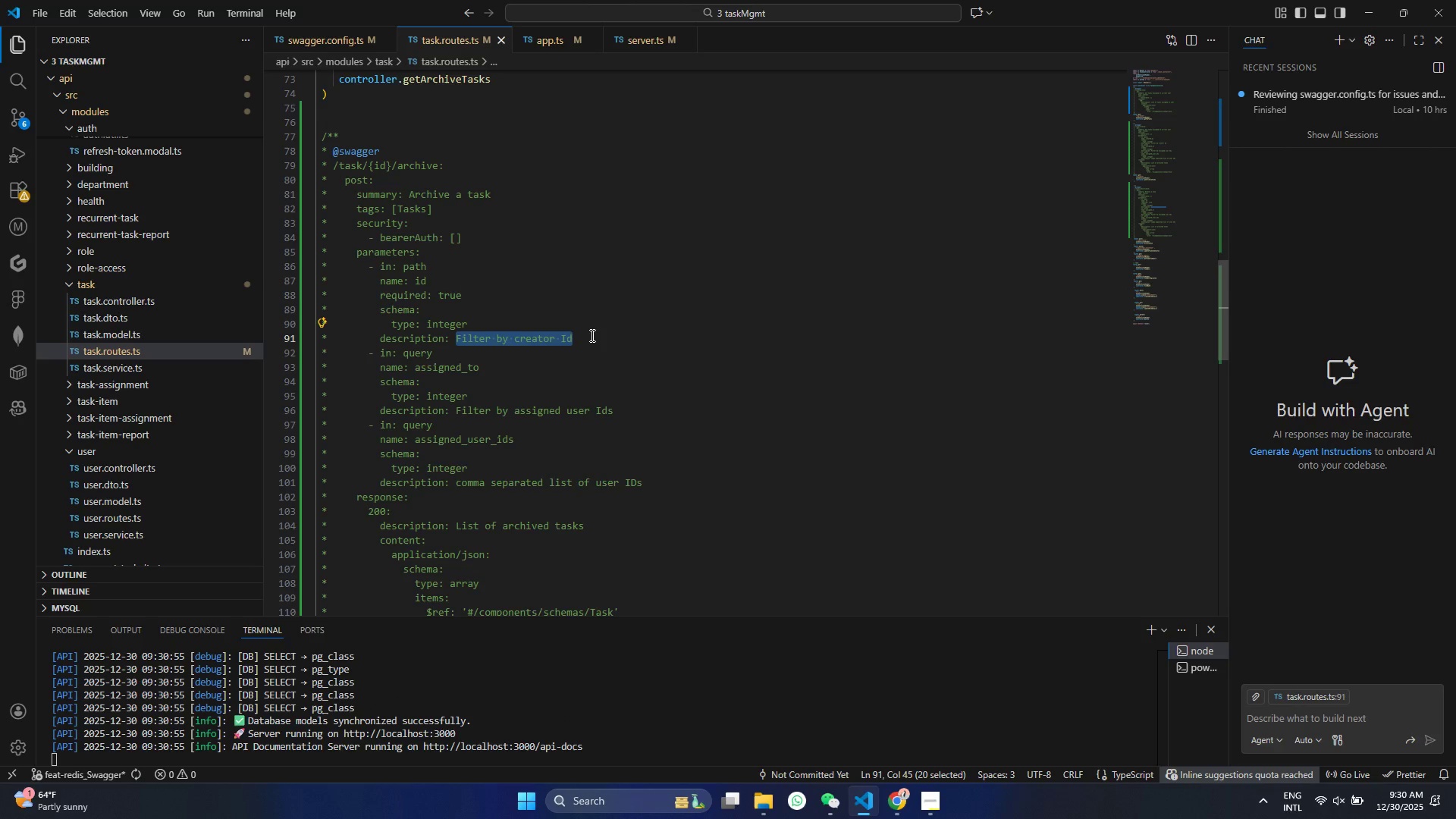 
type(Task Id)
 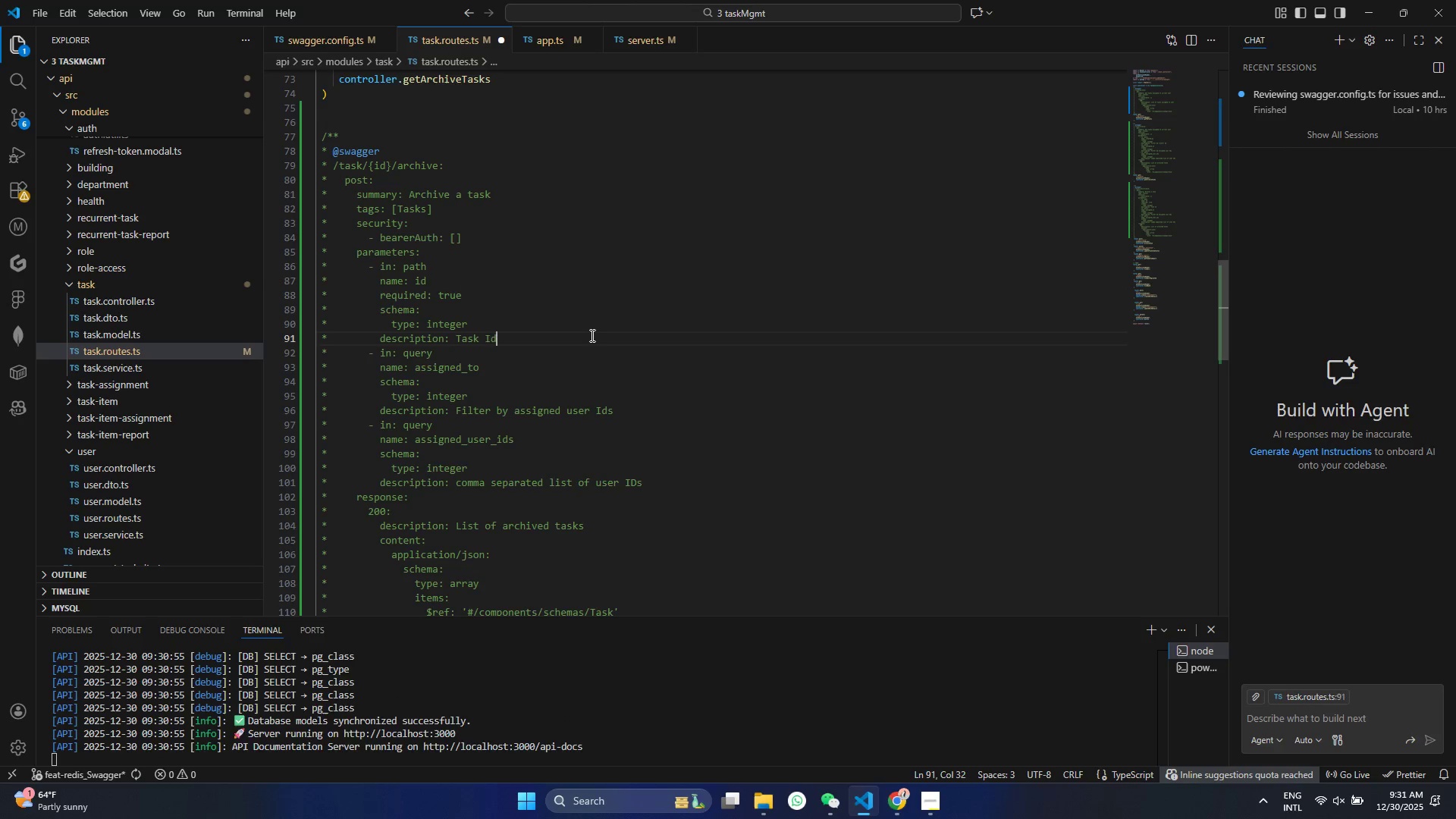 
key(Control+S)
 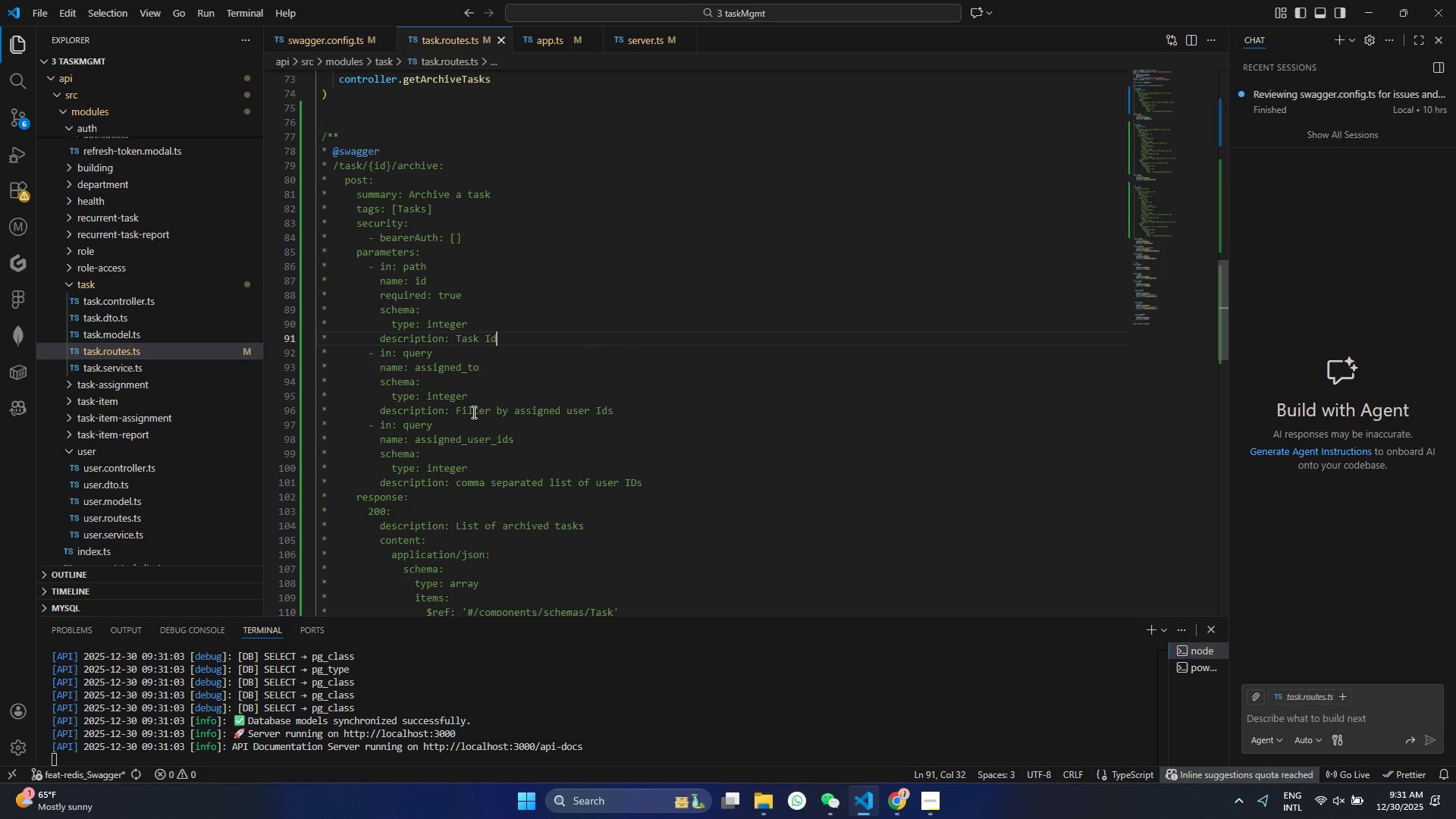 
wait(6.36)
 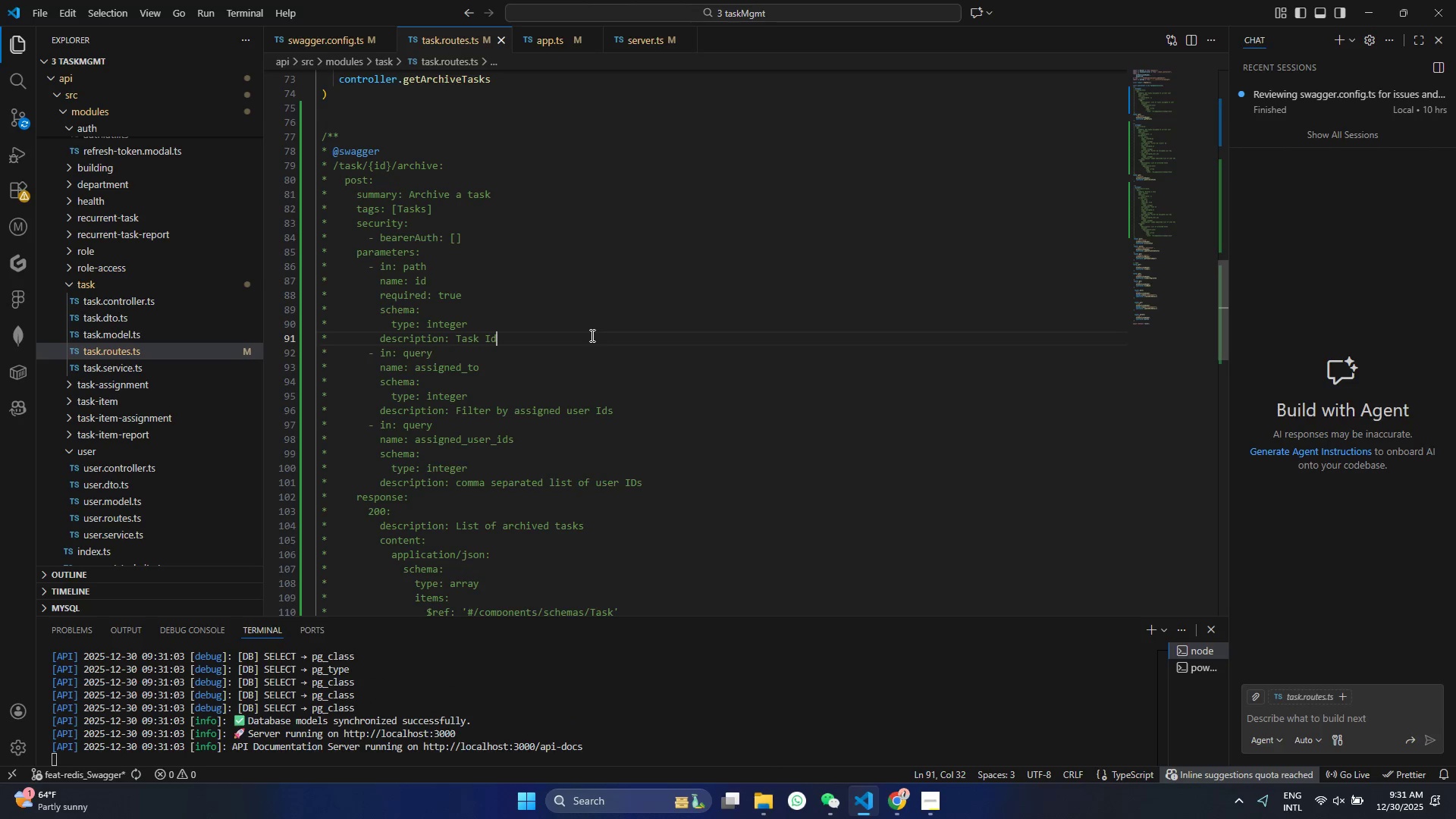 
left_click_drag(start_coordinate=[677, 485], to_coordinate=[243, 358])
 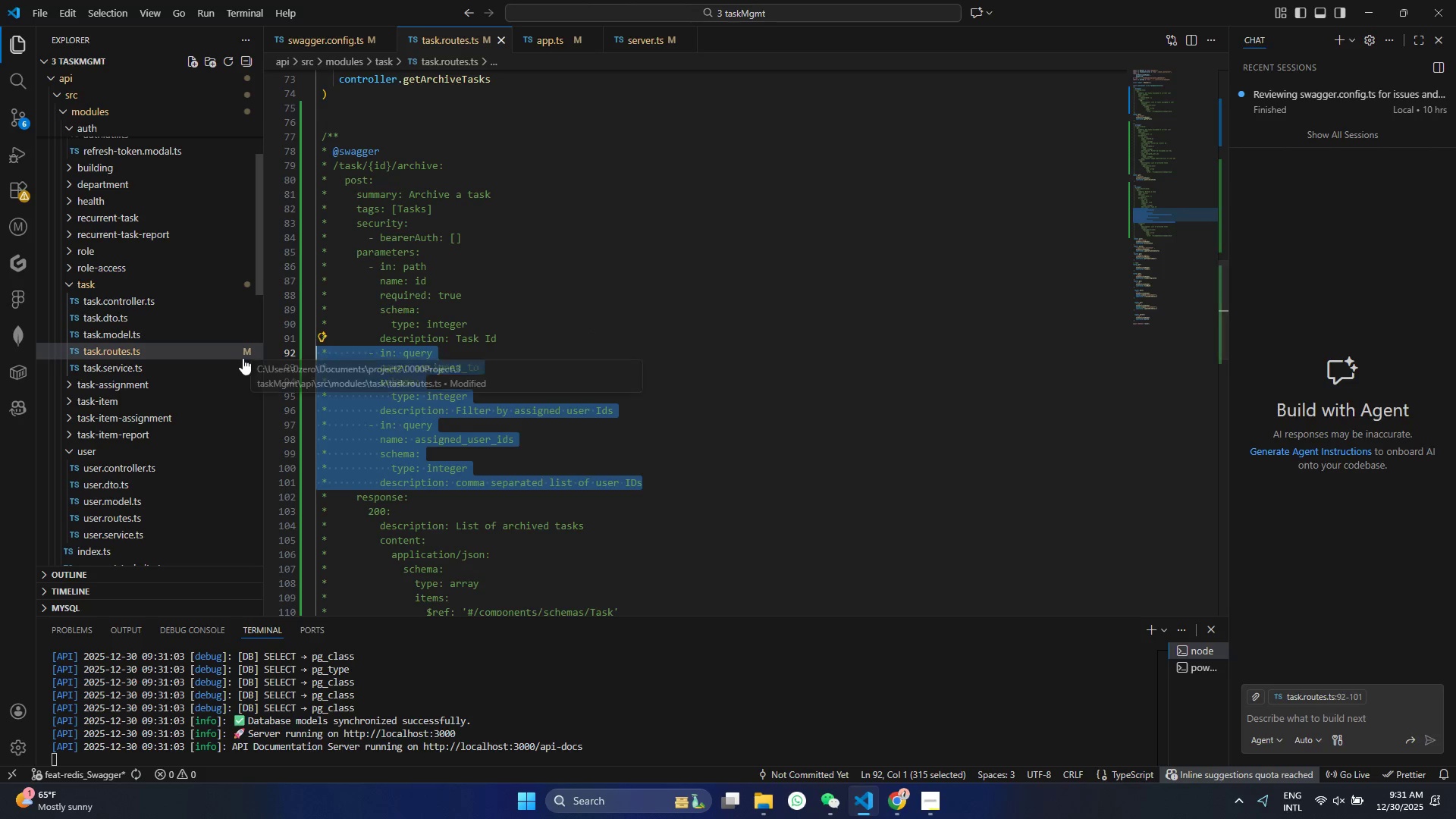 
key(Backspace)
 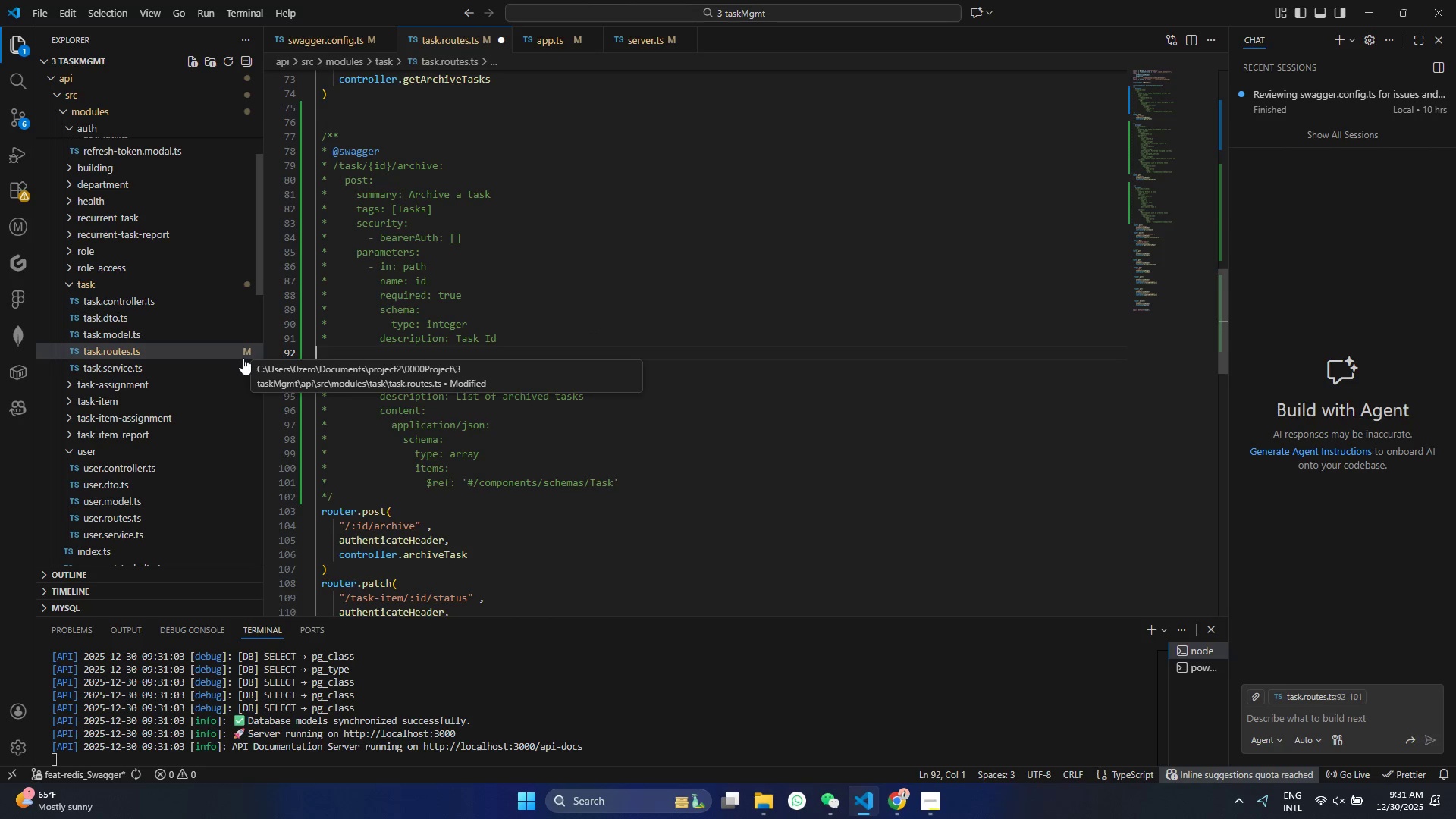 
key(Backspace)
 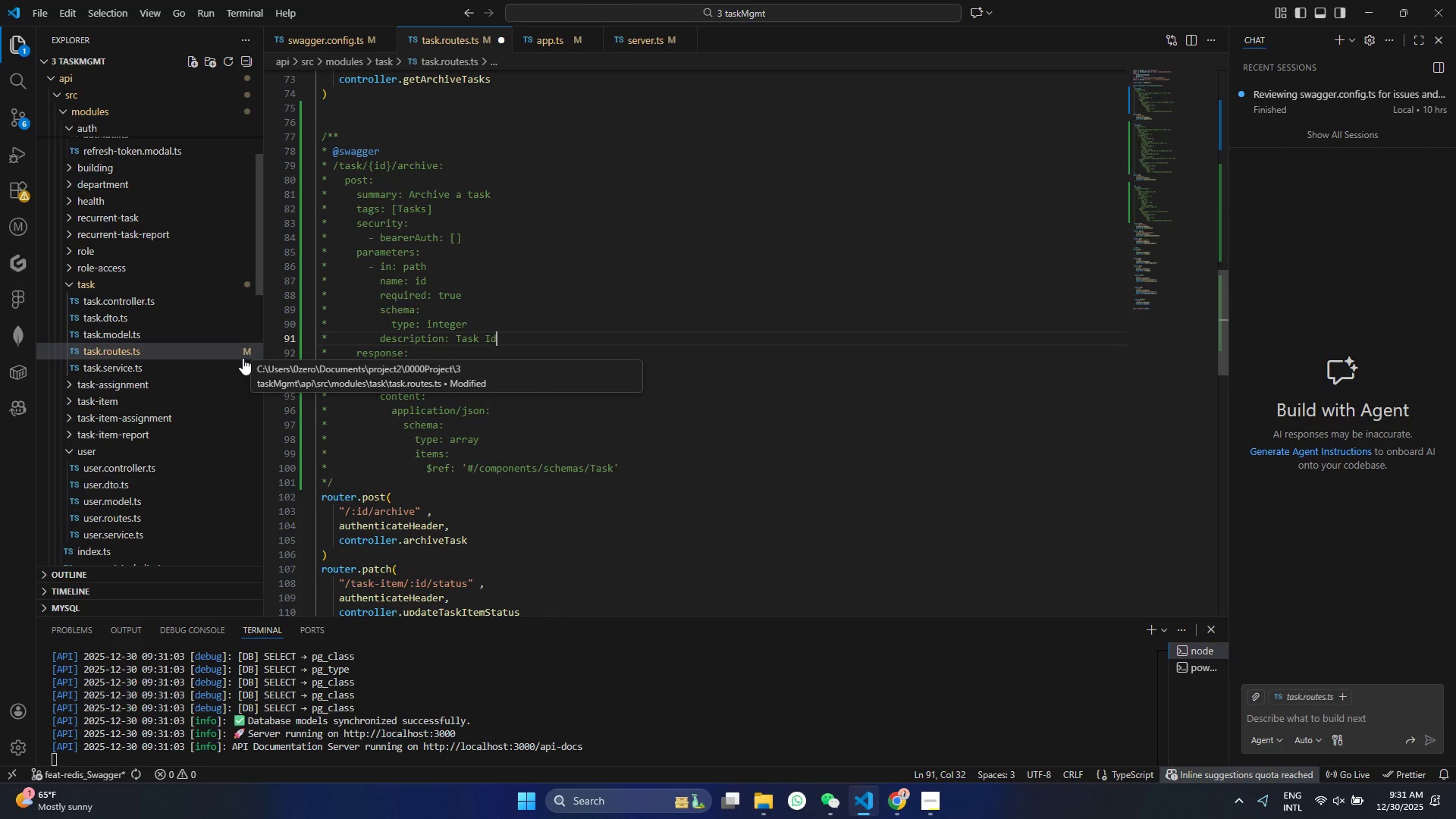 
key(Control+ControlLeft)
 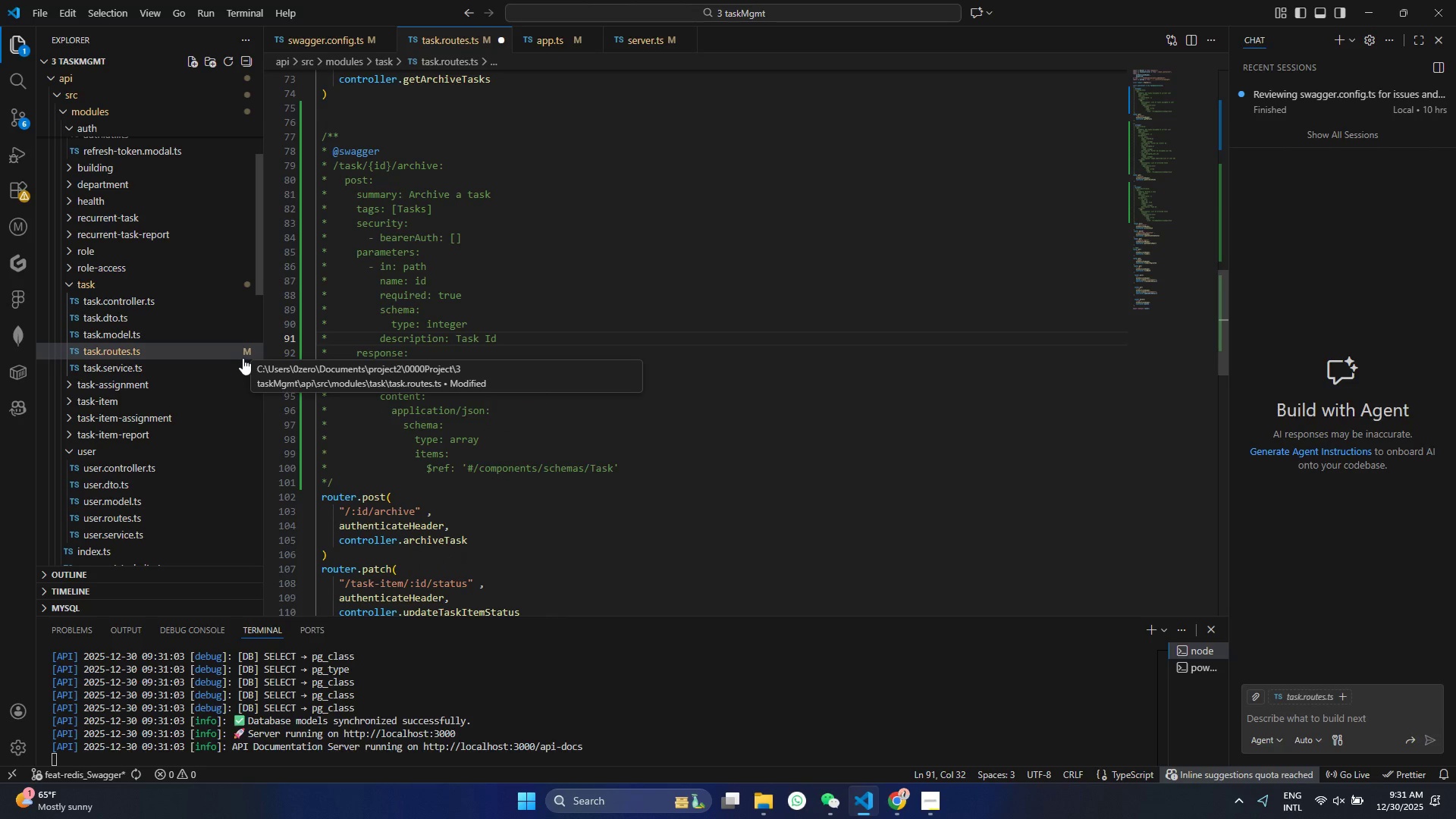 
key(Control+S)
 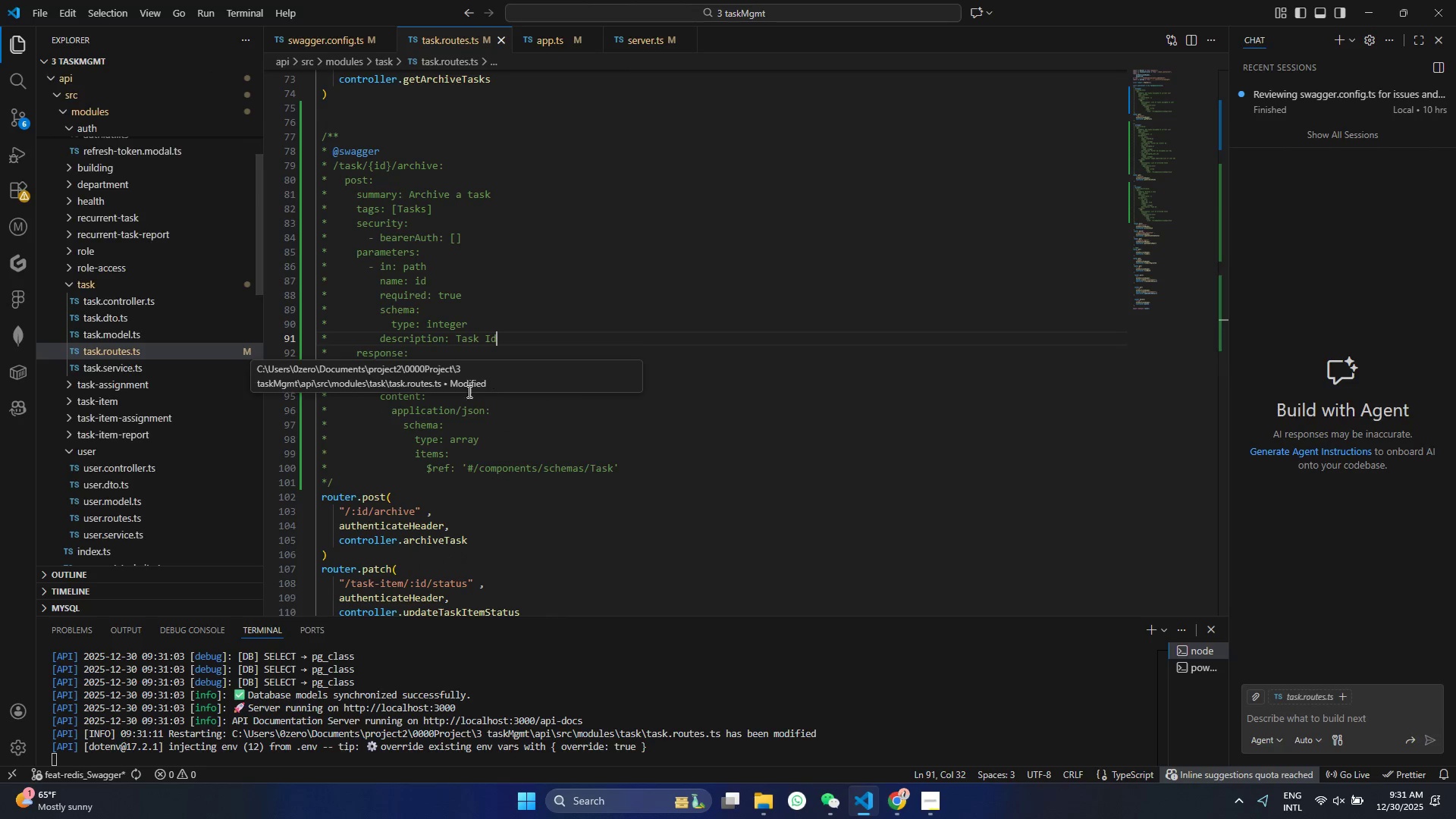 
left_click([455, 424])
 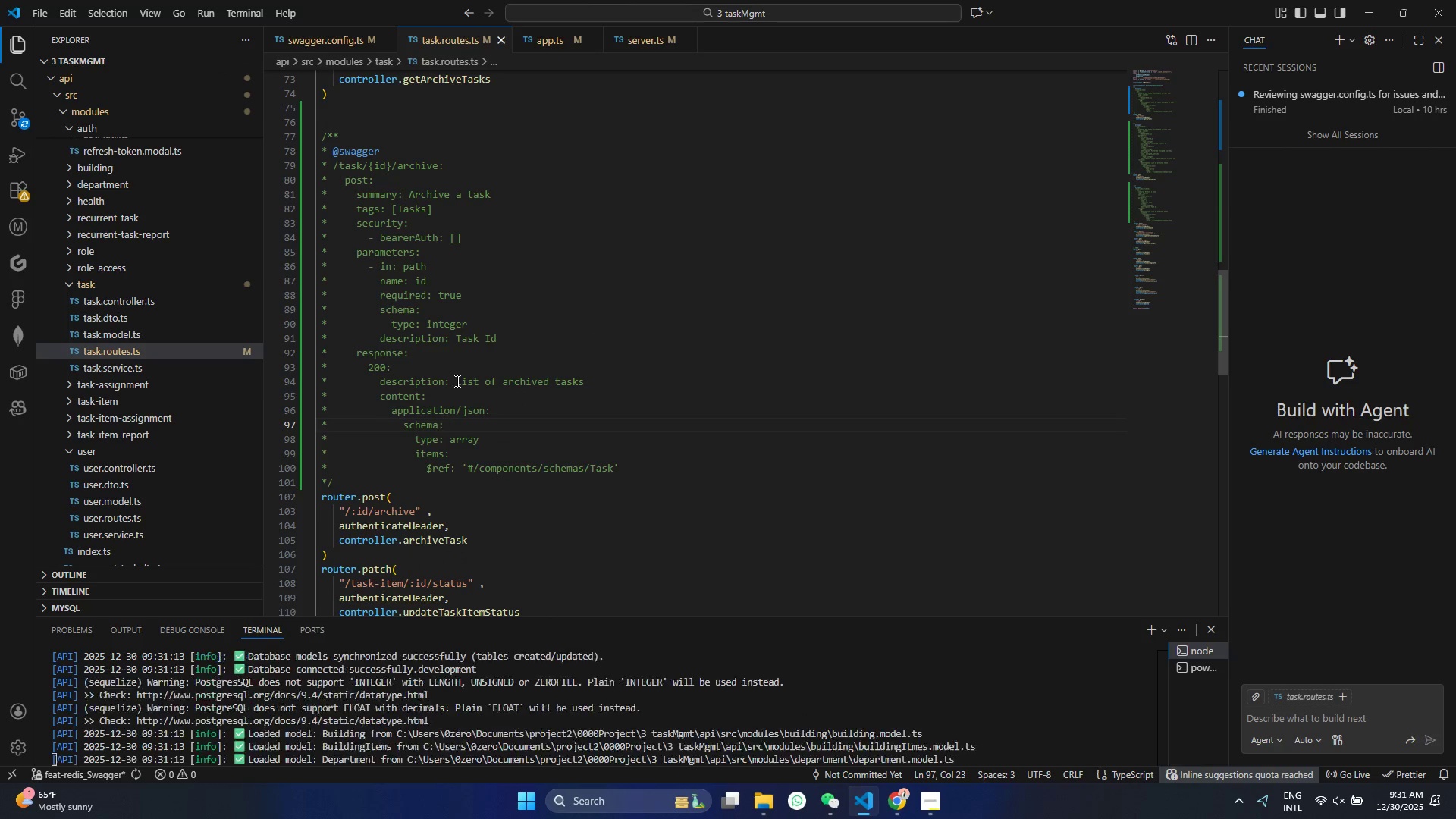 
left_click_drag(start_coordinate=[456, 381], to_coordinate=[604, 385])
 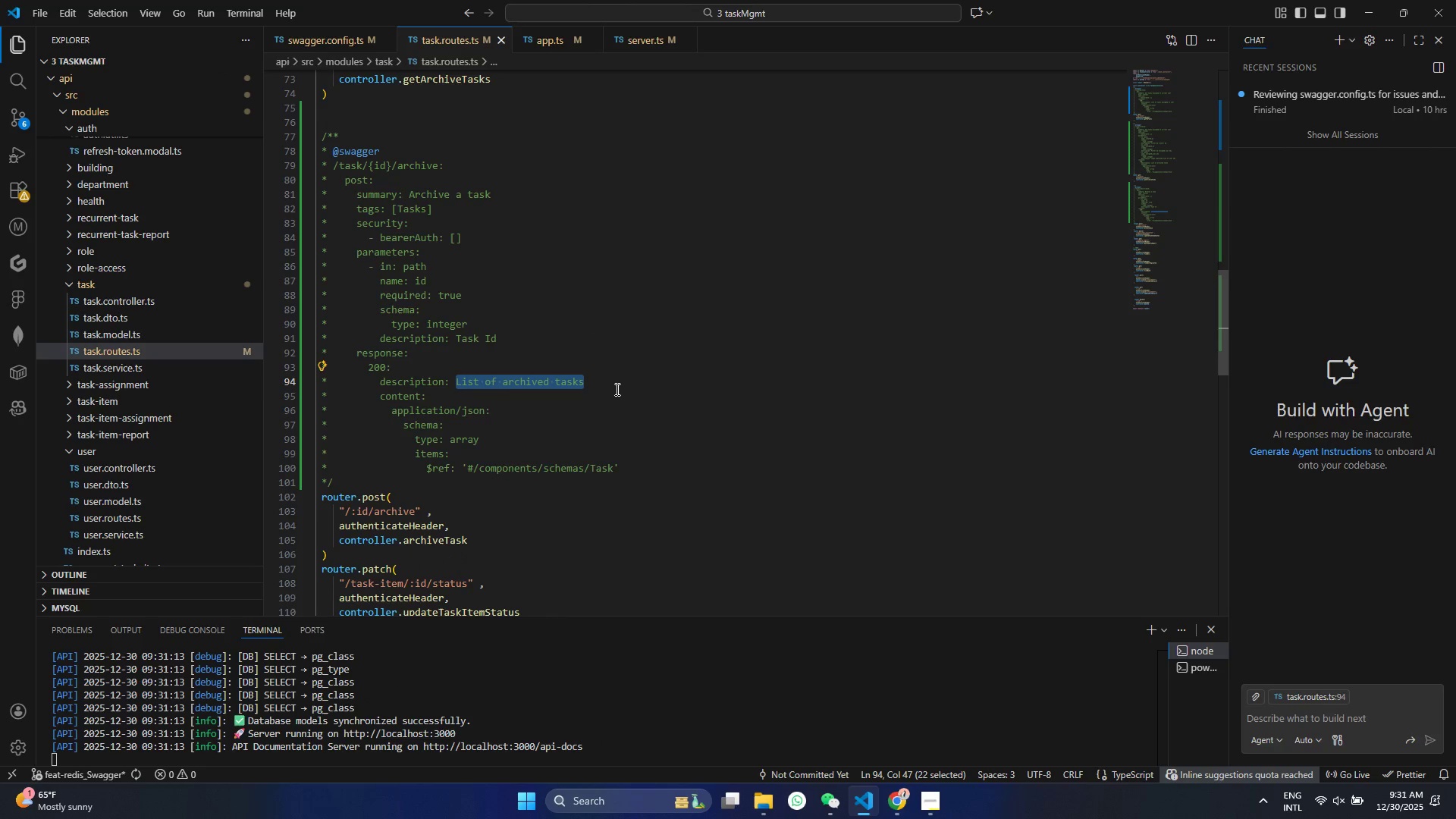 
key(Backspace)
type(Task archived successfully)
 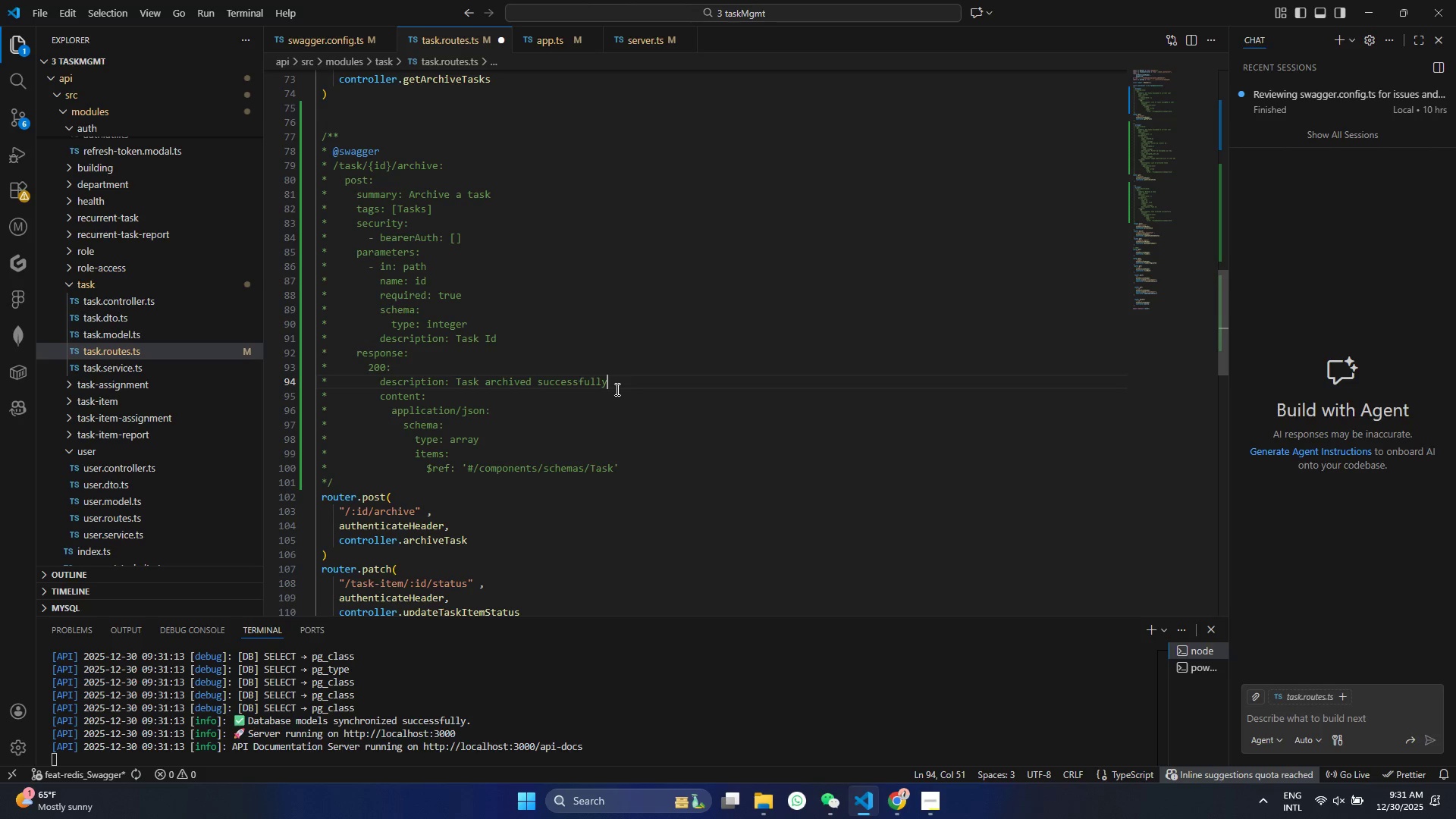 
key(Control+ControlLeft)
 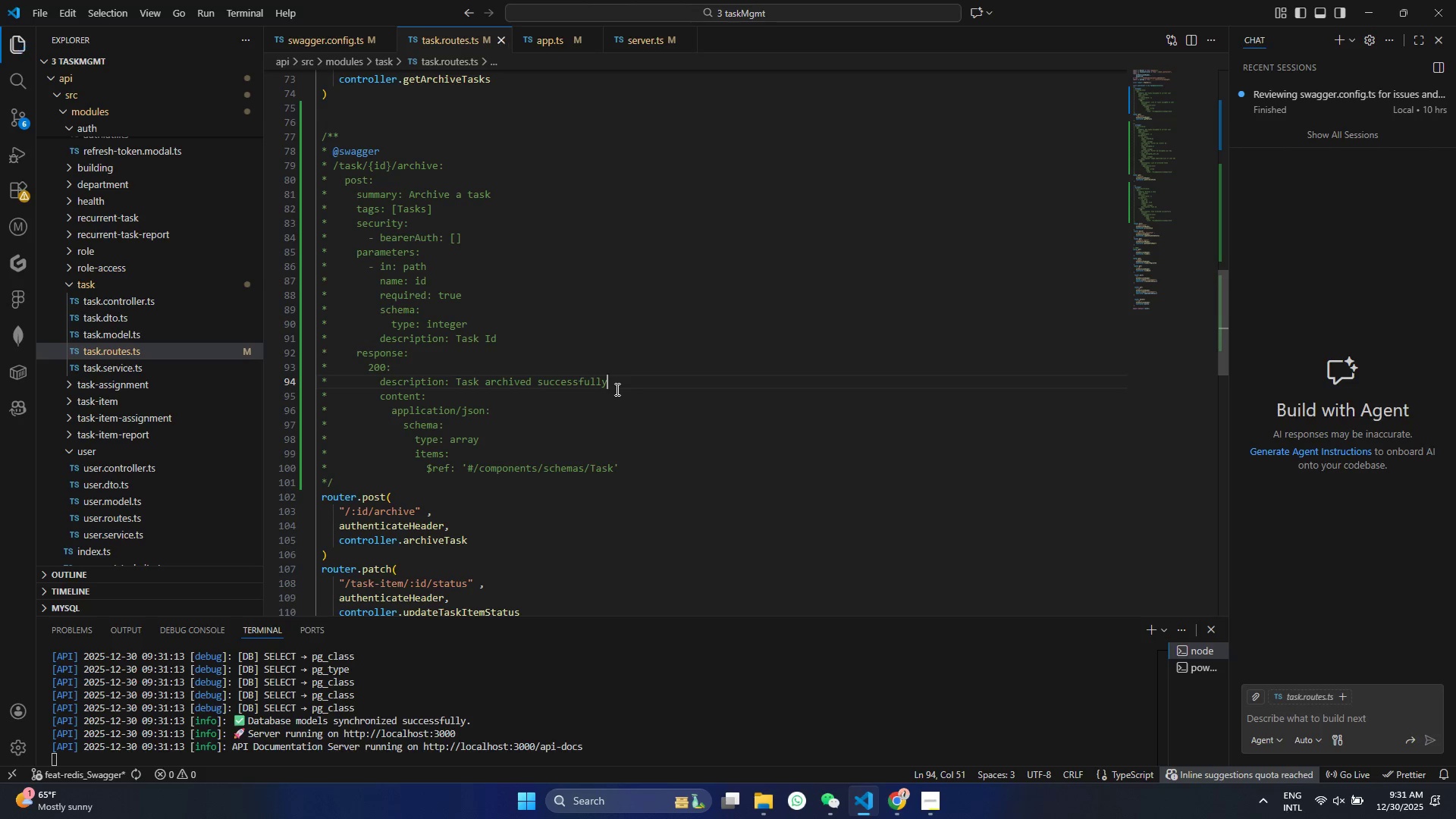 
key(Control+S)
 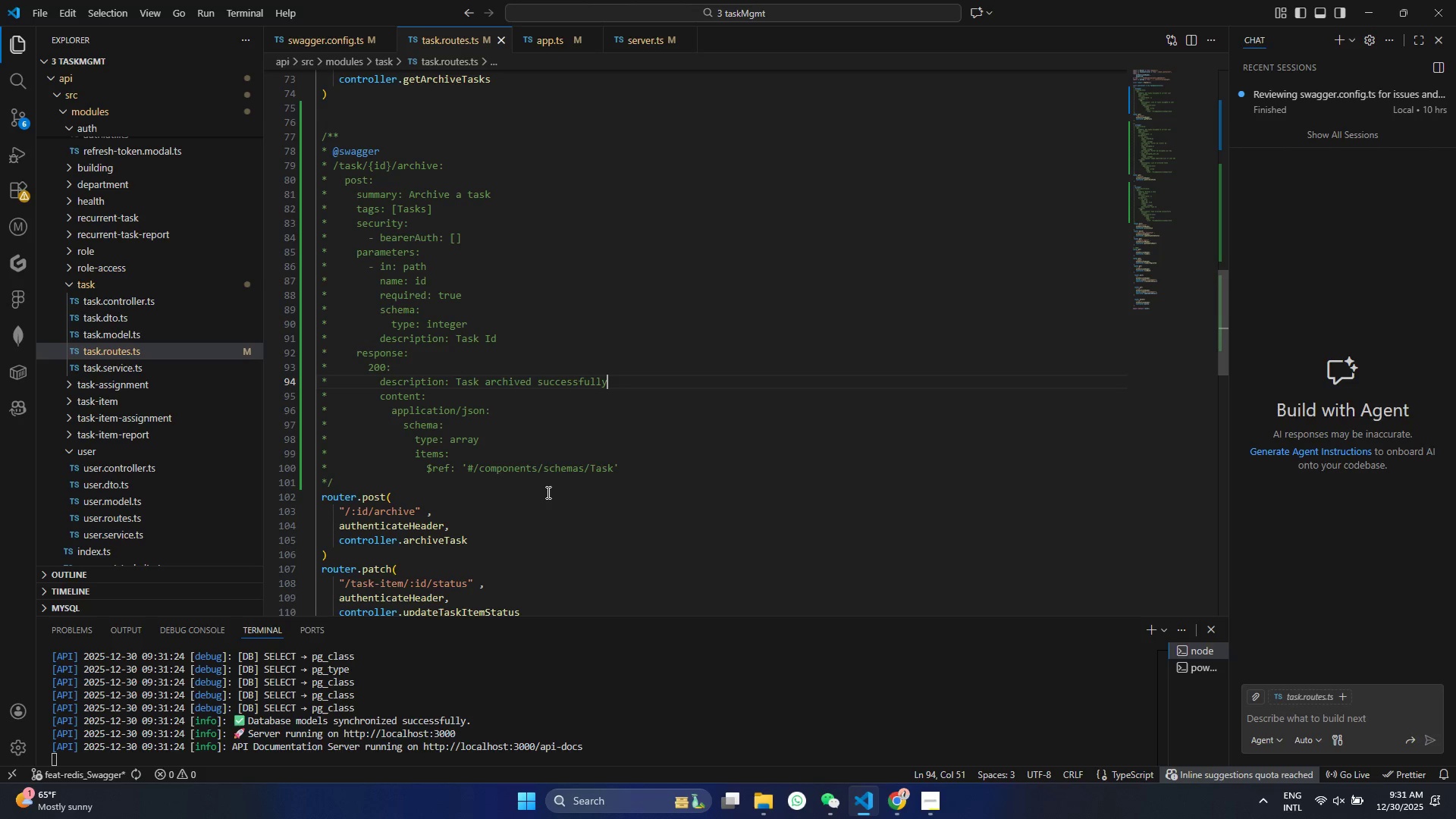 
wait(6.14)
 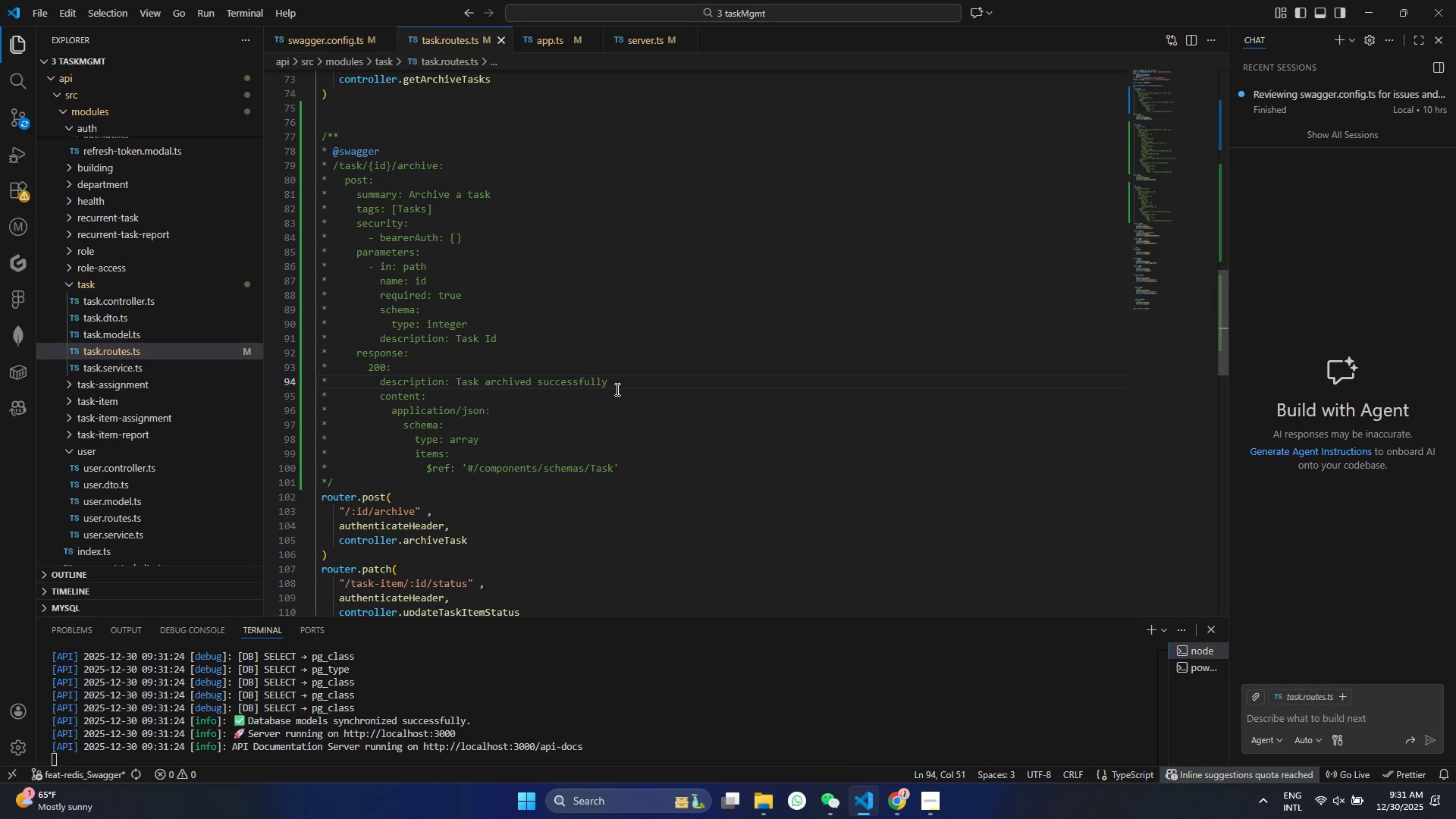 
left_click_drag(start_coordinate=[638, 472], to_coordinate=[176, 374])
 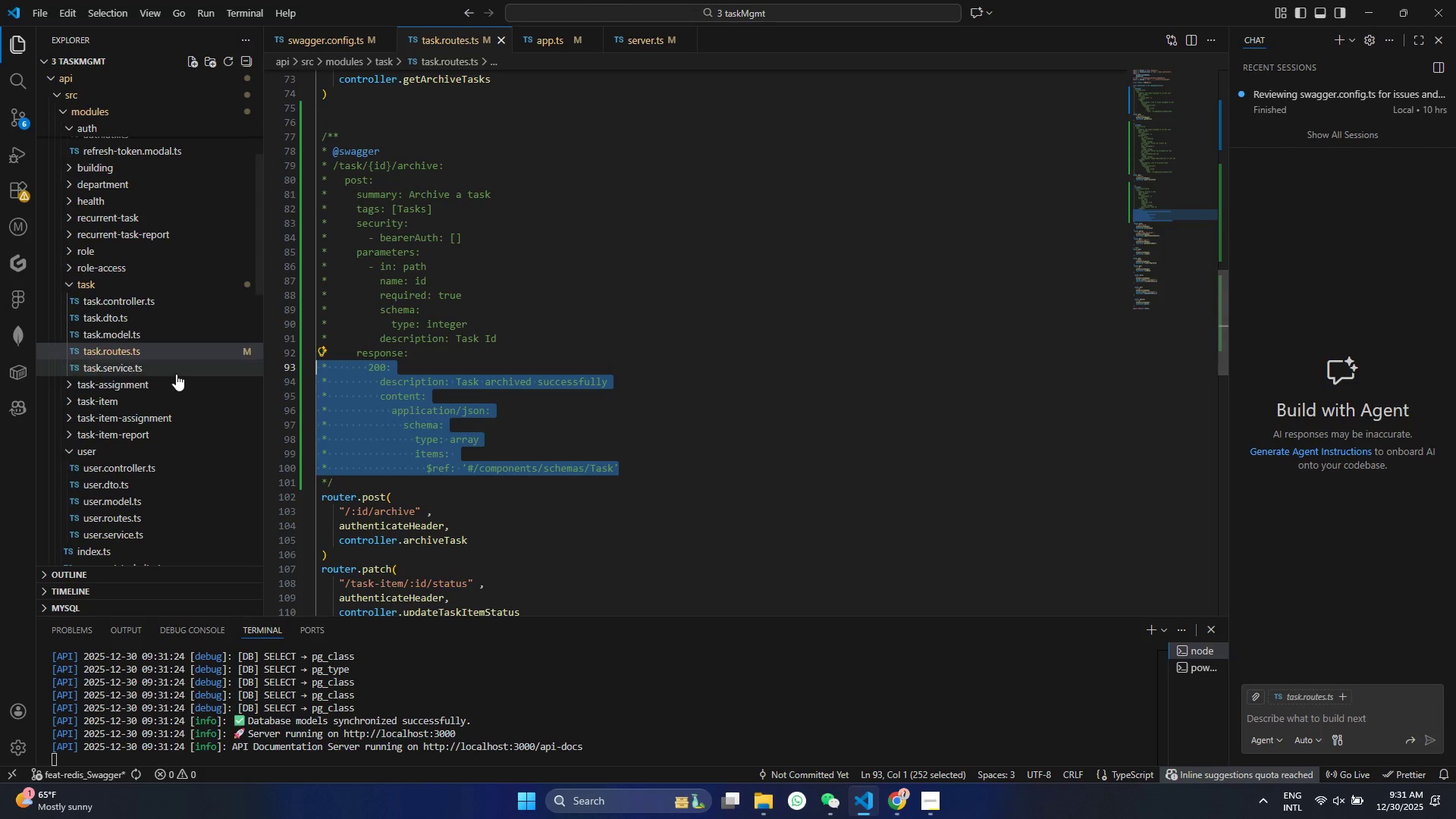 
key(Shift+ShiftLeft)
 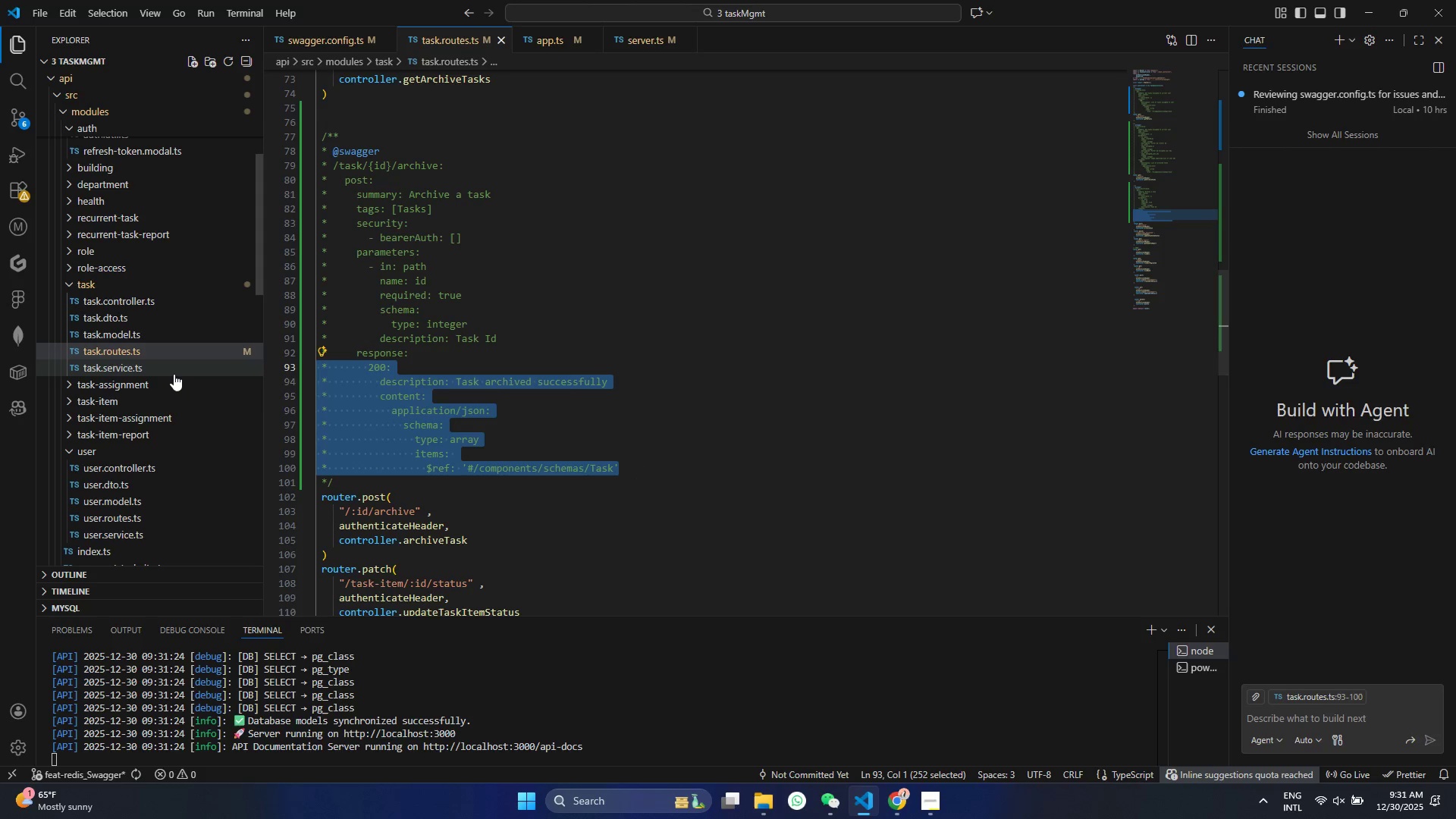 
key(Alt+ArrowDown)
 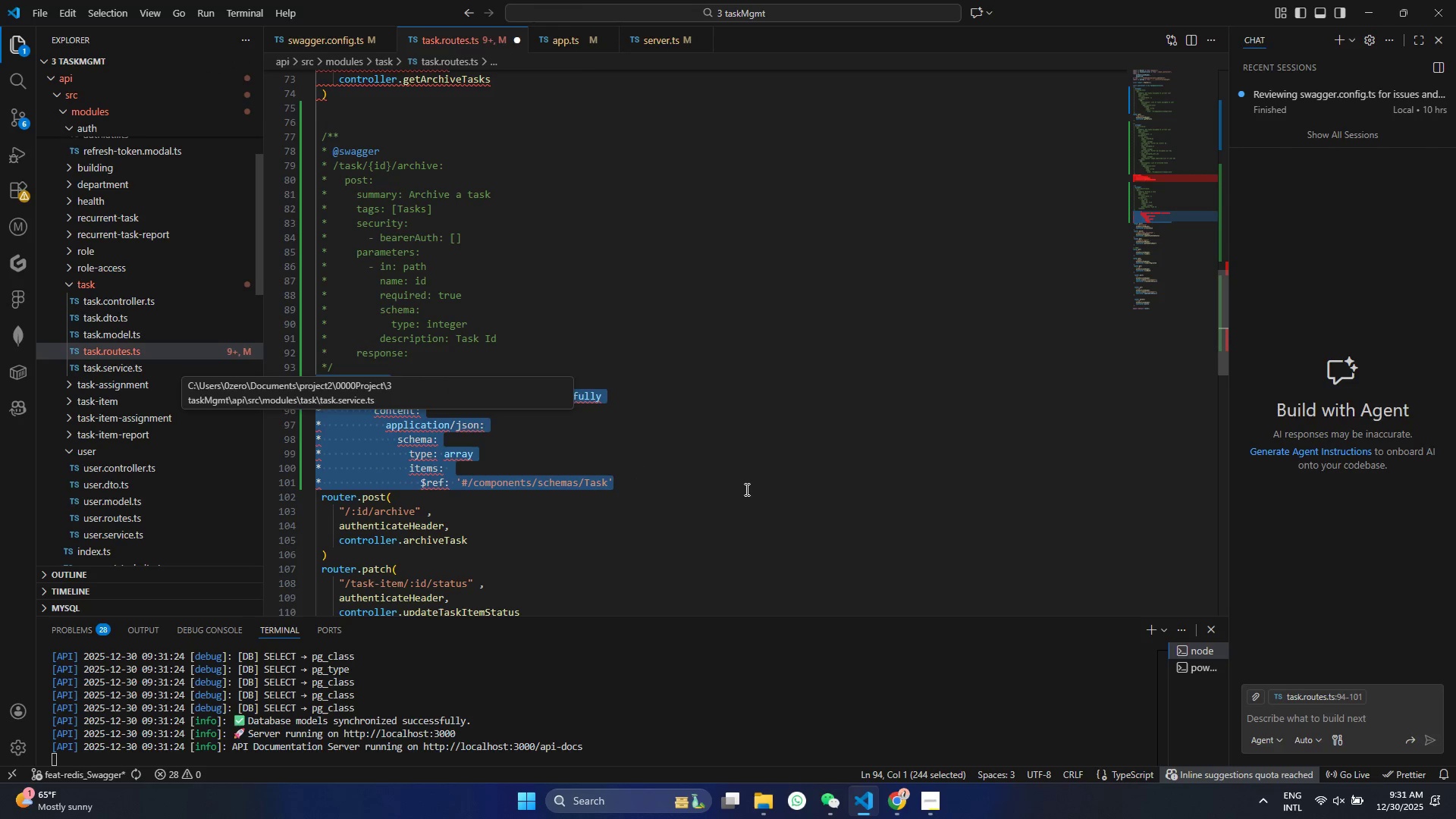 
key(Control+Z)
 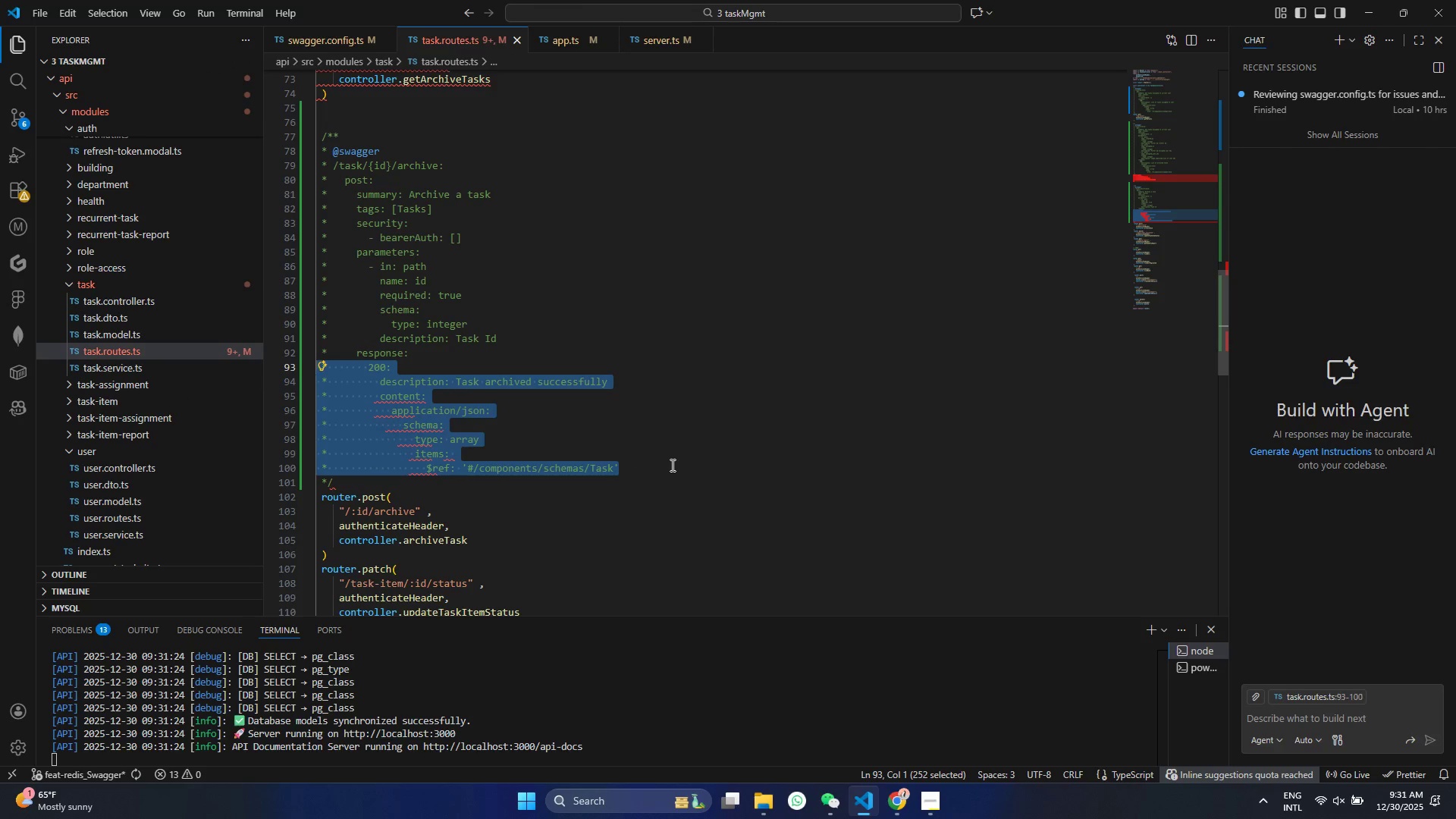 
left_click([671, 465])
 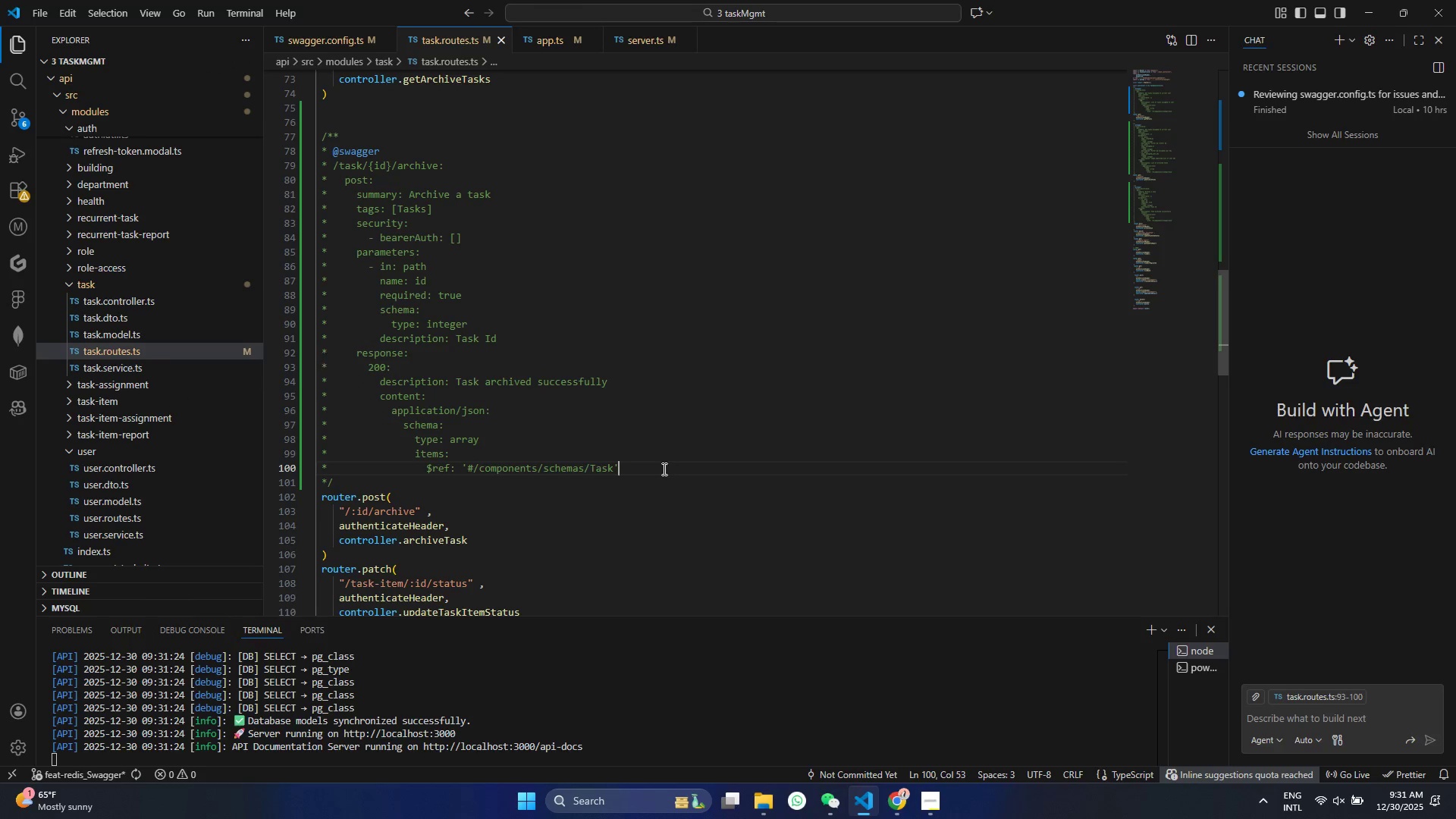 
left_click_drag(start_coordinate=[666, 468], to_coordinate=[82, 365])
 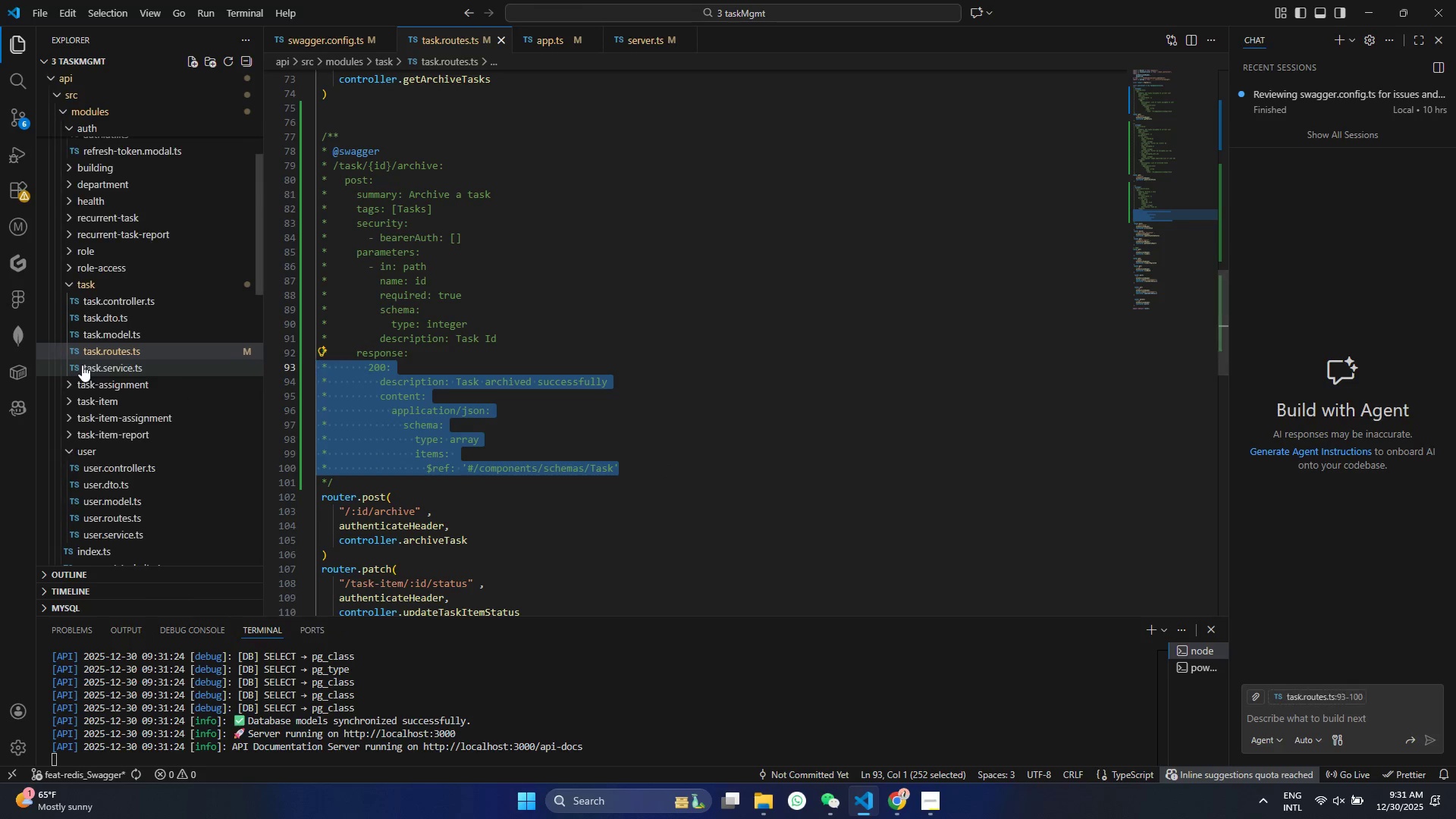 
key(Alt+Shift+ArrowDown)
 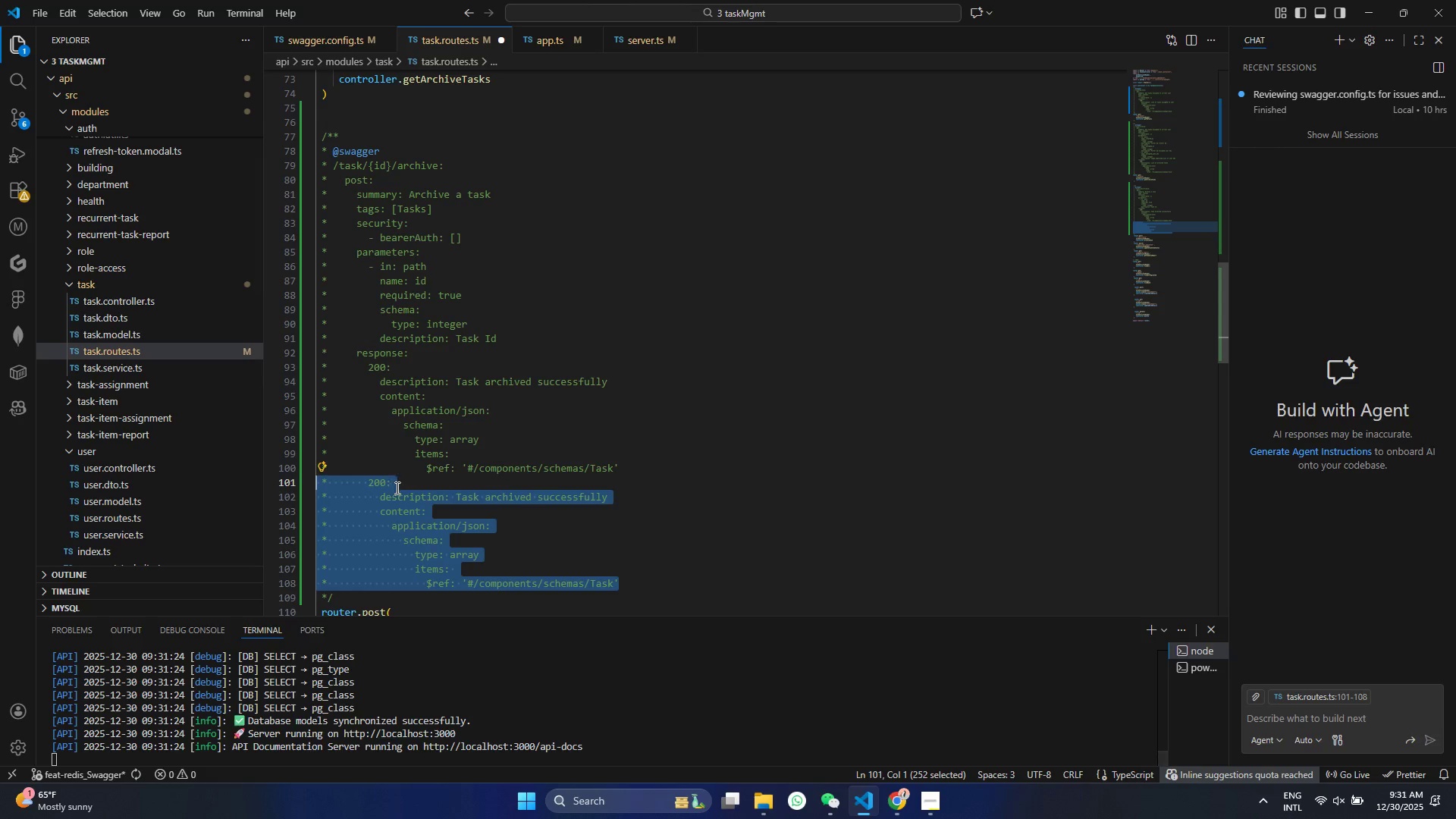 
double_click([375, 482])
 